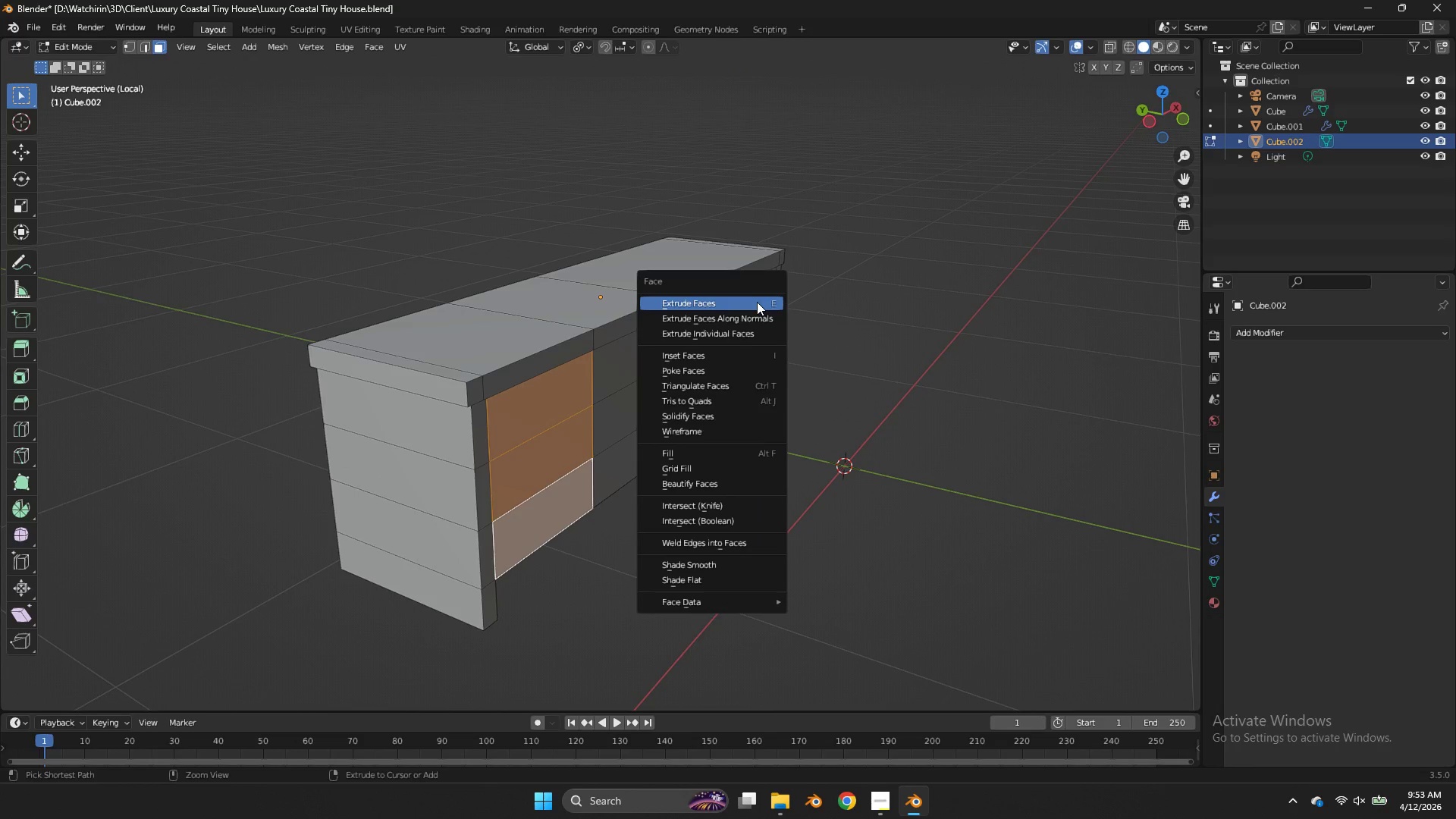 
key(Control+F)
 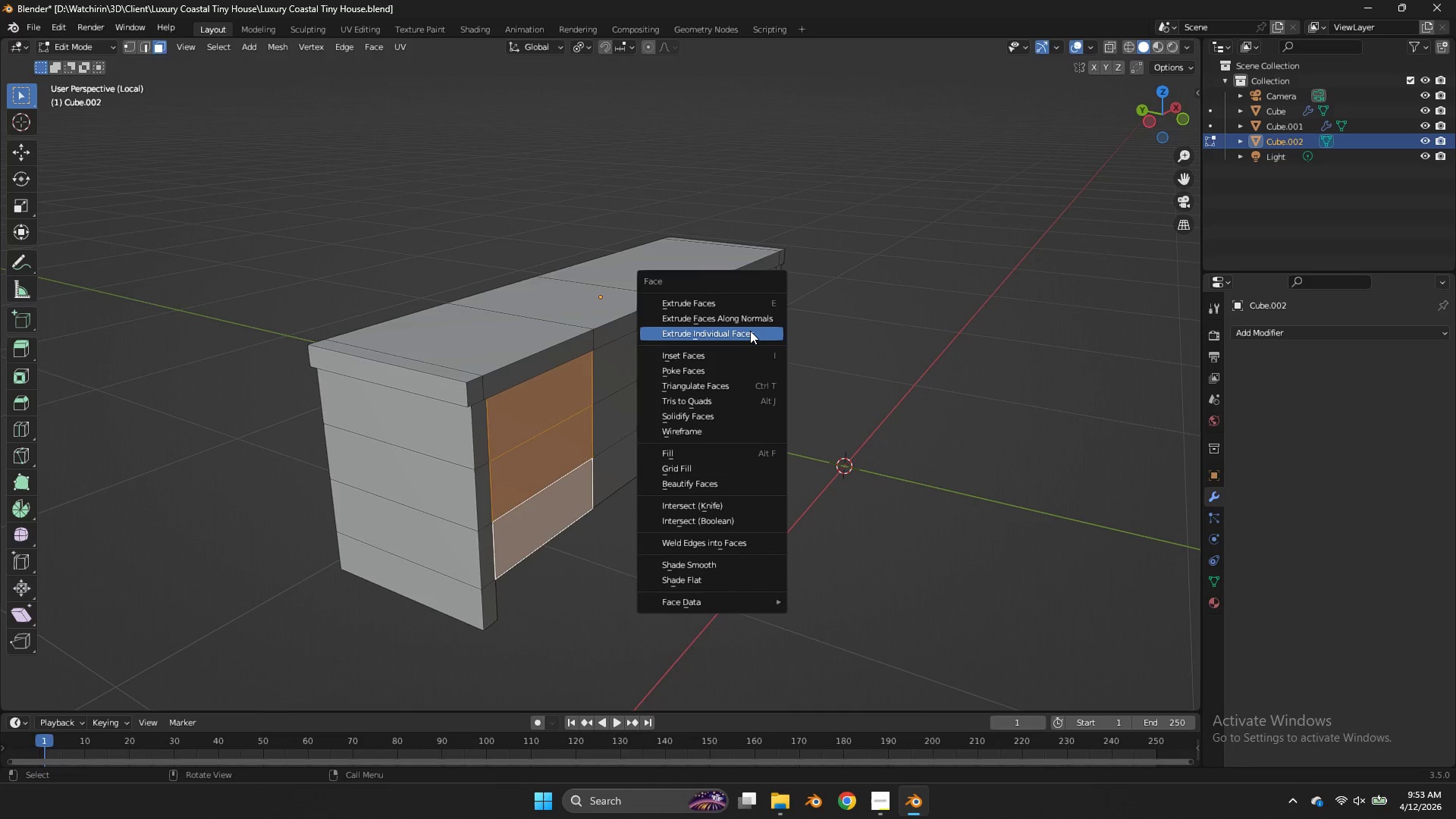 
left_click([749, 332])
 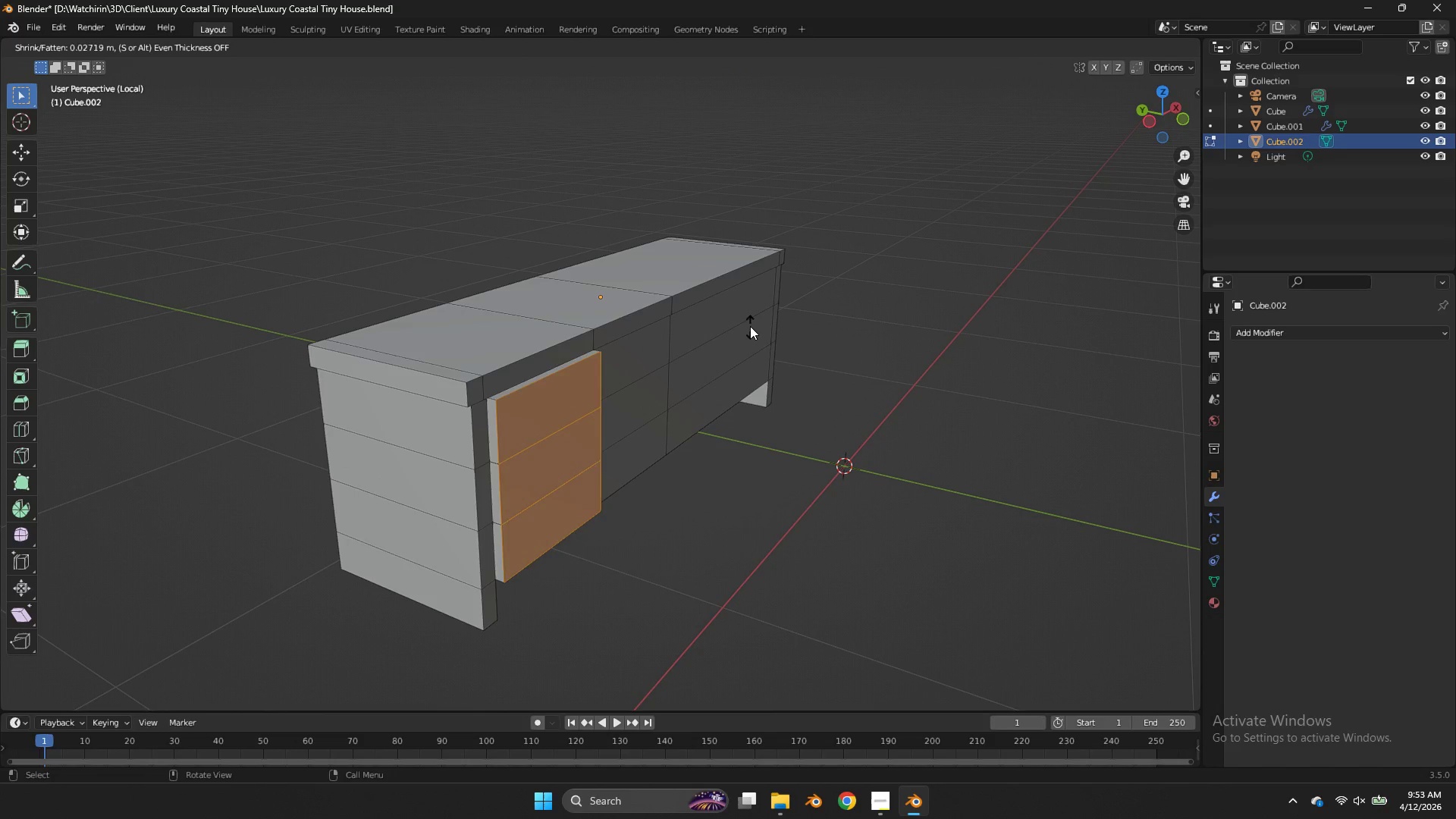 
right_click([747, 324])
 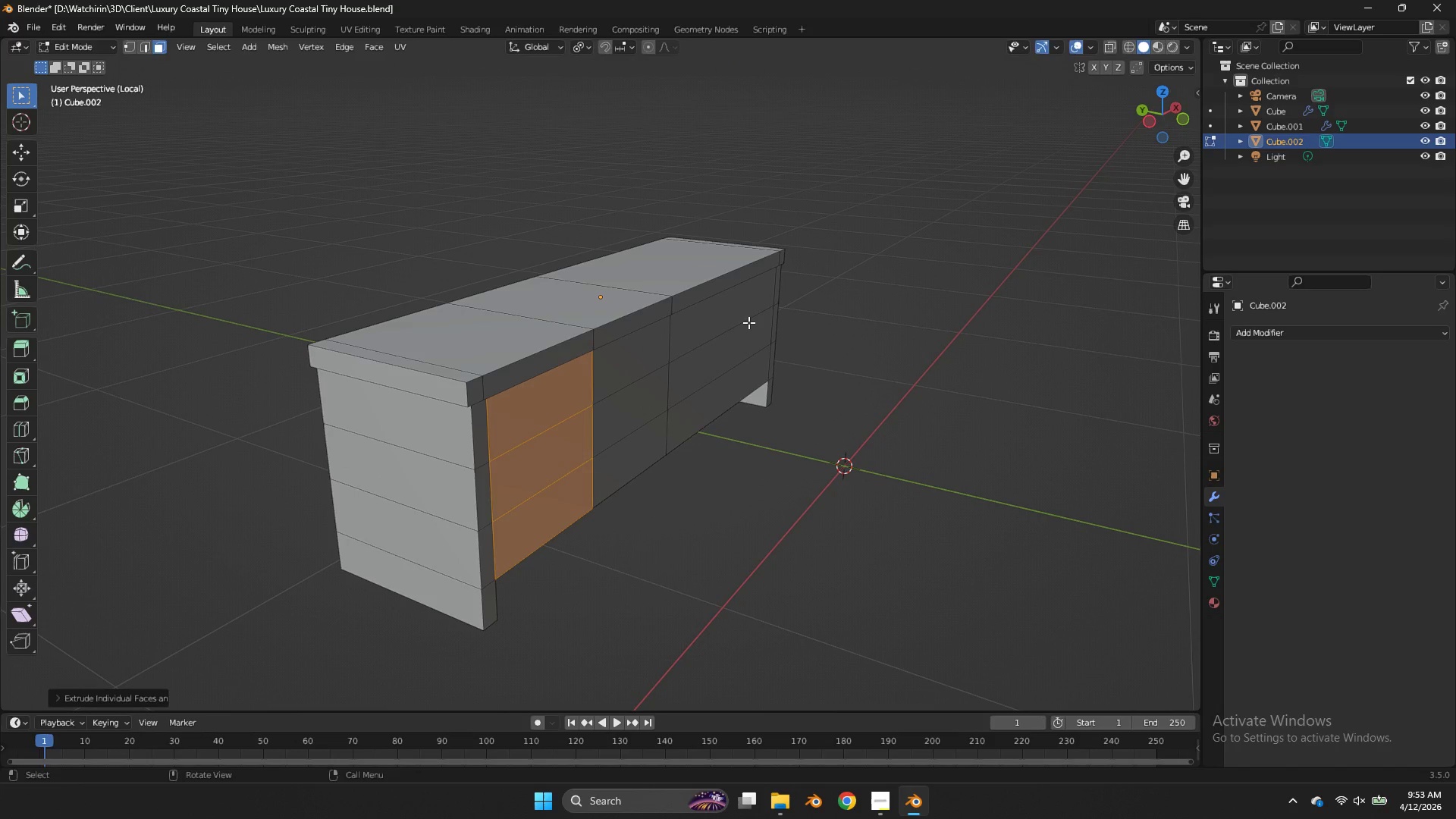 
key(S)
 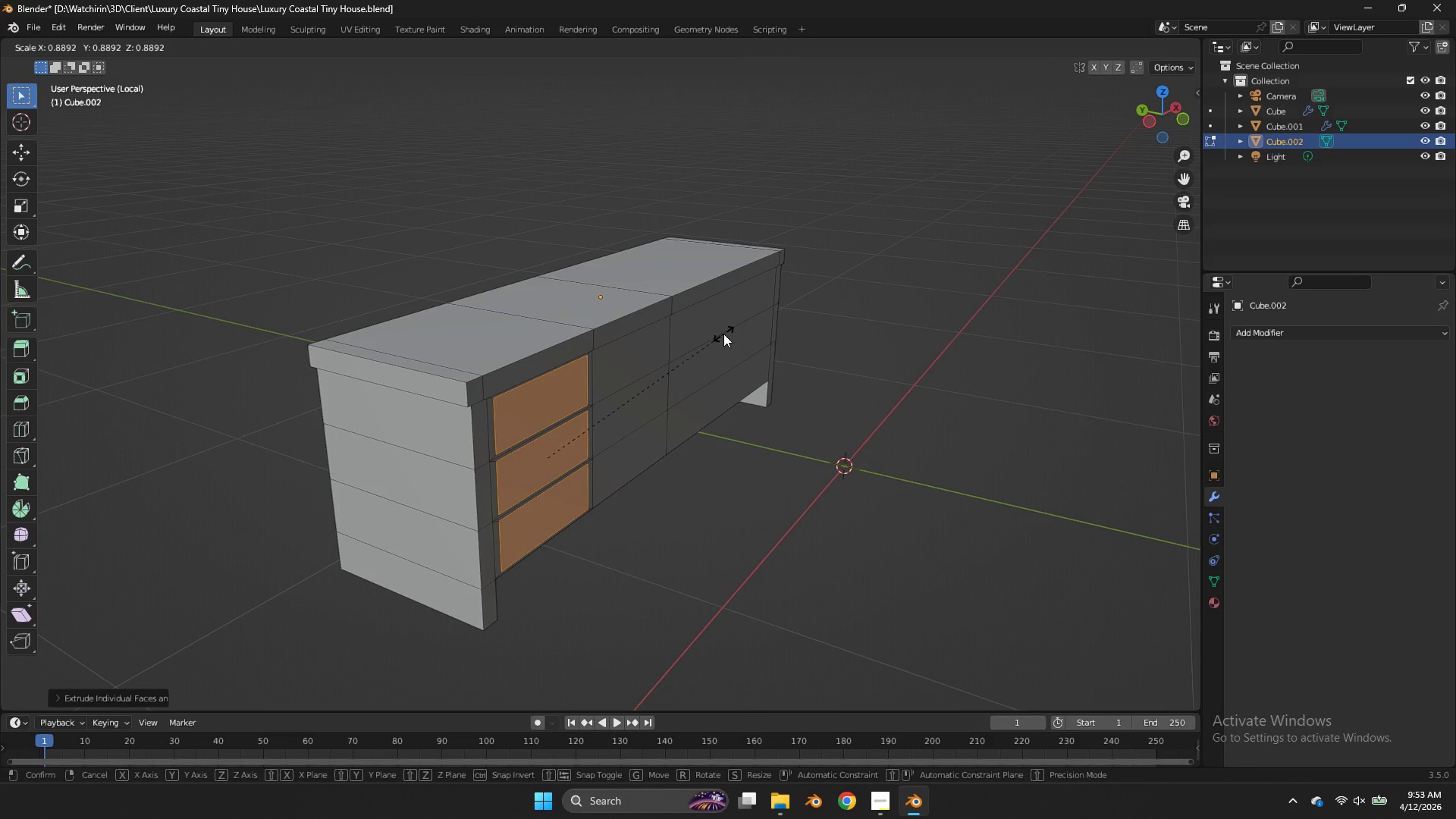 
left_click([723, 334])
 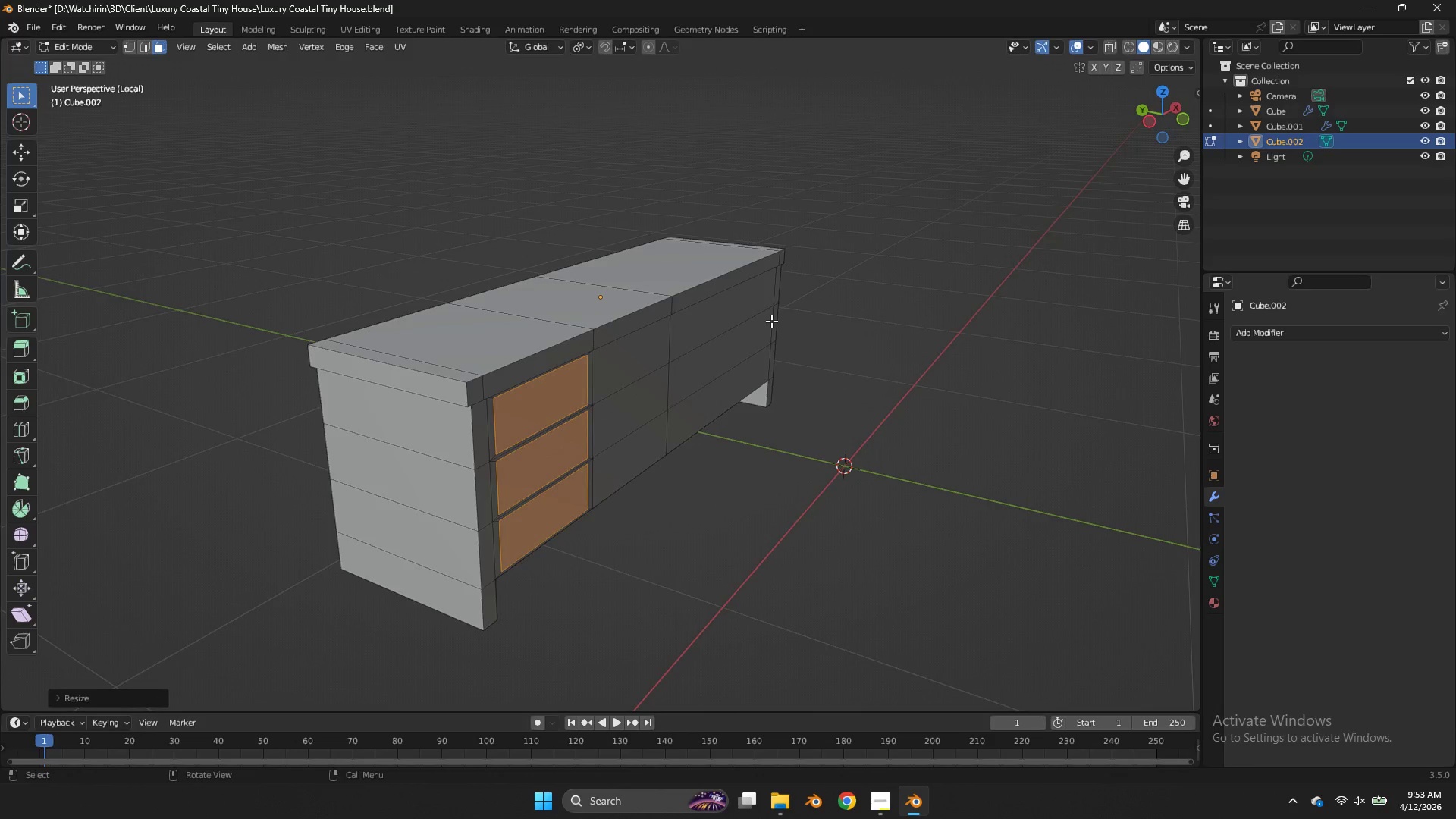 
left_click_drag(start_coordinate=[1161, 107], to_coordinate=[1087, 96])
 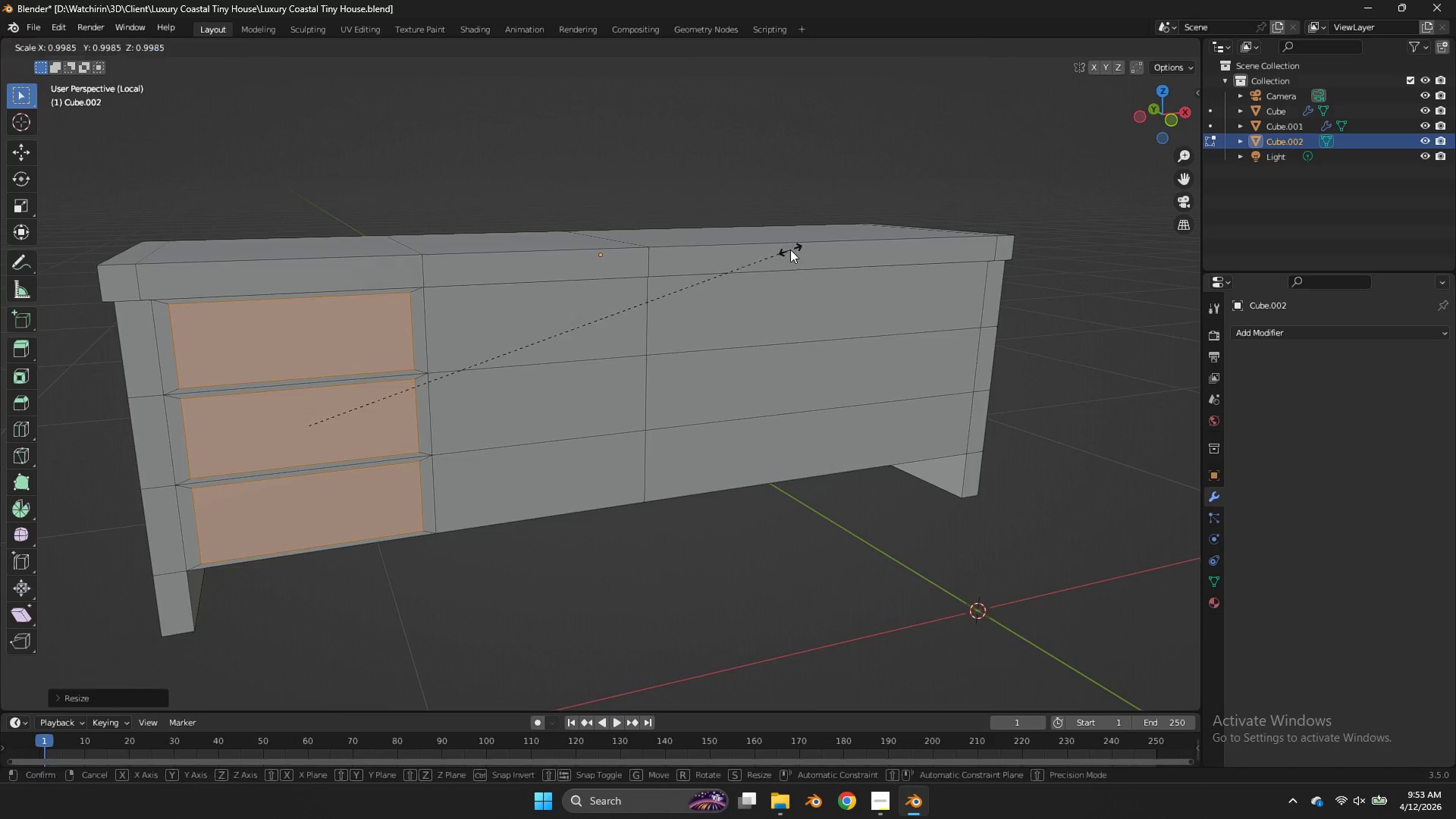 
scroll: coordinate [771, 321], scroll_direction: up, amount: 2.0
 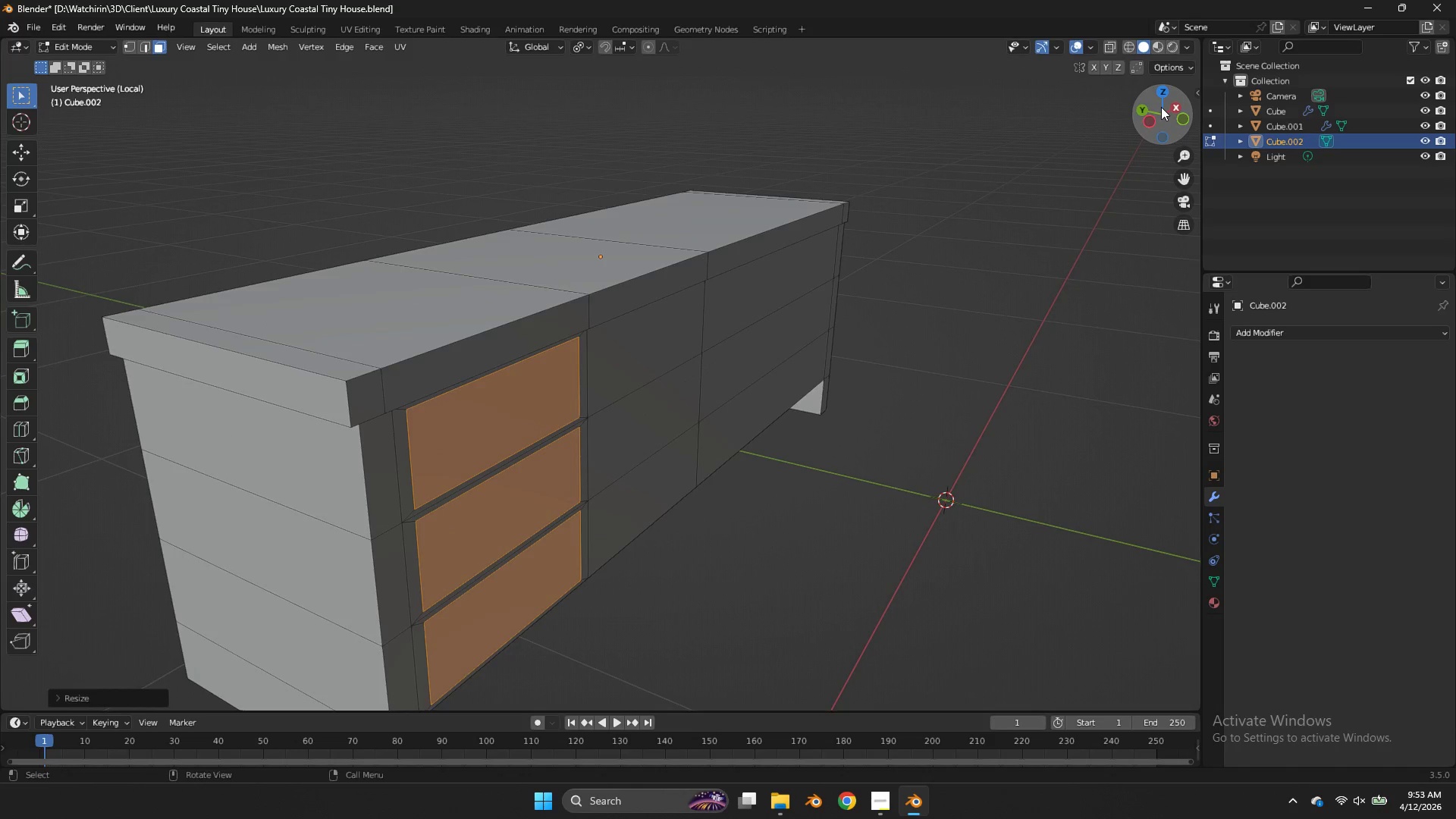 
type(sx)
 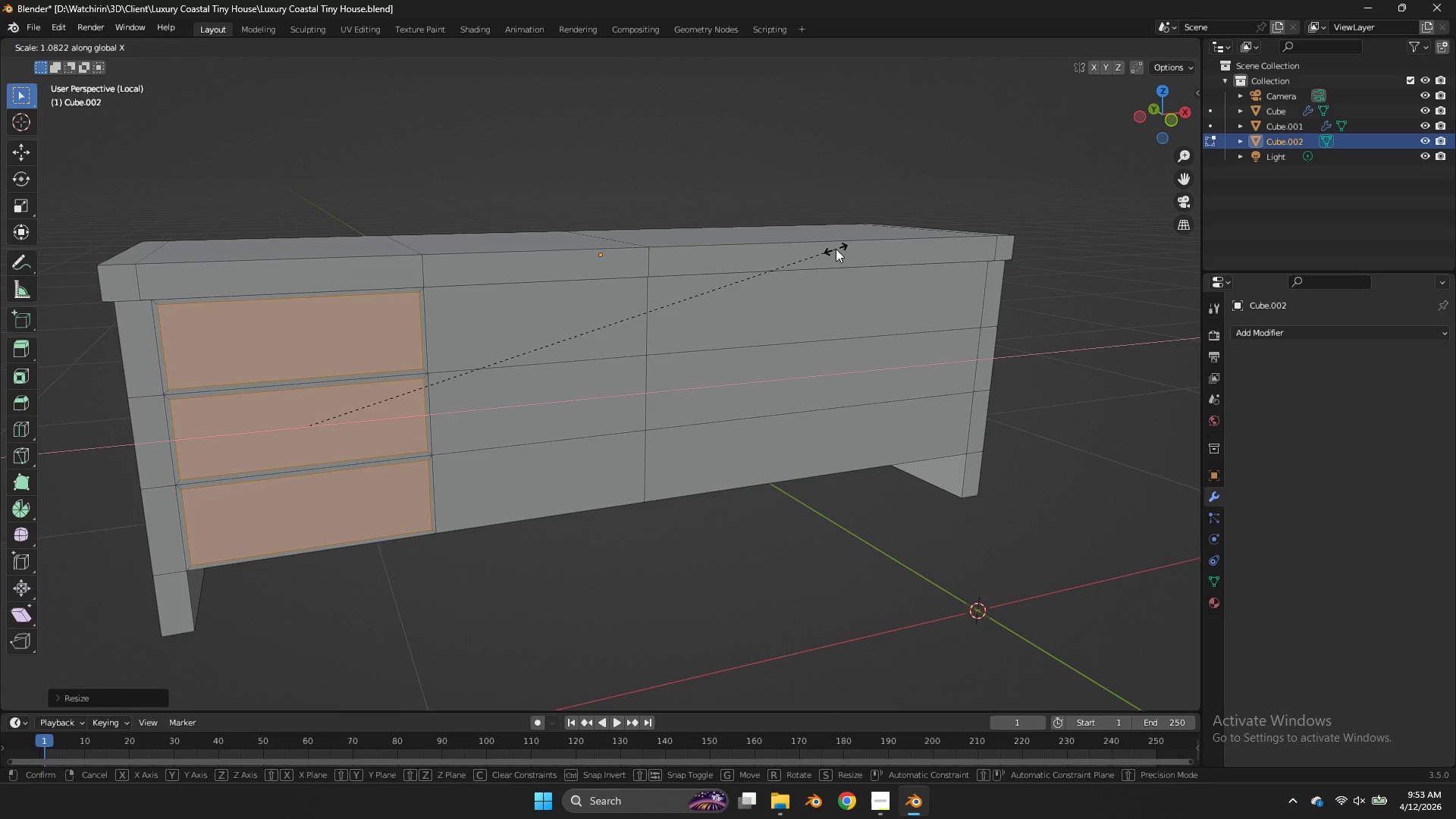 
left_click([833, 249])
 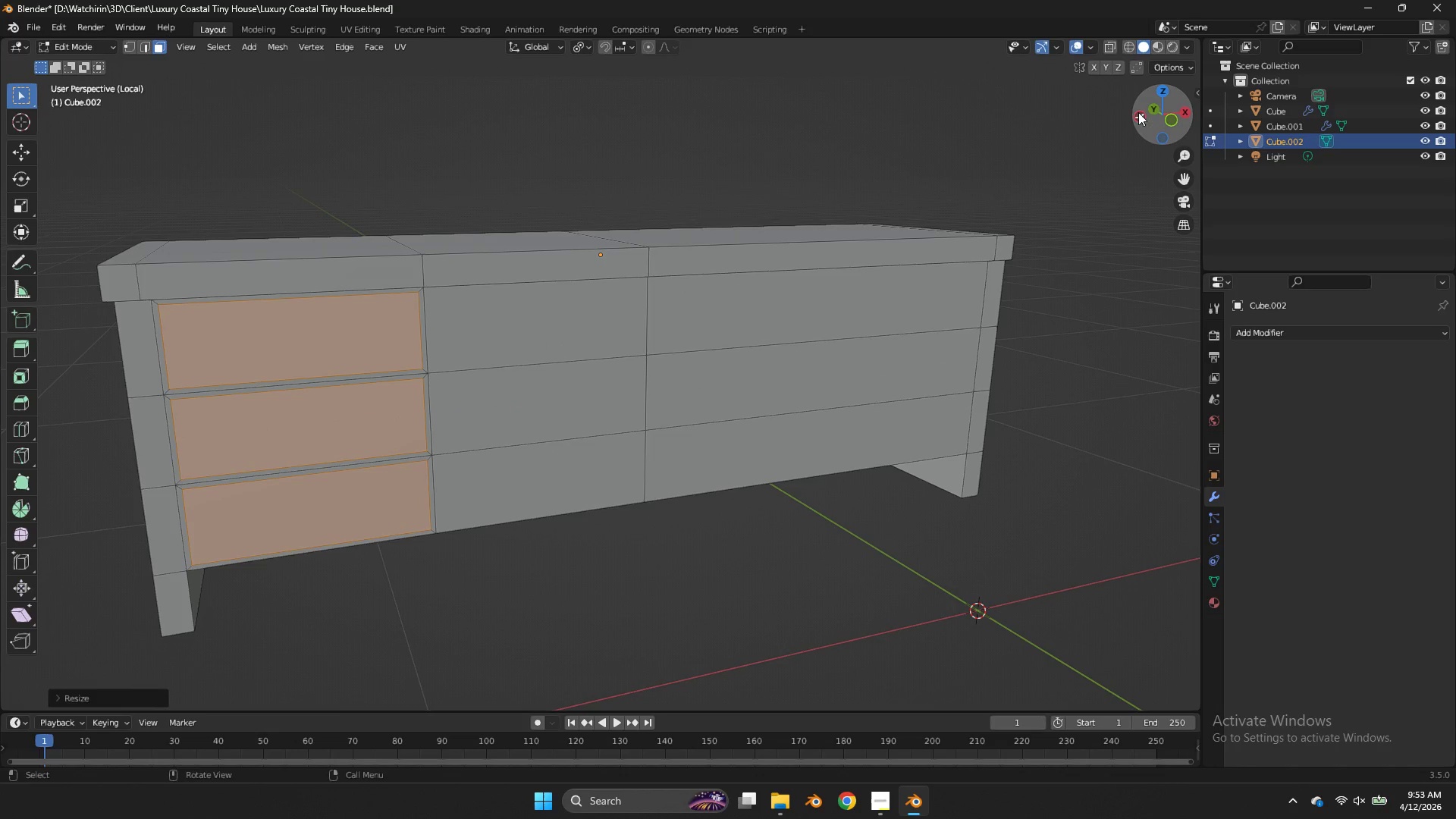 
left_click_drag(start_coordinate=[1141, 114], to_coordinate=[1199, 125])
 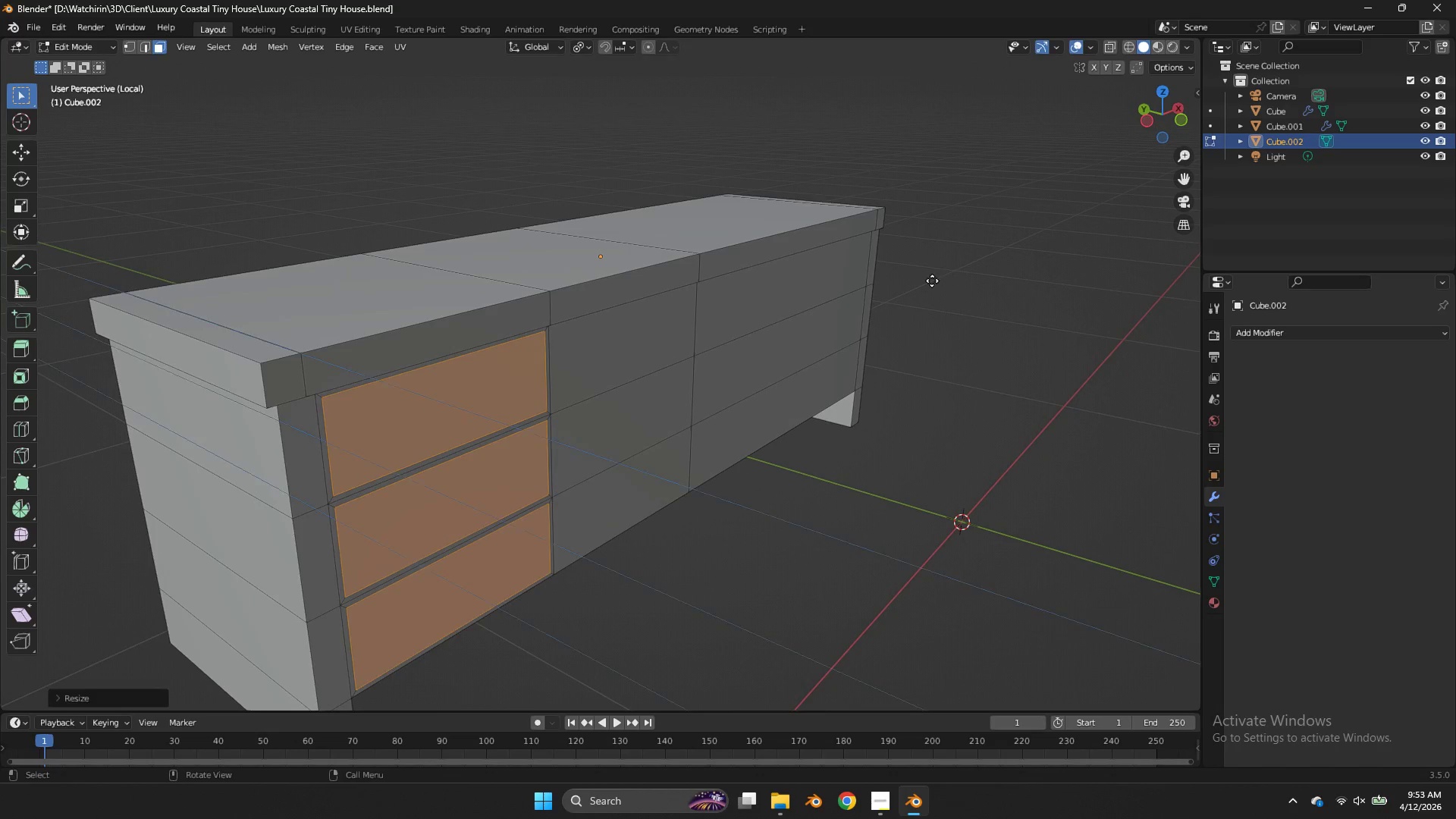 
key(E)
 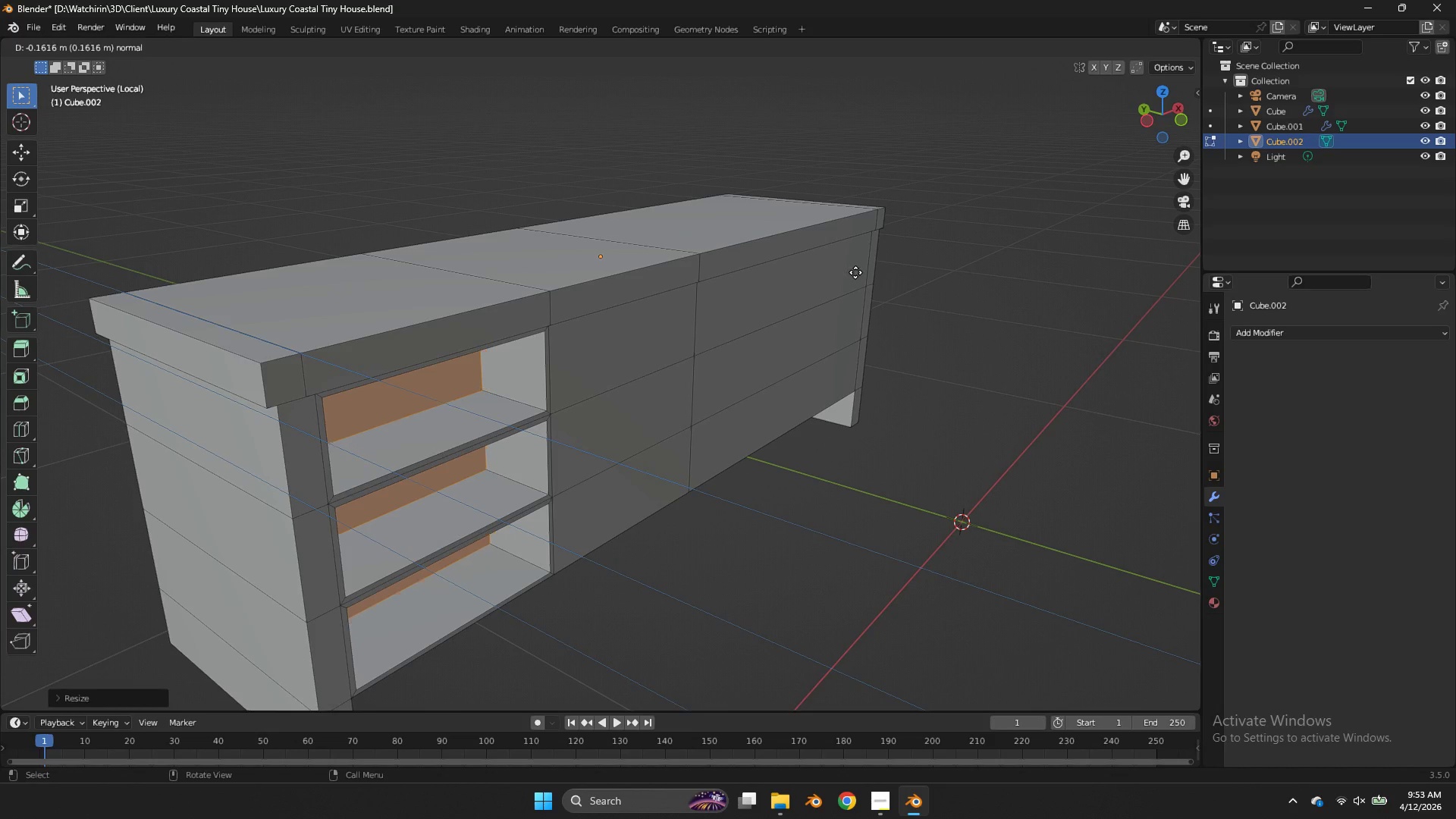 
left_click([823, 247])
 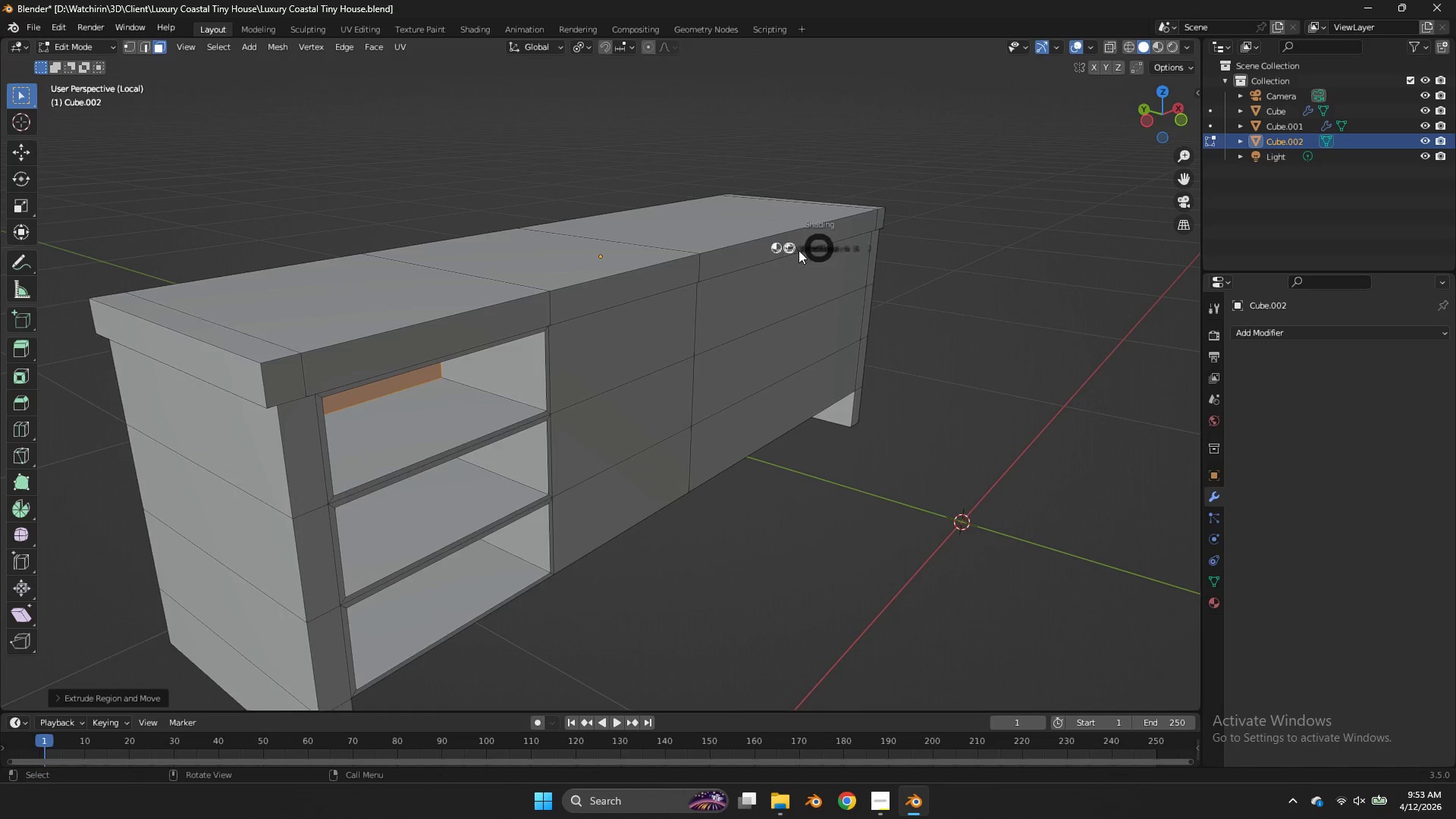 
key(Z)
 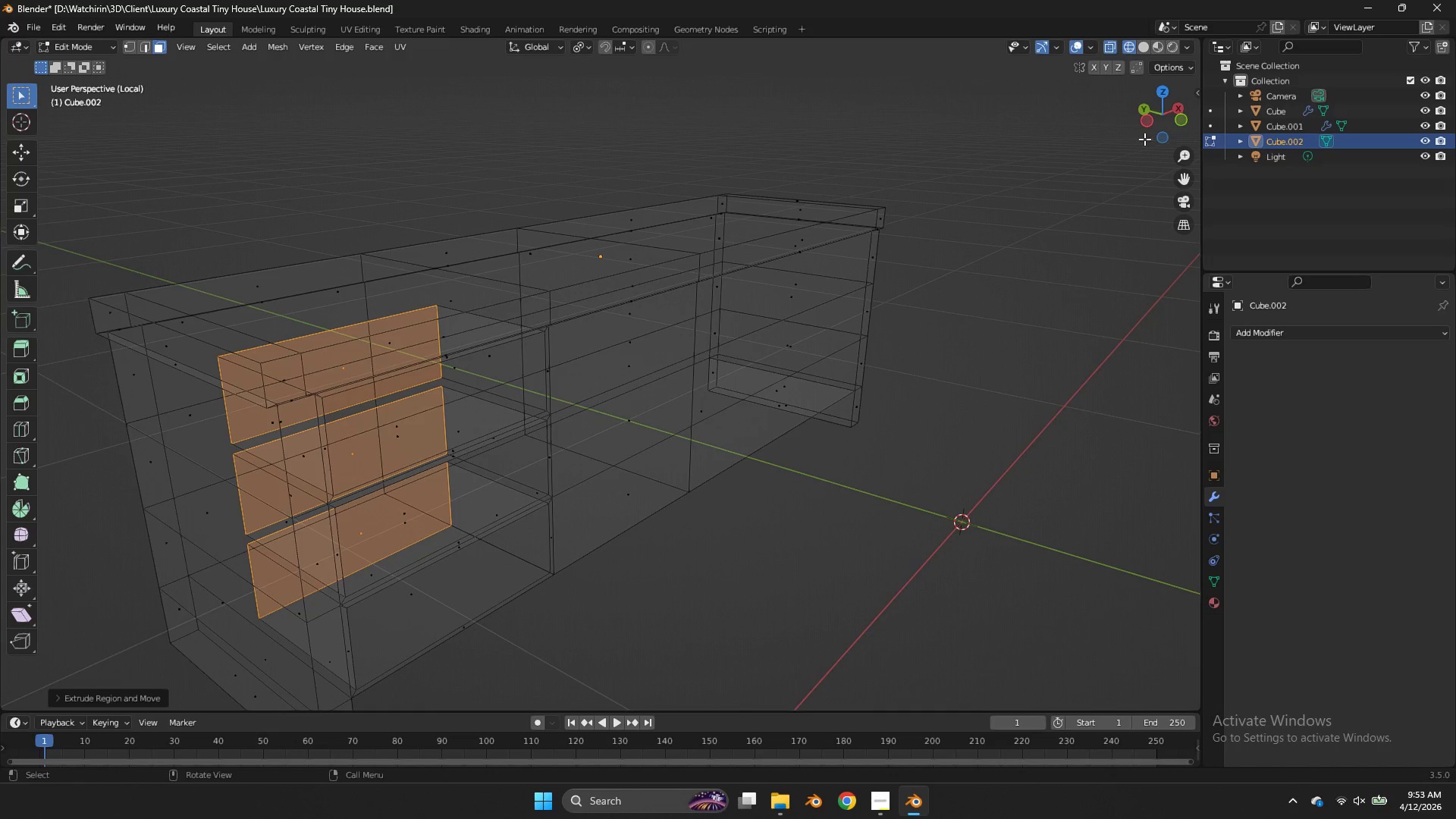 
left_click([1149, 130])
 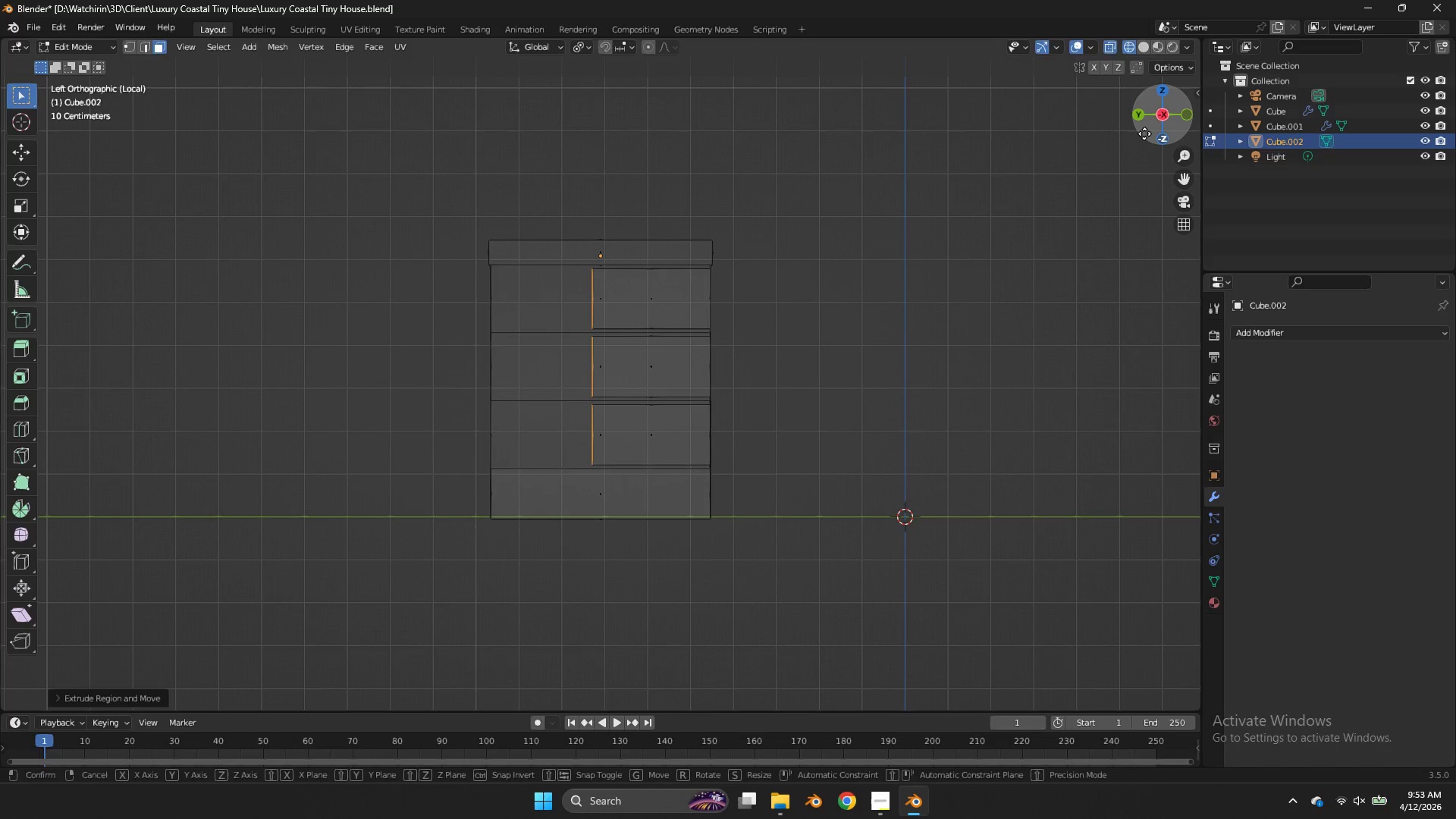 
type(gy)
 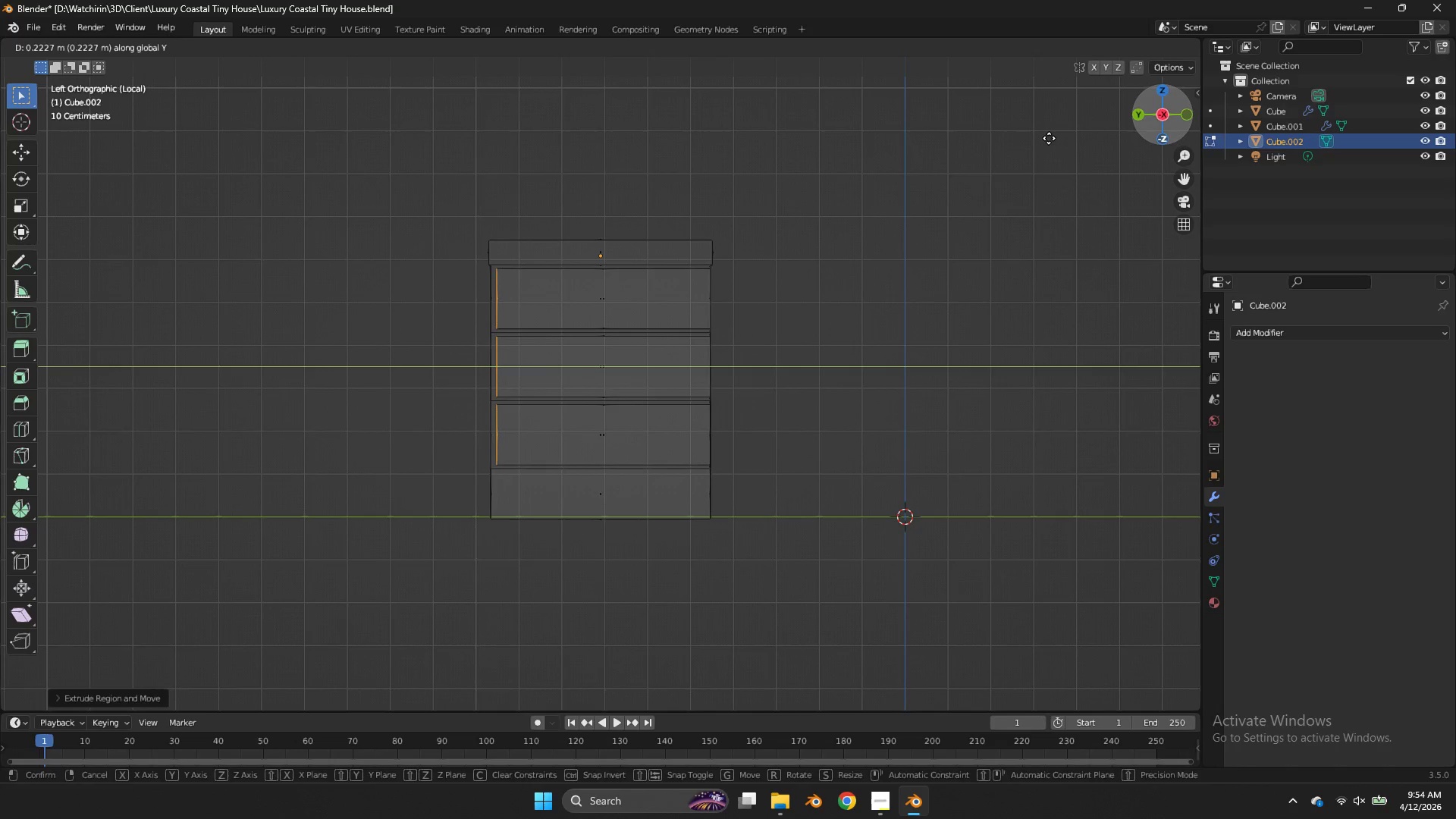 
left_click([1049, 138])
 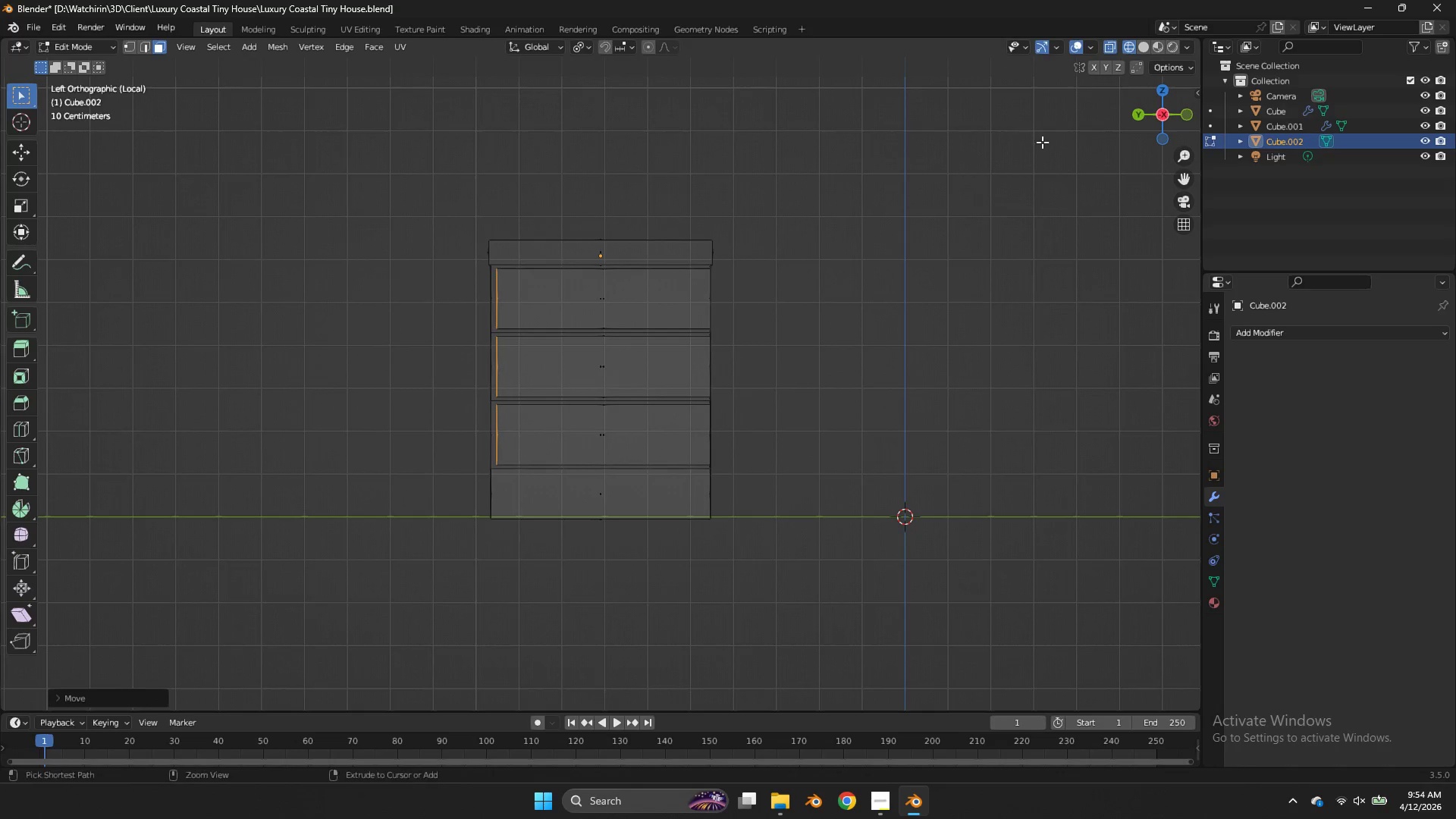 
key(Control+ControlLeft)
 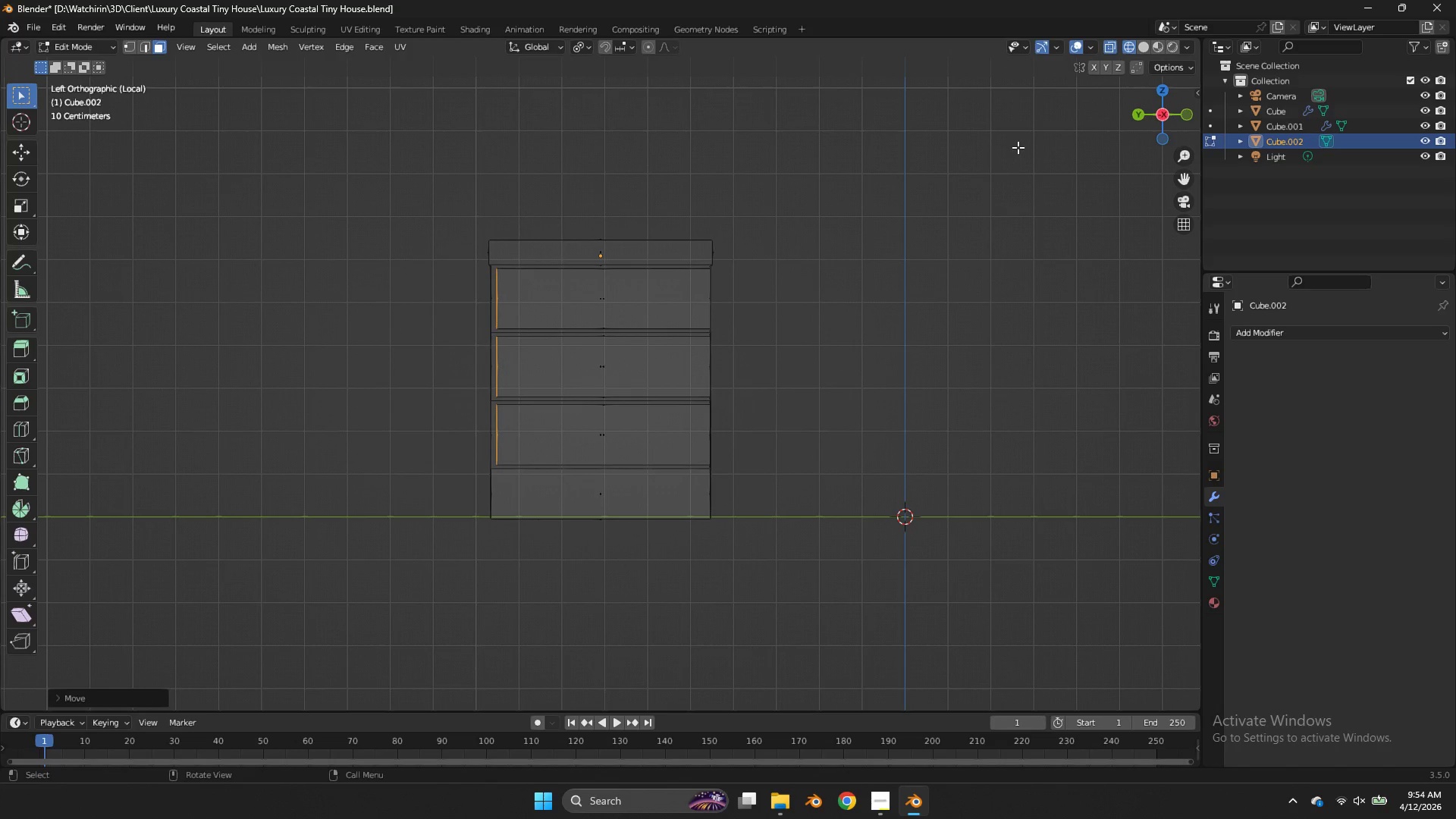 
key(Control+S)
 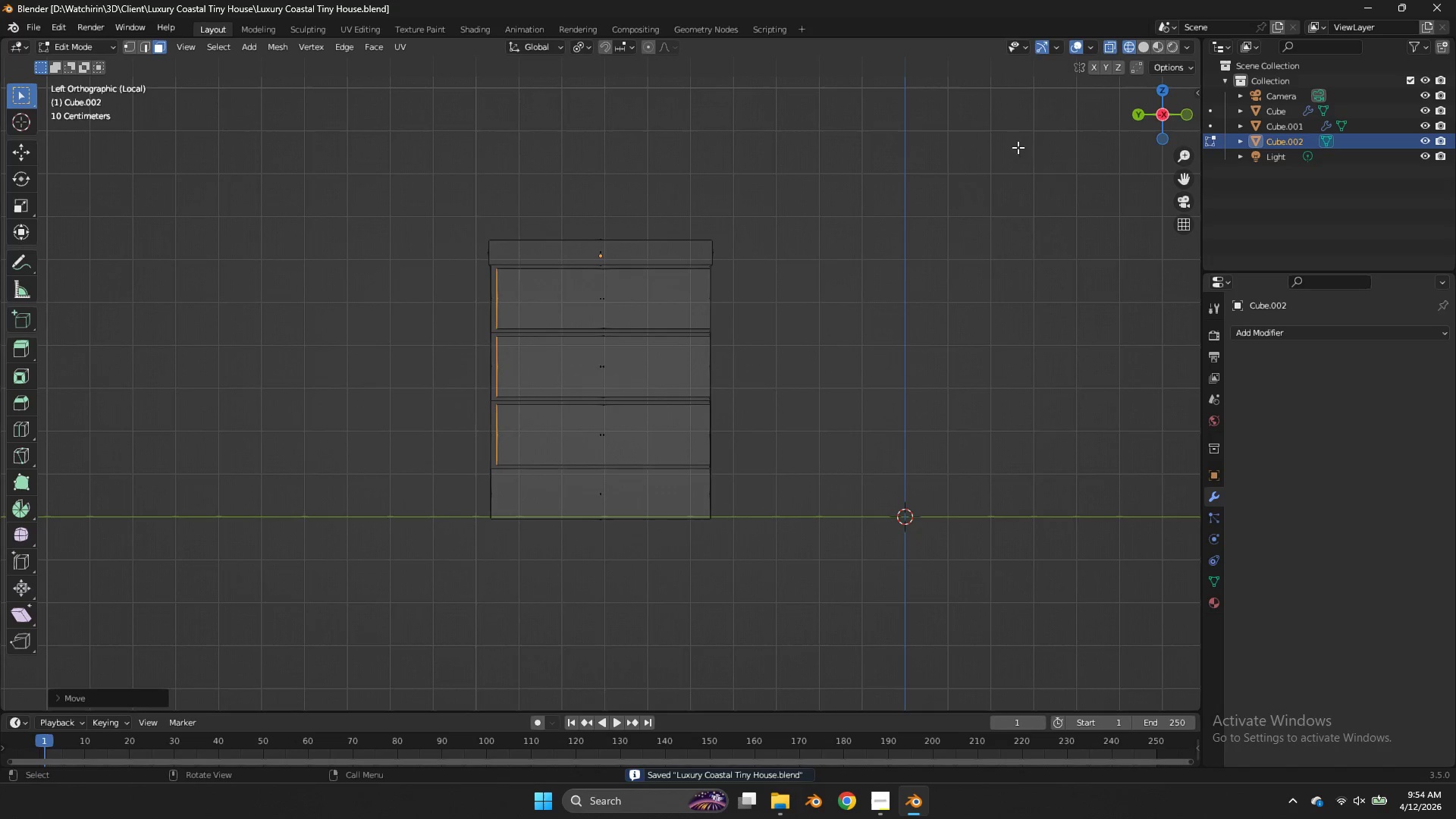 
key(Z)
 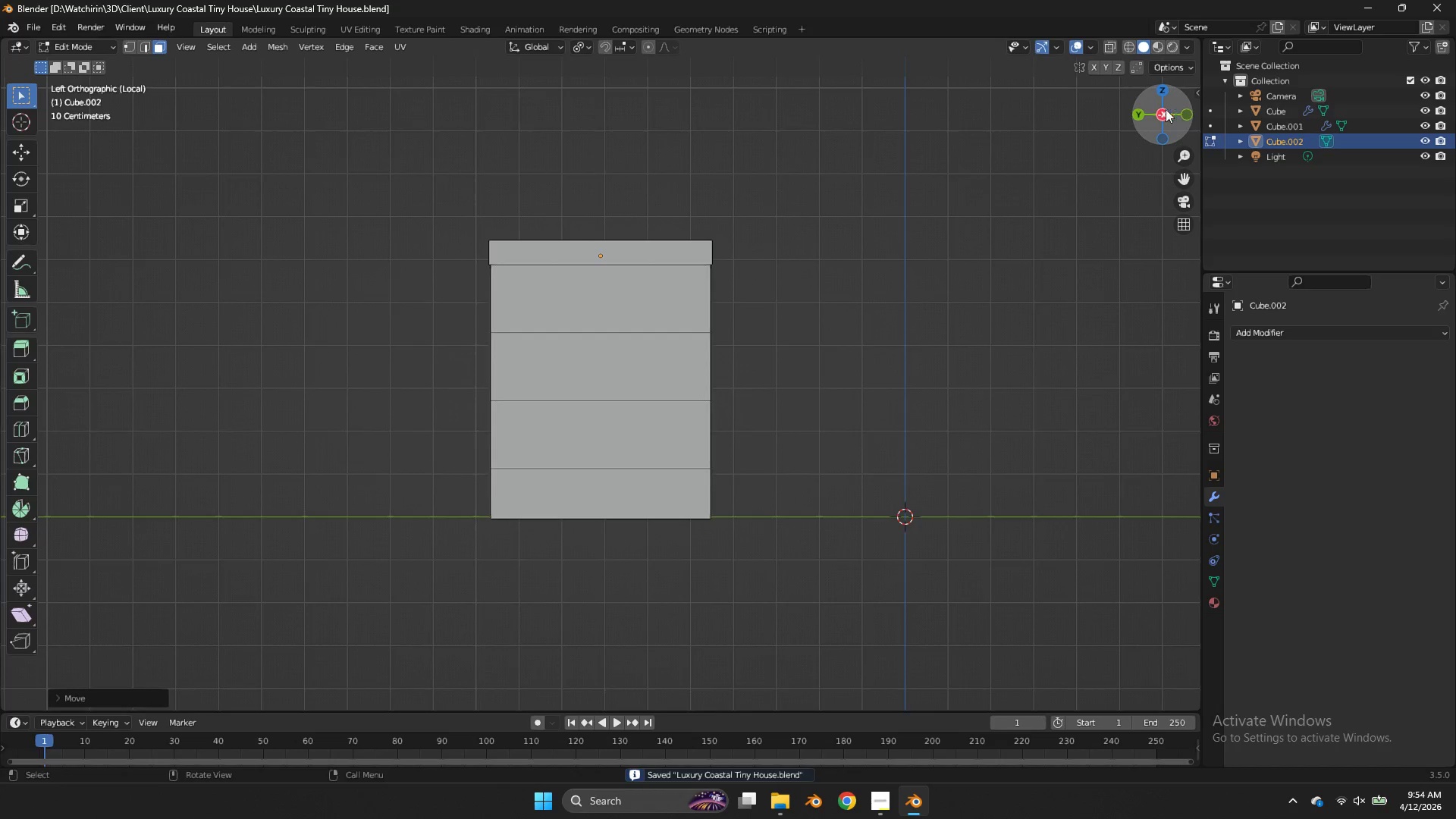 
left_click_drag(start_coordinate=[1162, 110], to_coordinate=[1020, 119])
 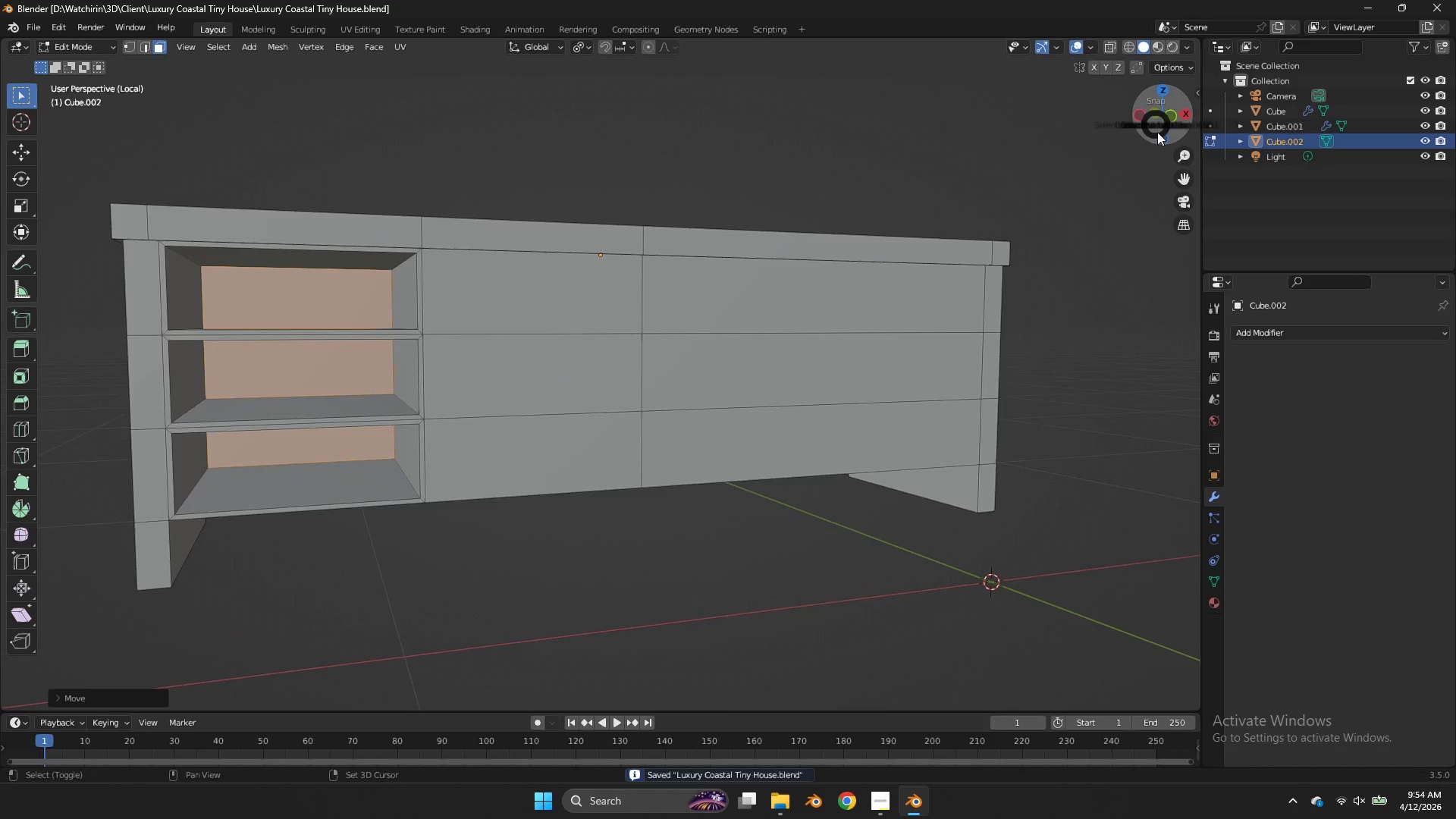 
hold_key(key=S, duration=1.51)
 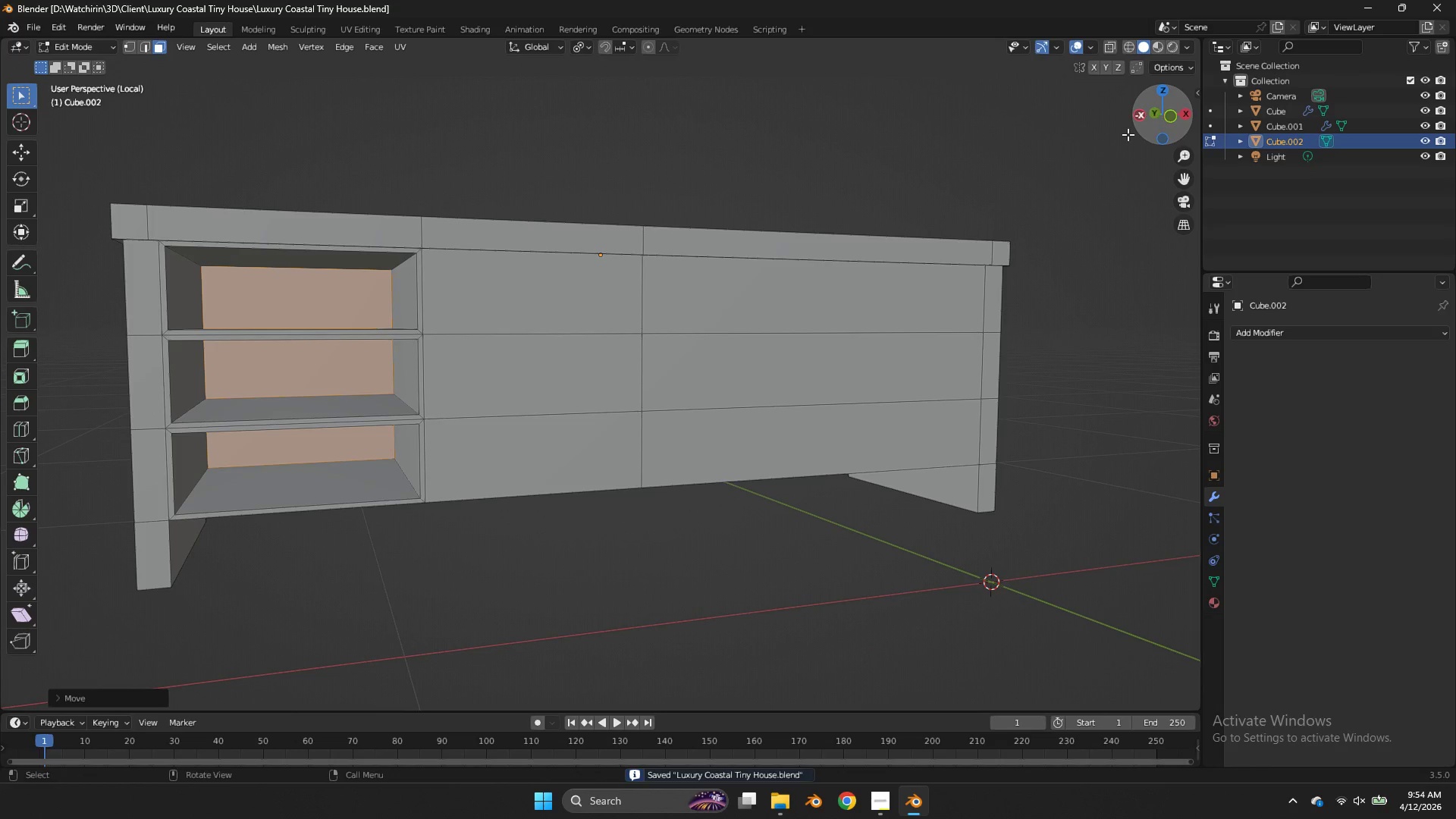 
left_click([1155, 116])
 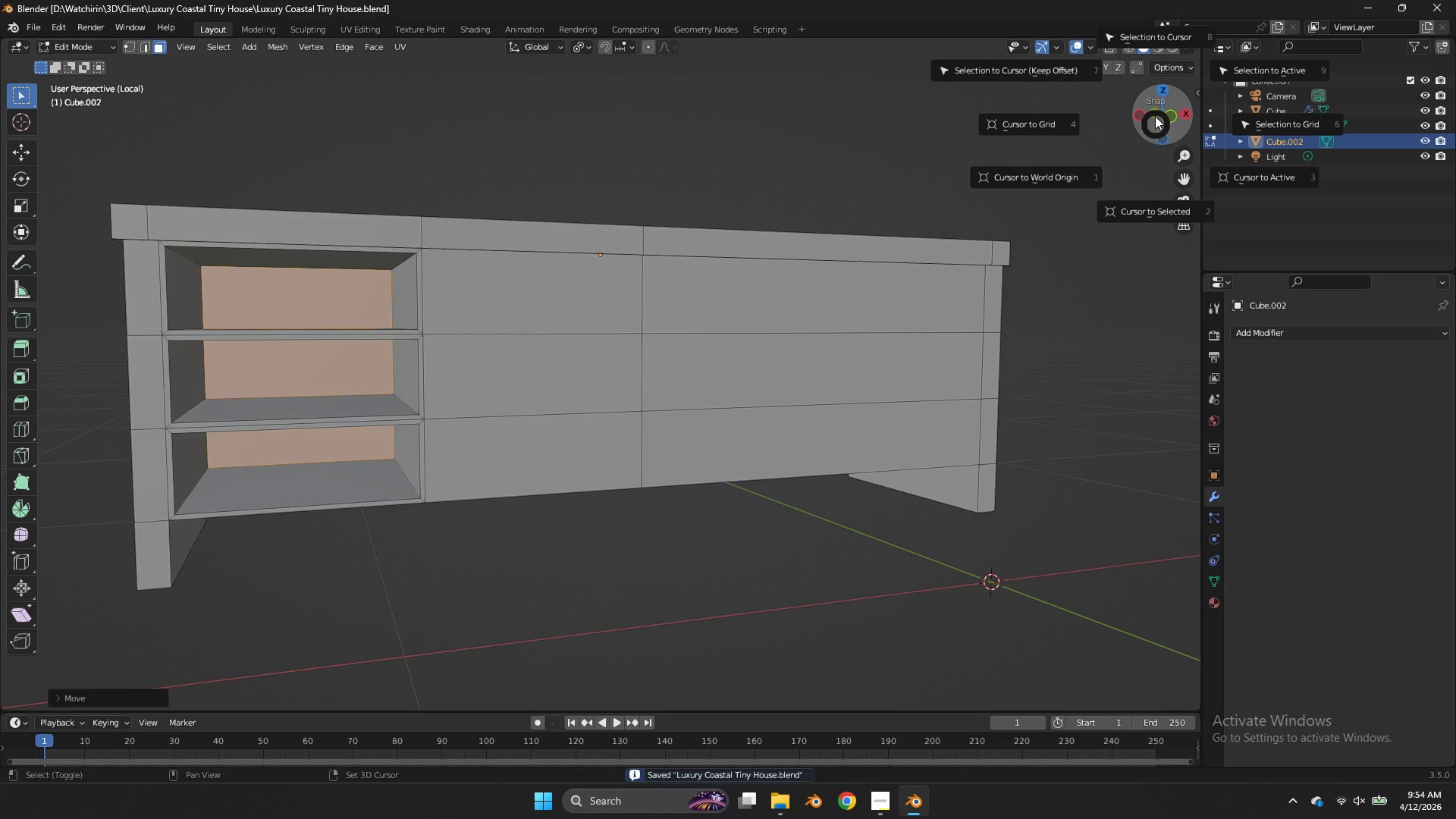 
type(SSSSSSSSS)
key(Tab)
 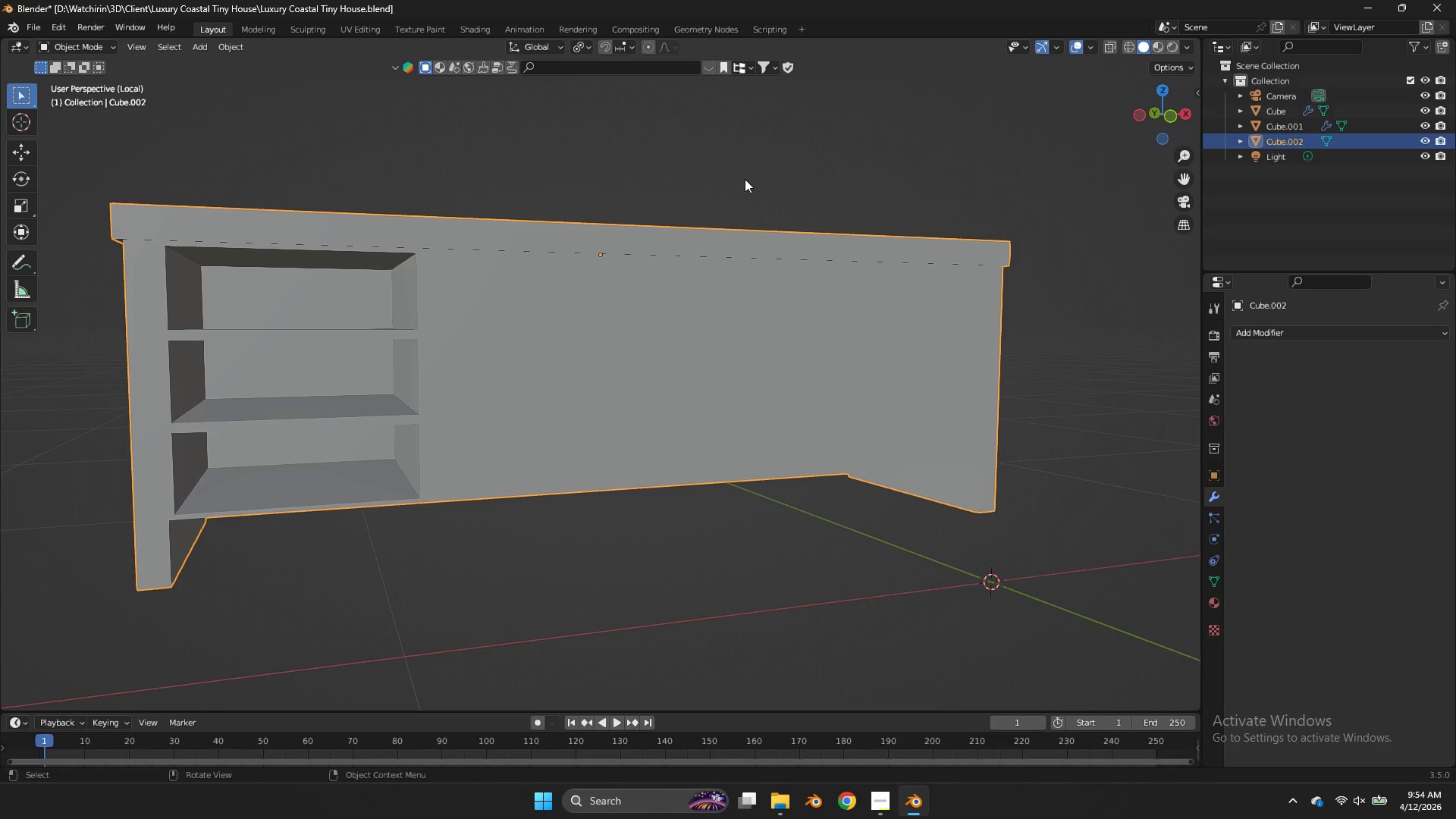 
wait(38.25)
 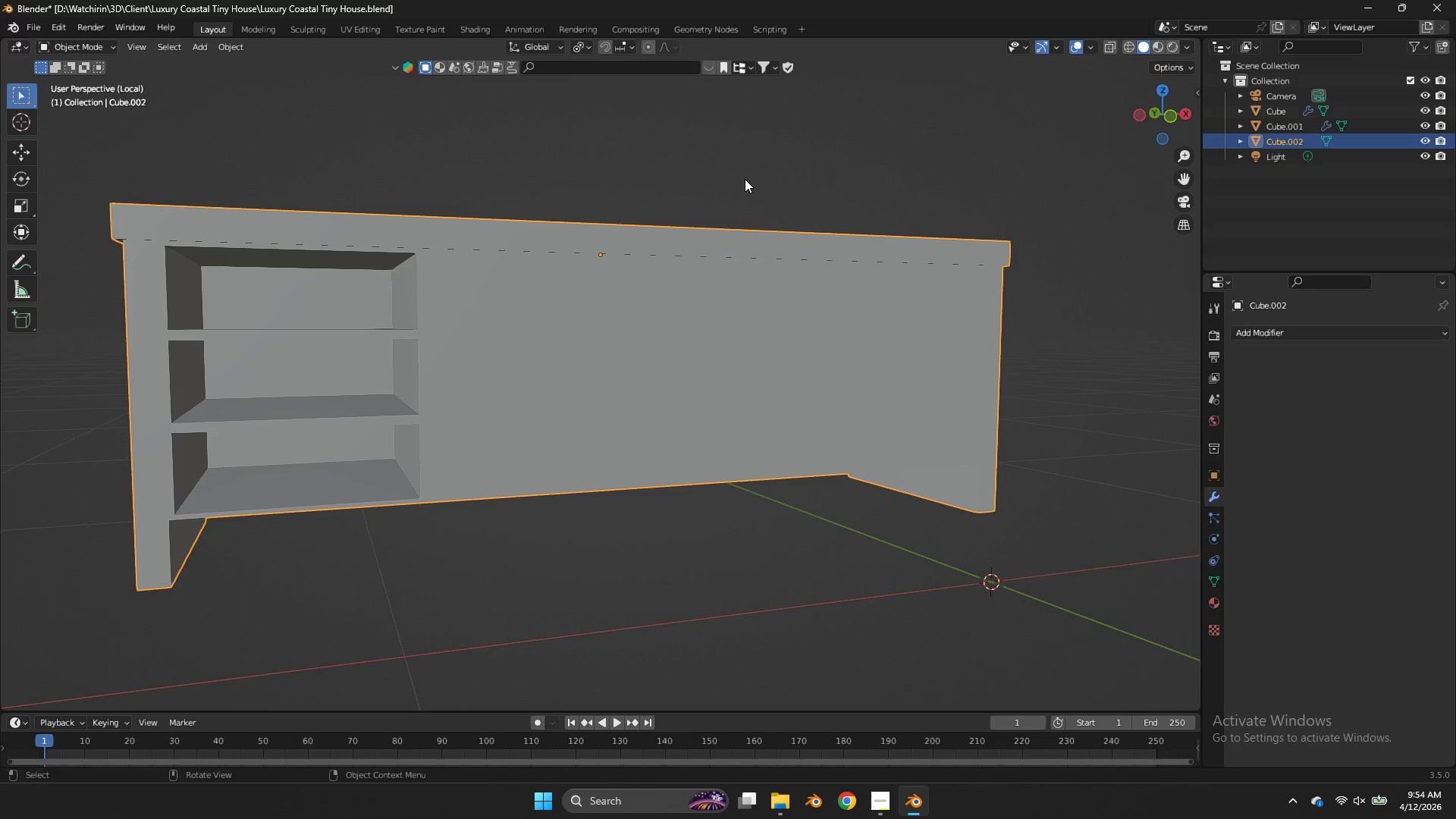 
left_click_drag(start_coordinate=[1187, 178], to_coordinate=[105, 181])
 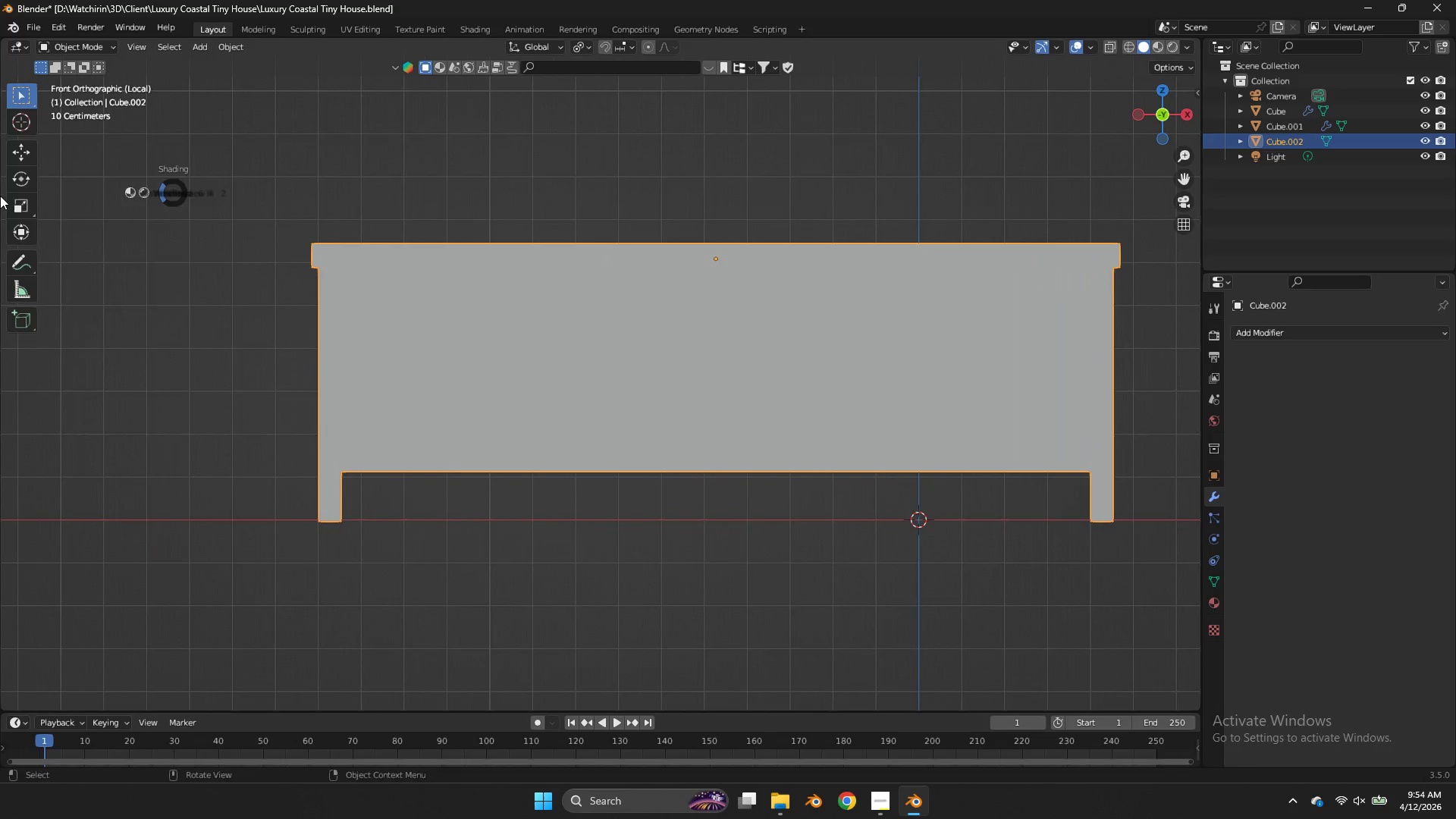 
key(Z)
 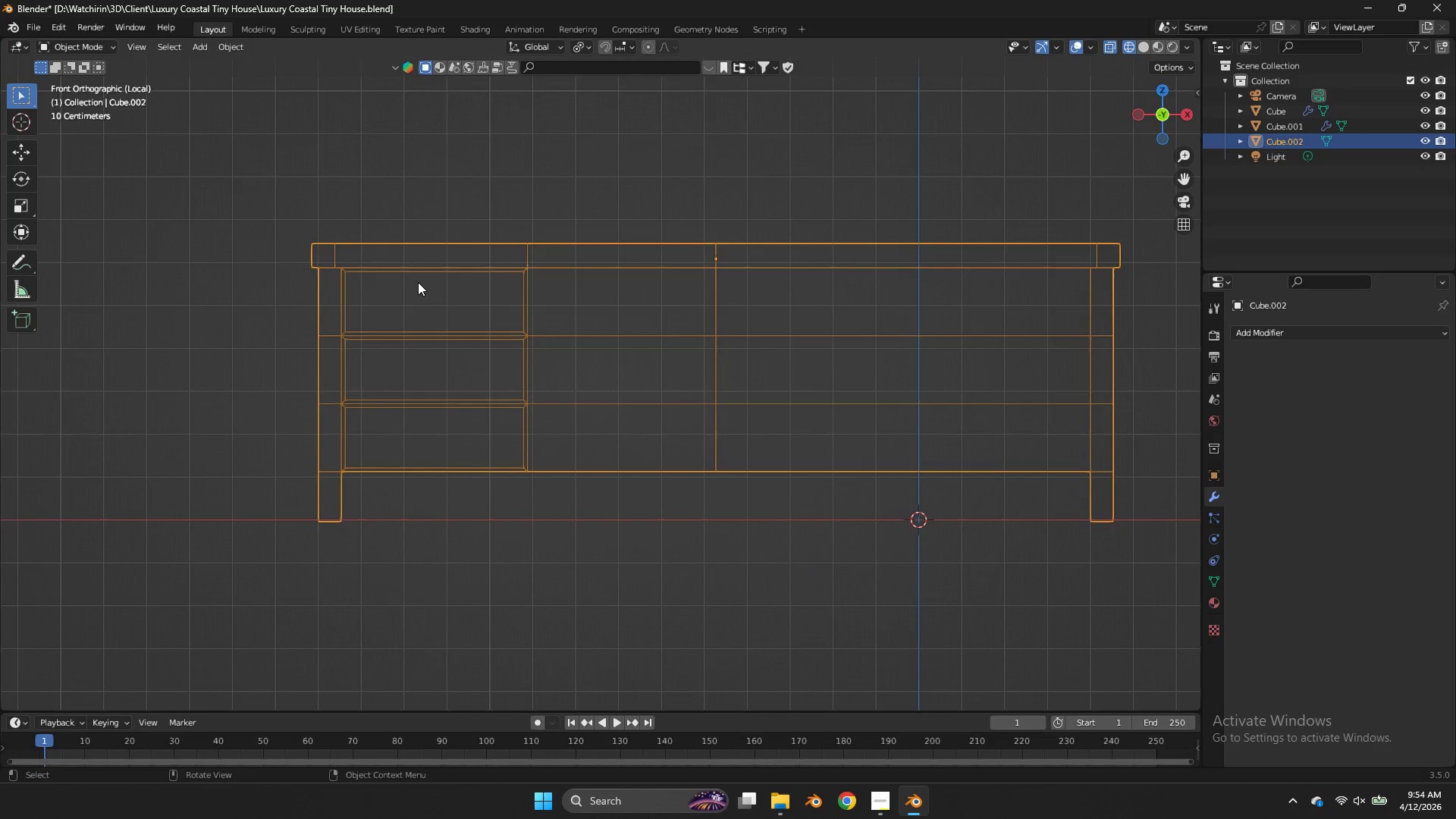 
key(Tab)
 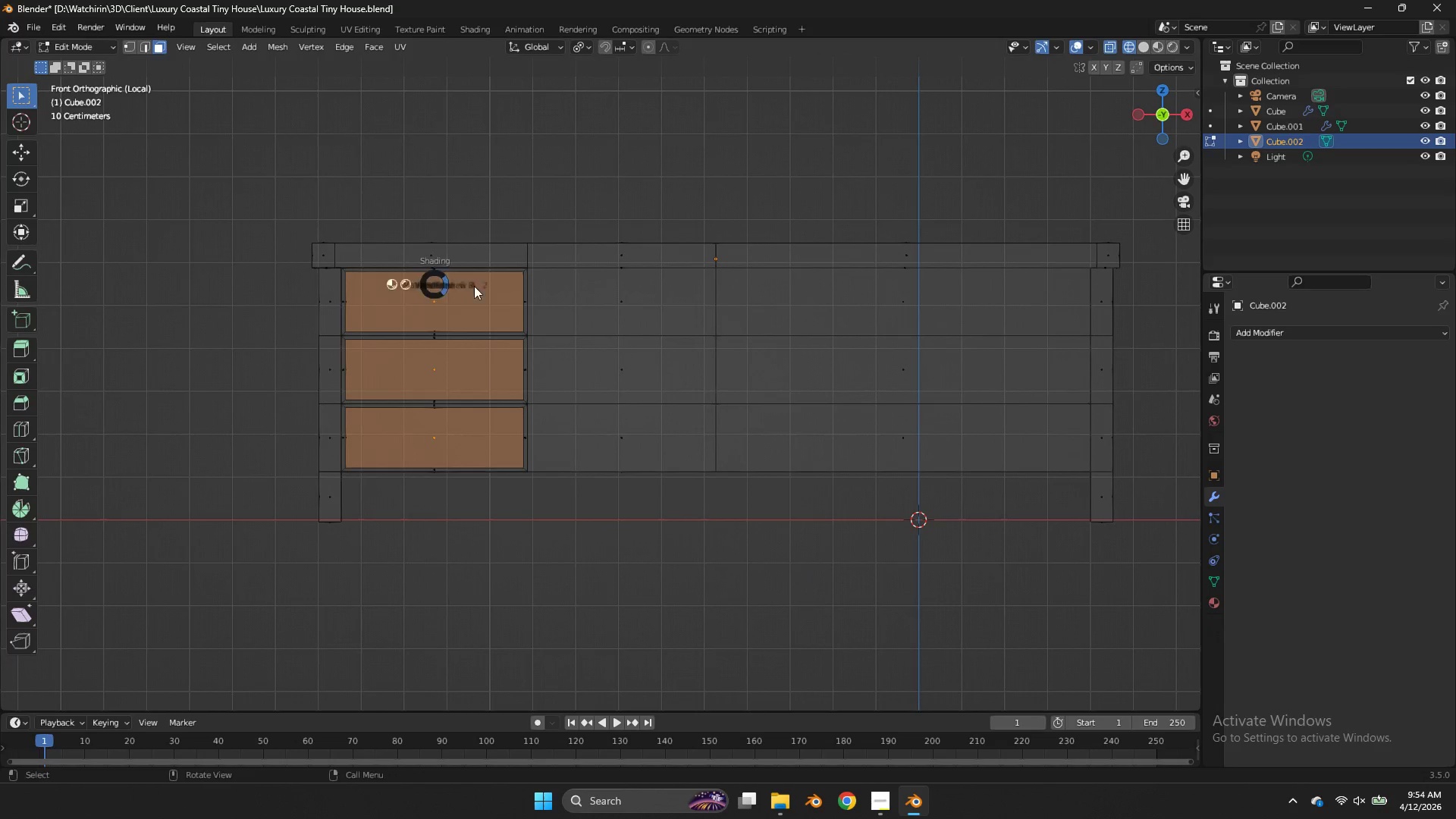 
key(Z)
 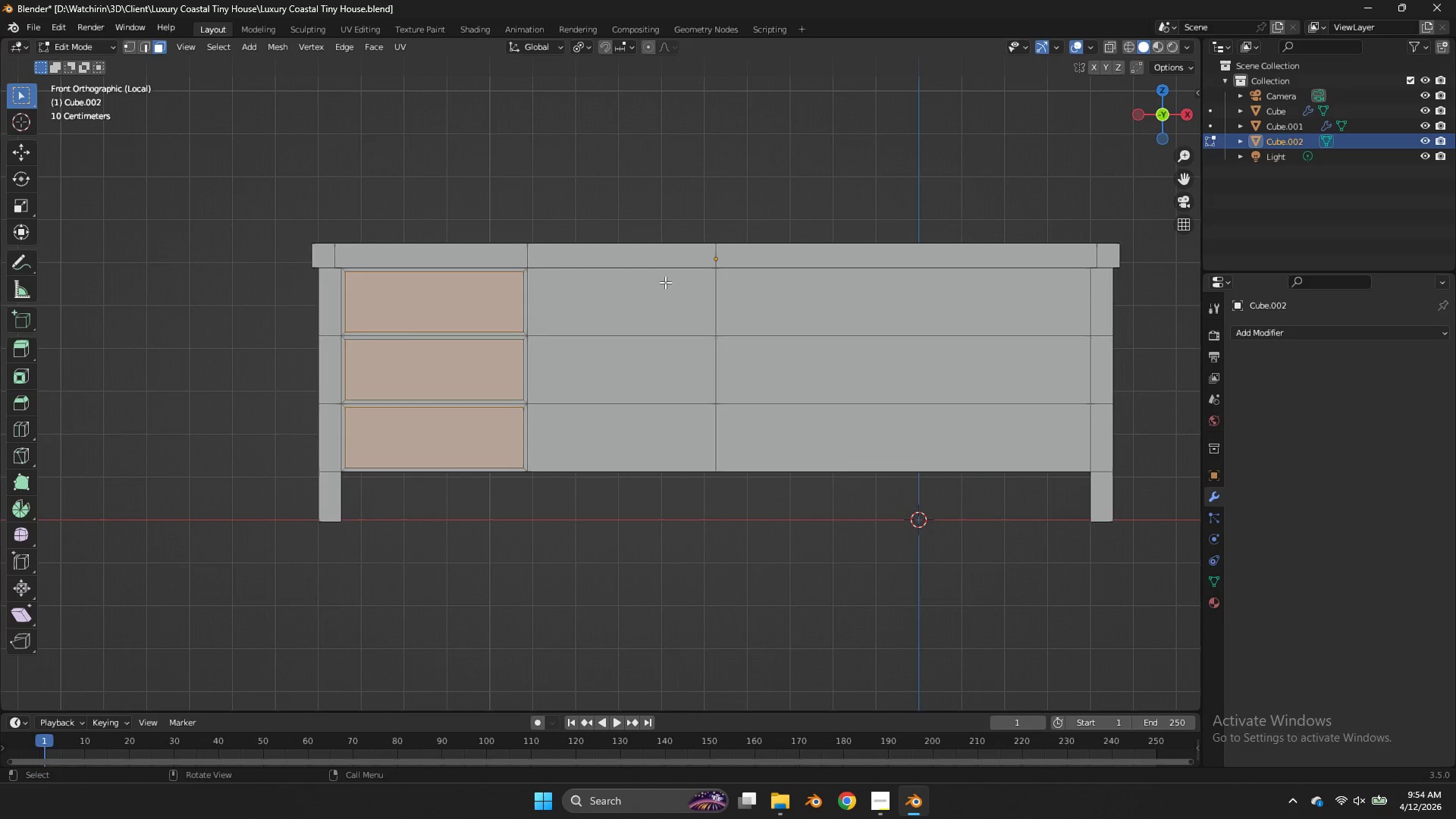 
left_click([493, 360])
 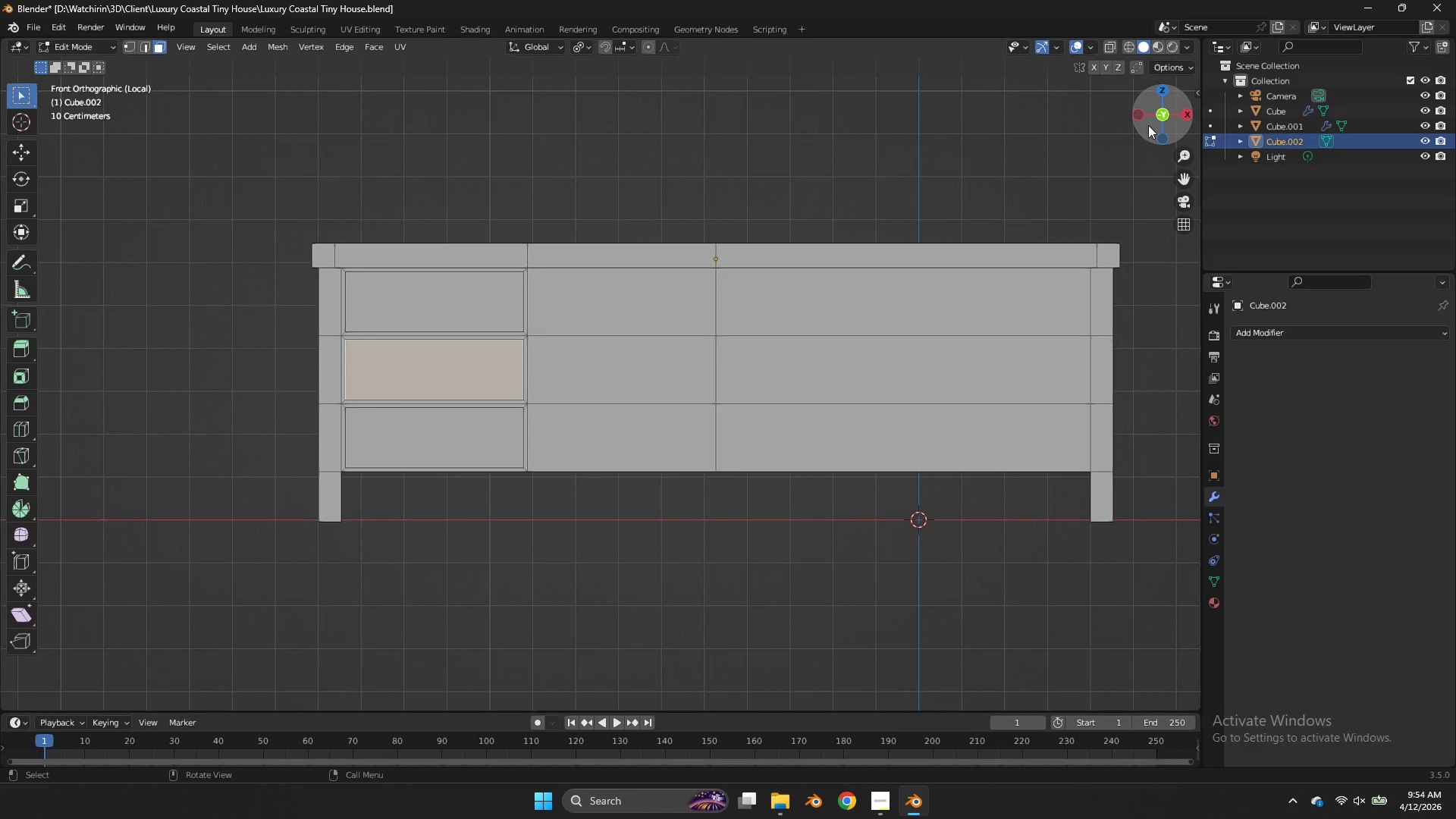 
left_click_drag(start_coordinate=[1155, 121], to_coordinate=[18, 141])
 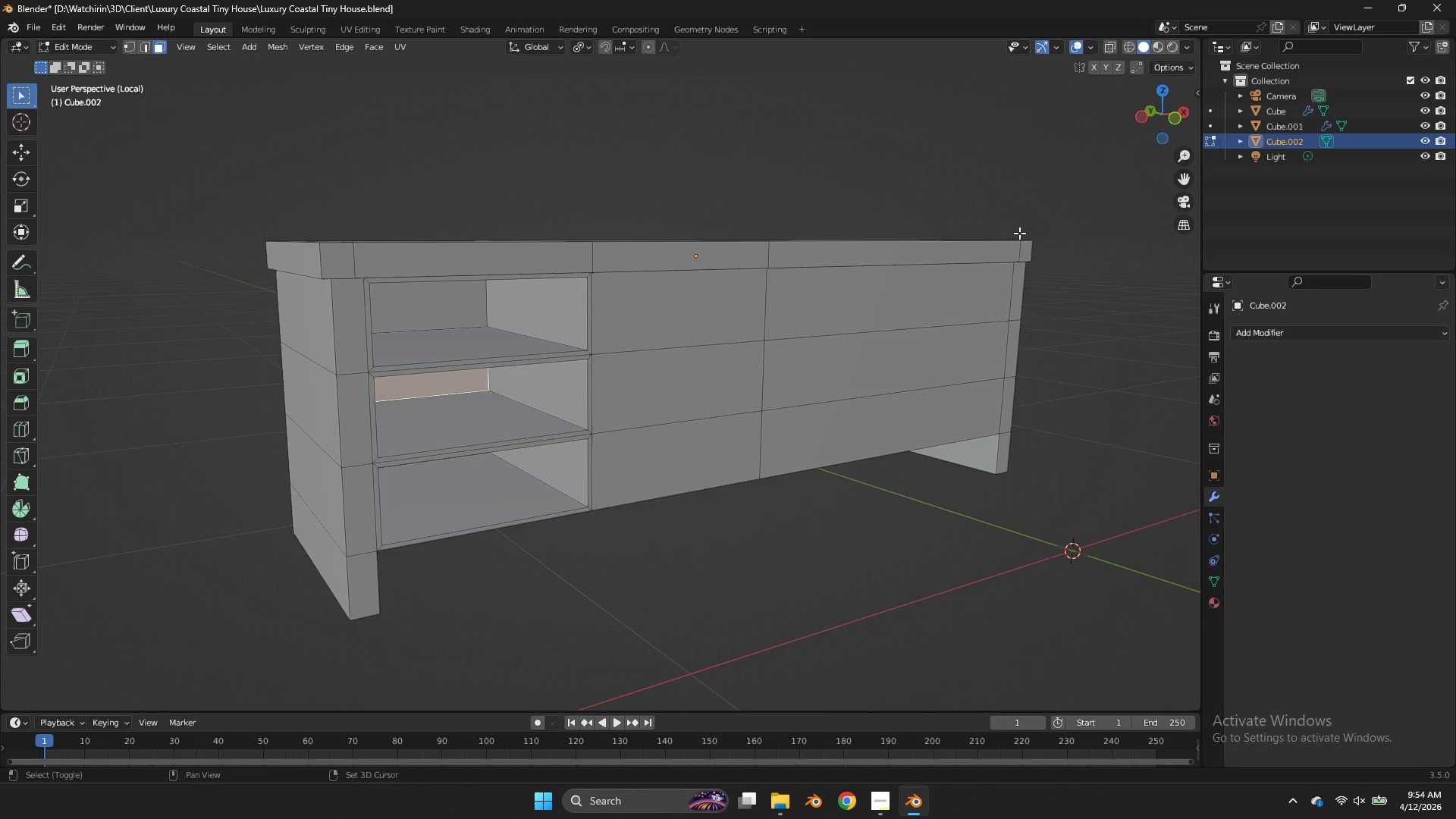 
type(SS)
 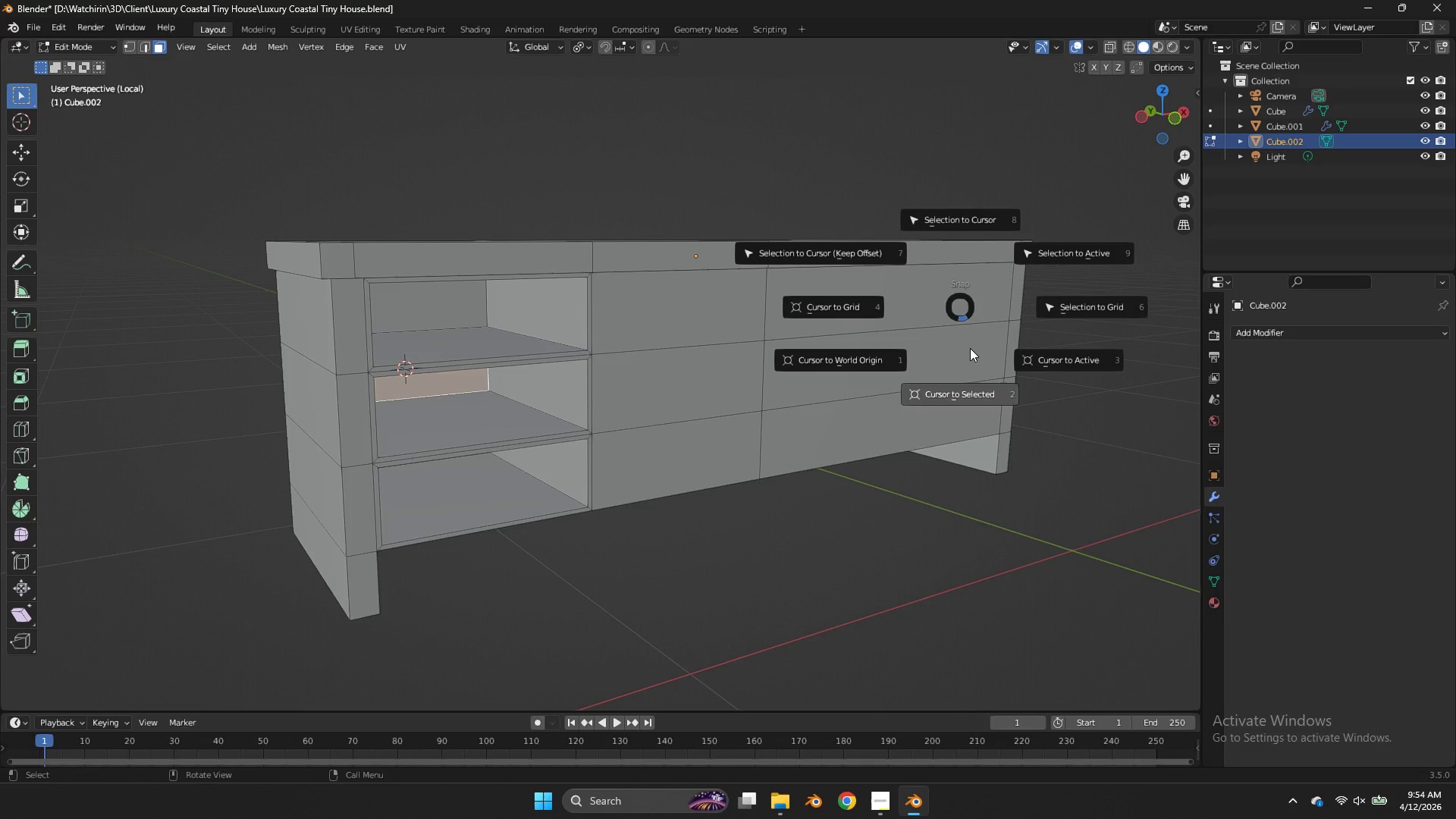 
left_click([967, 357])
 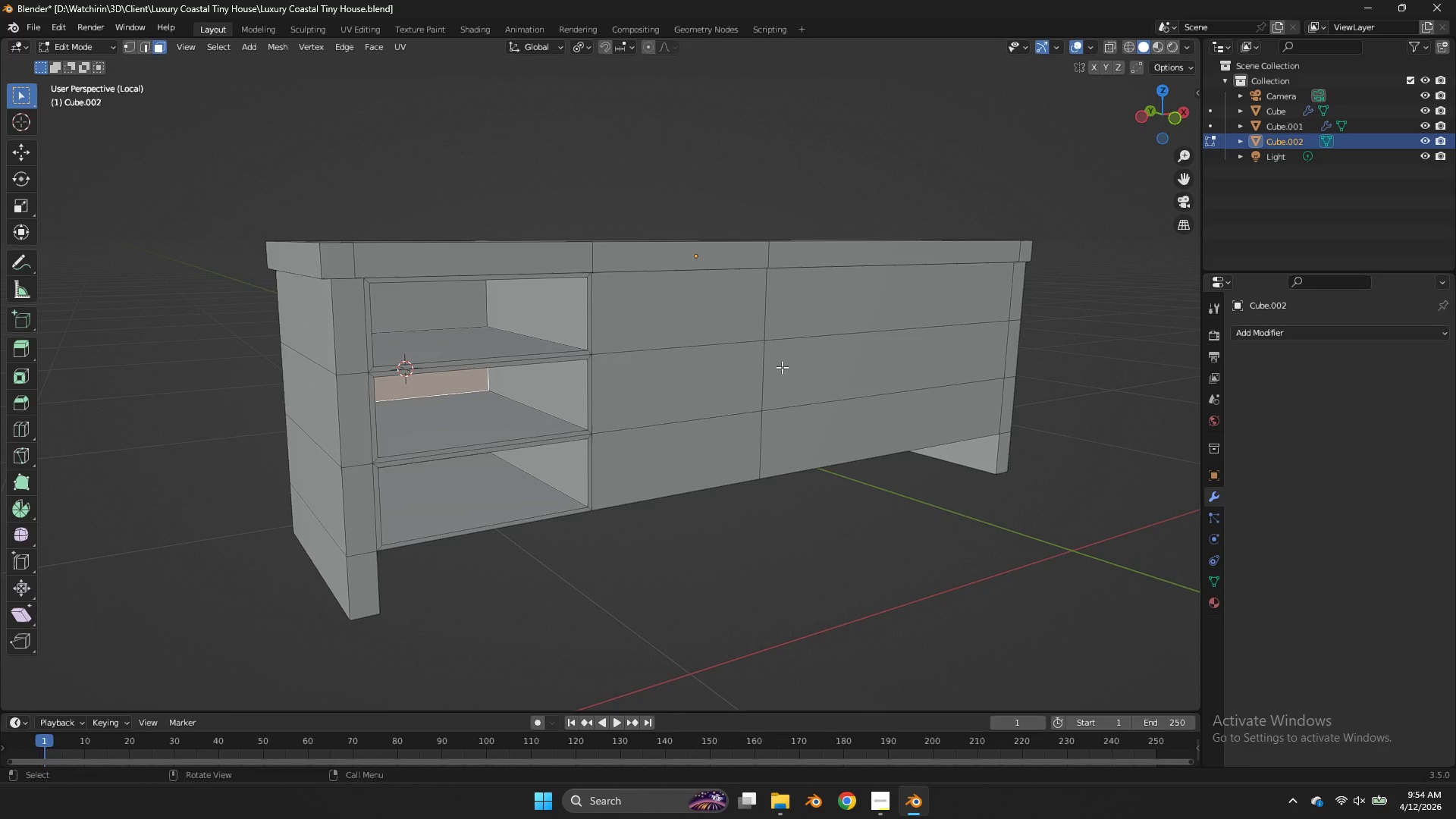 
key(Tab)
 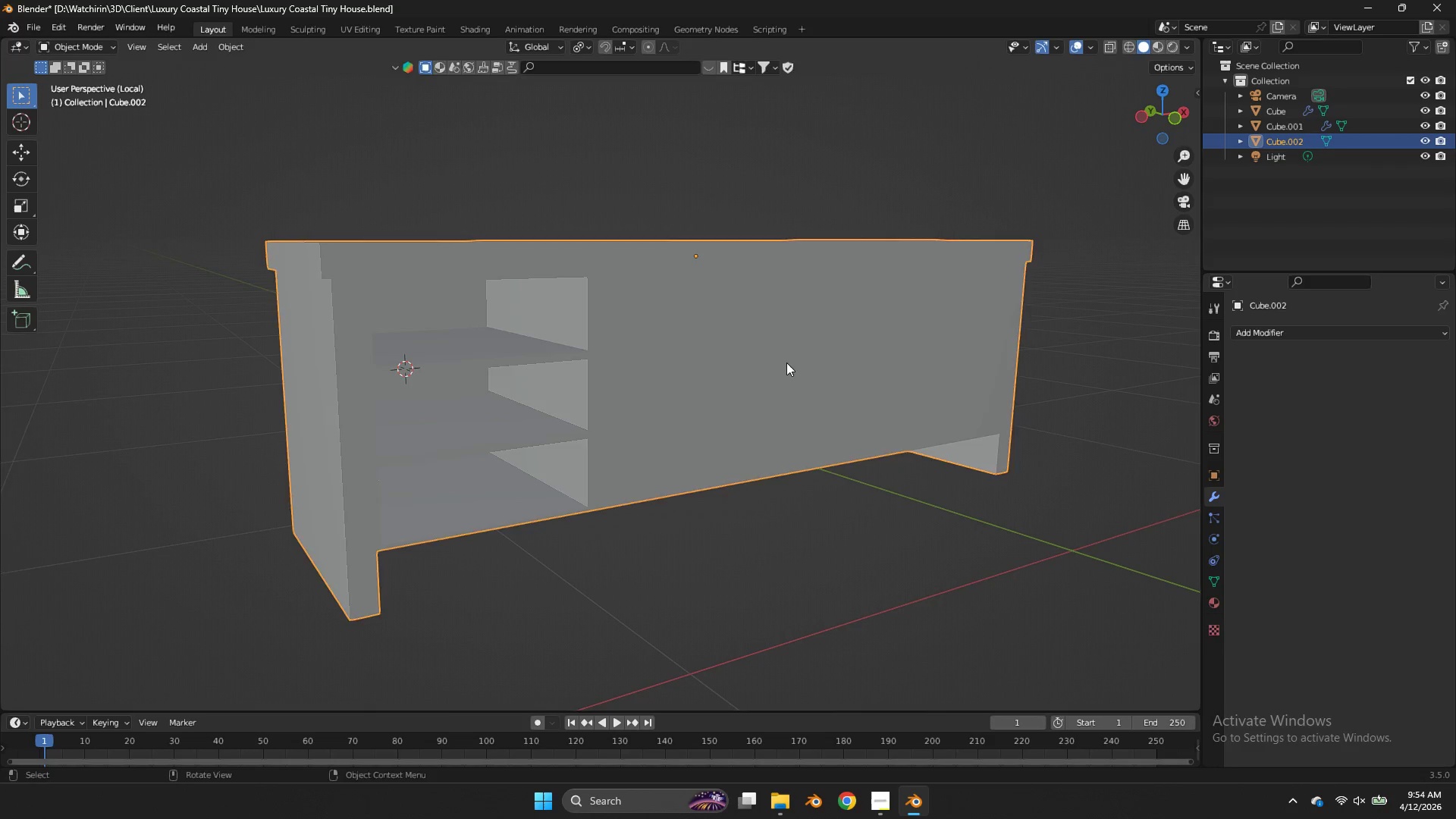 
key(Tab)
 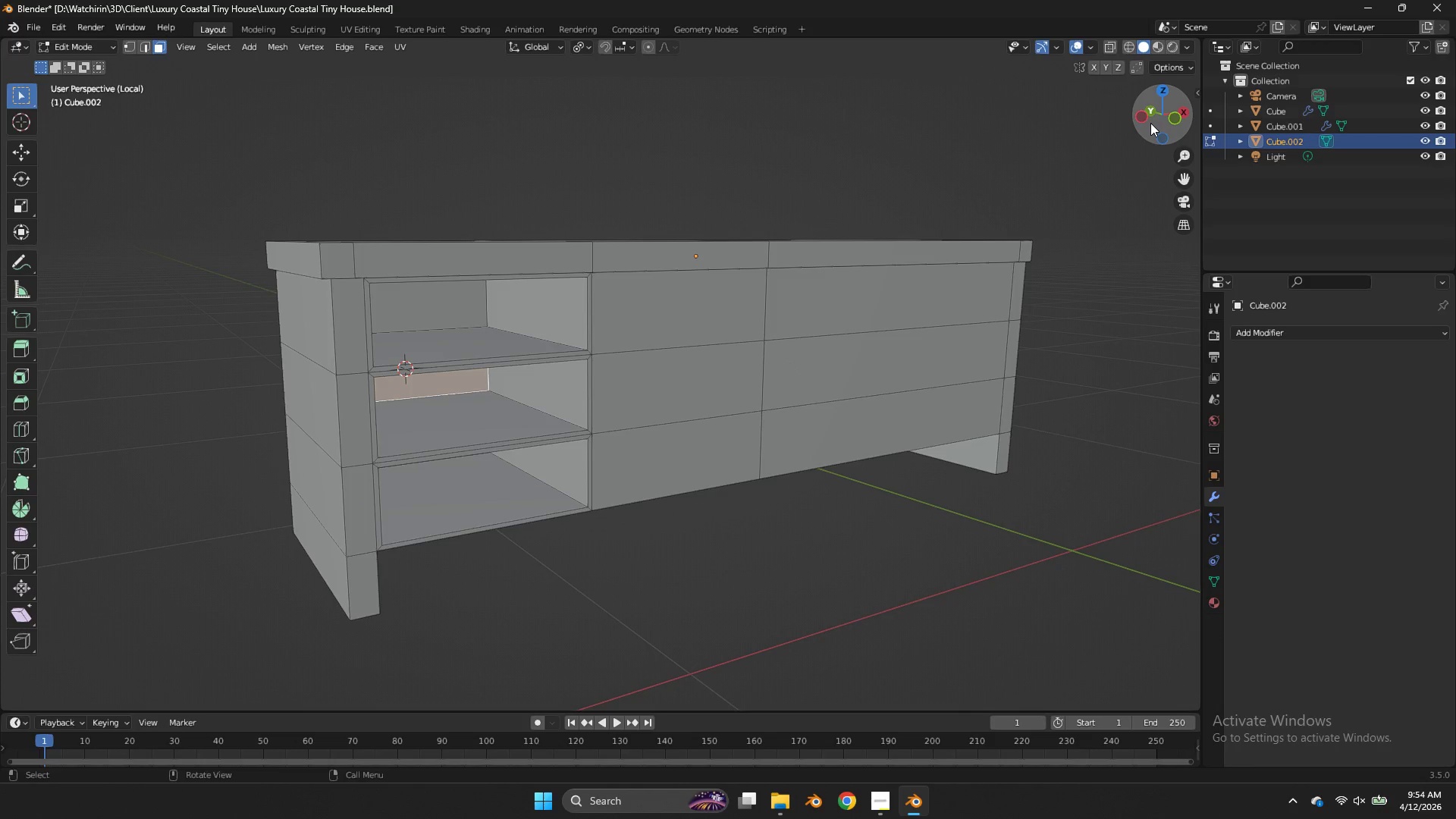 
left_click([1147, 123])
 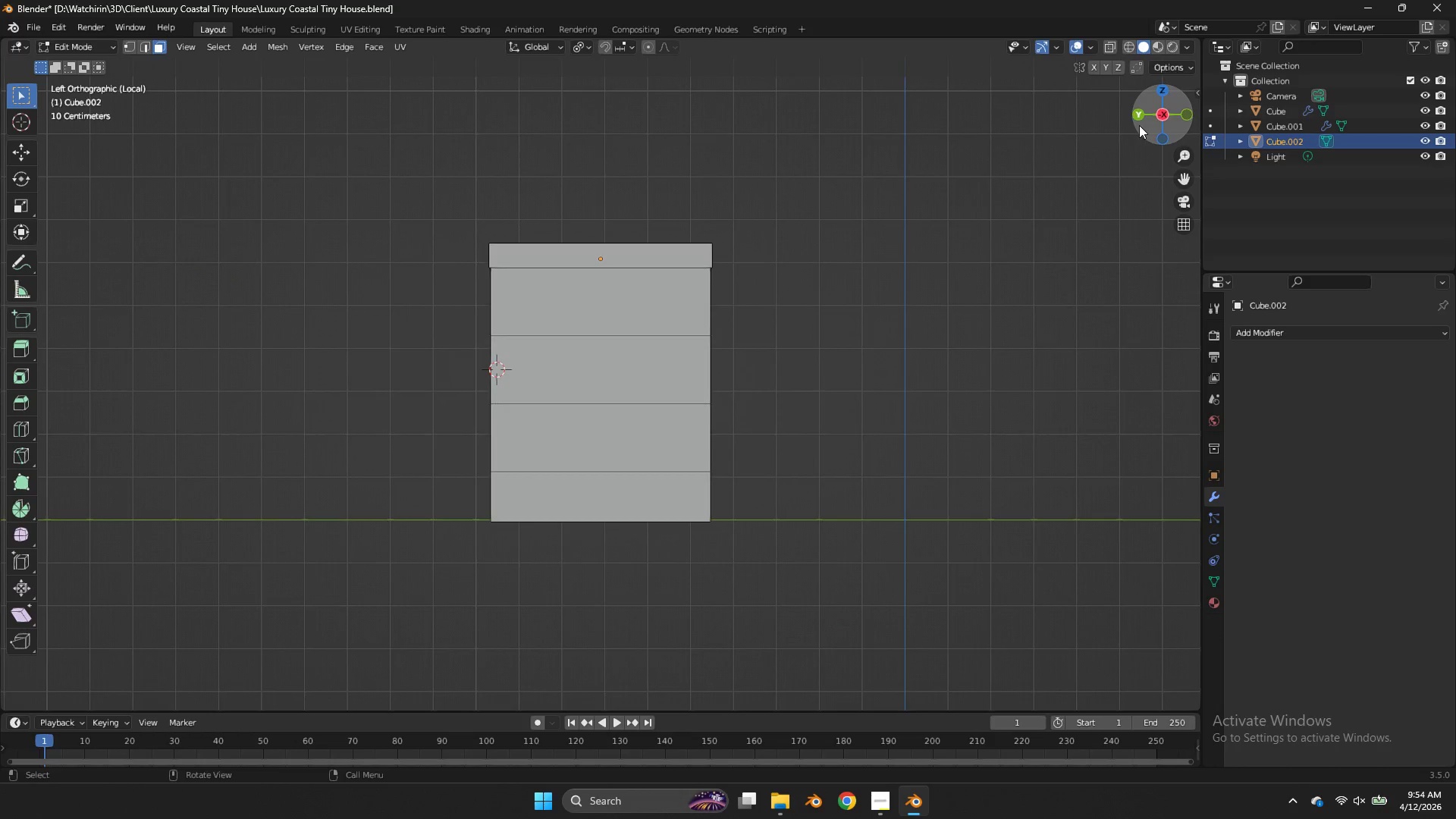 
key(Z)
 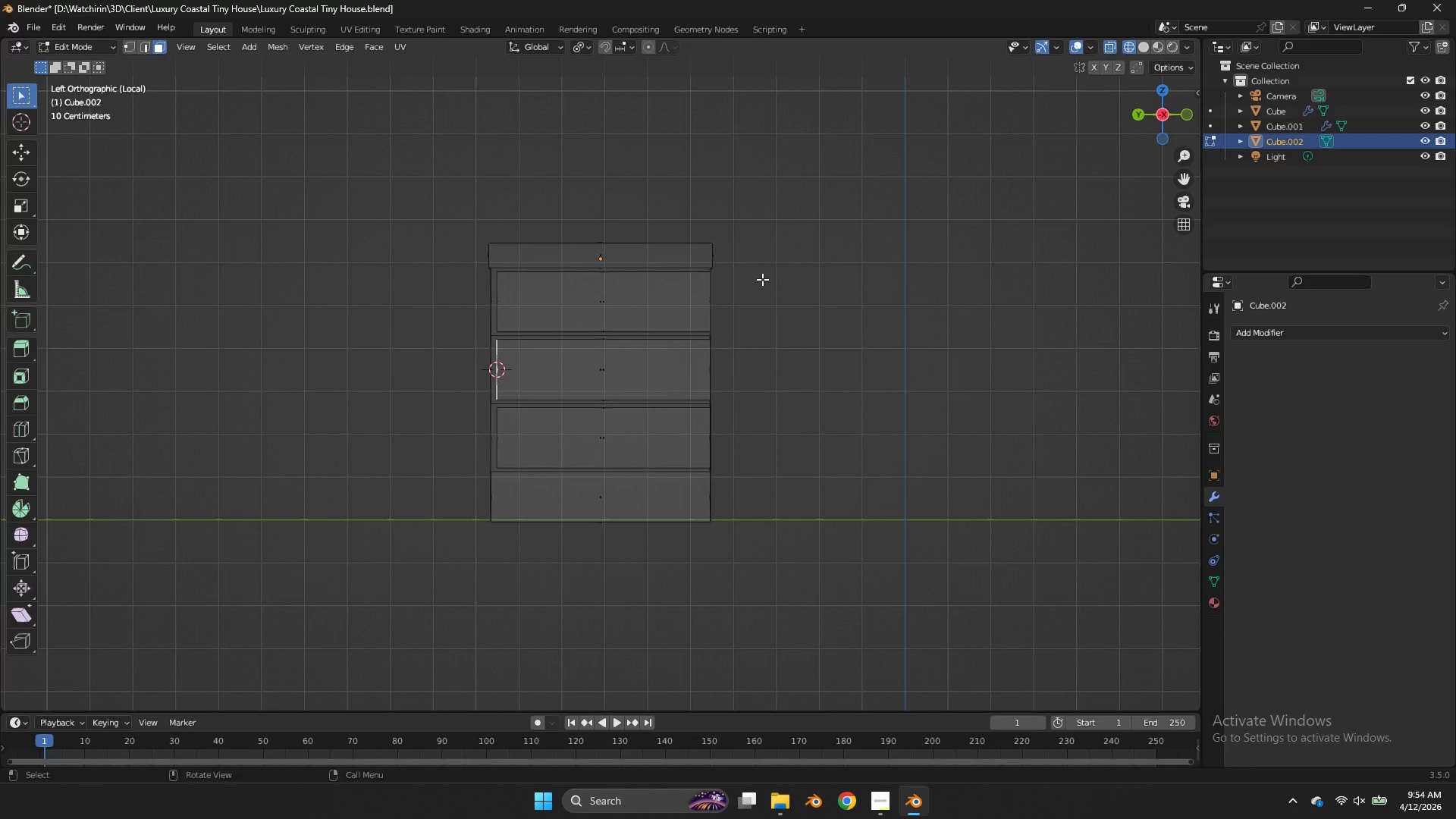 
key(Shift+ShiftLeft)
 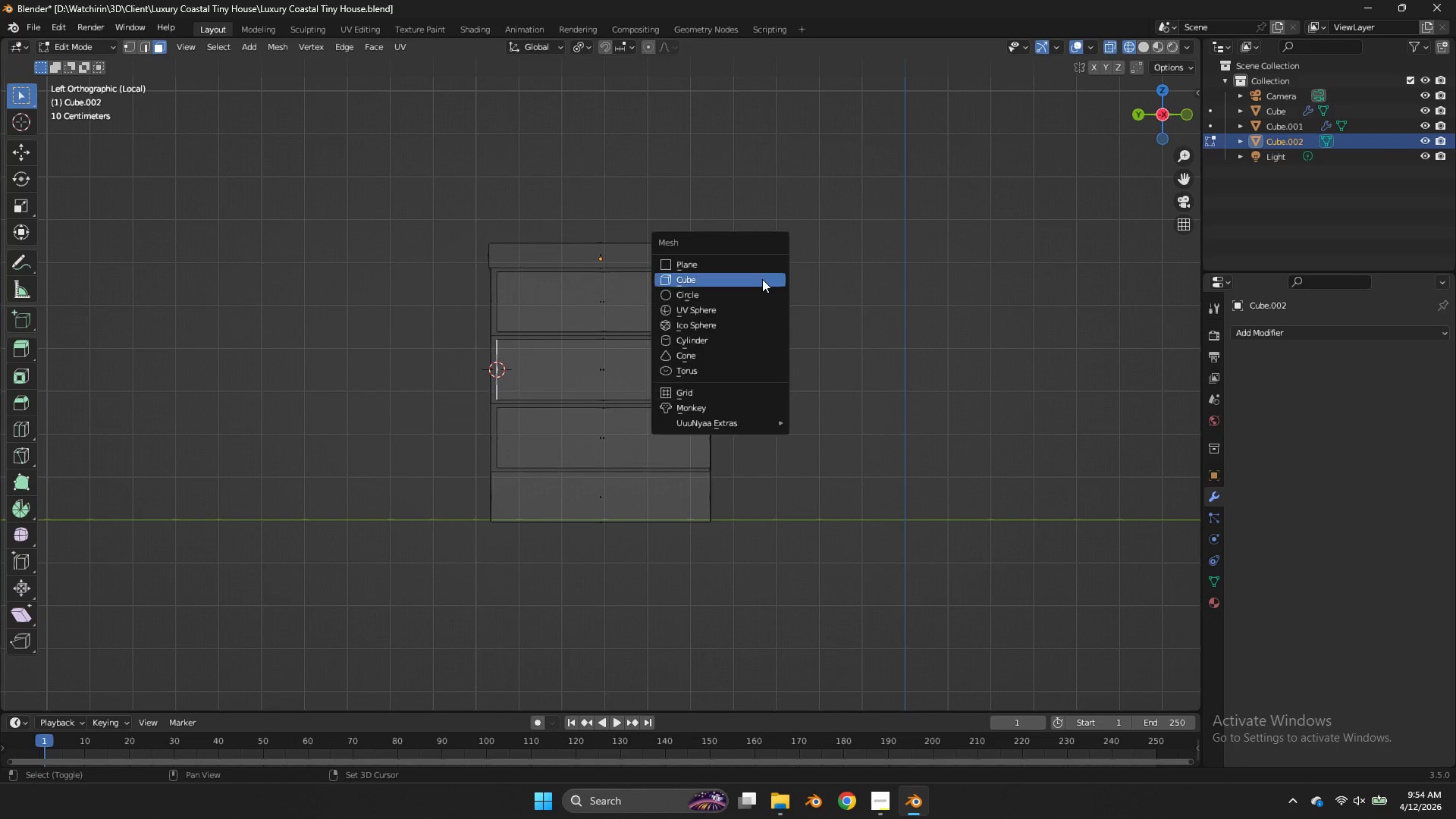 
key(Shift+A)
 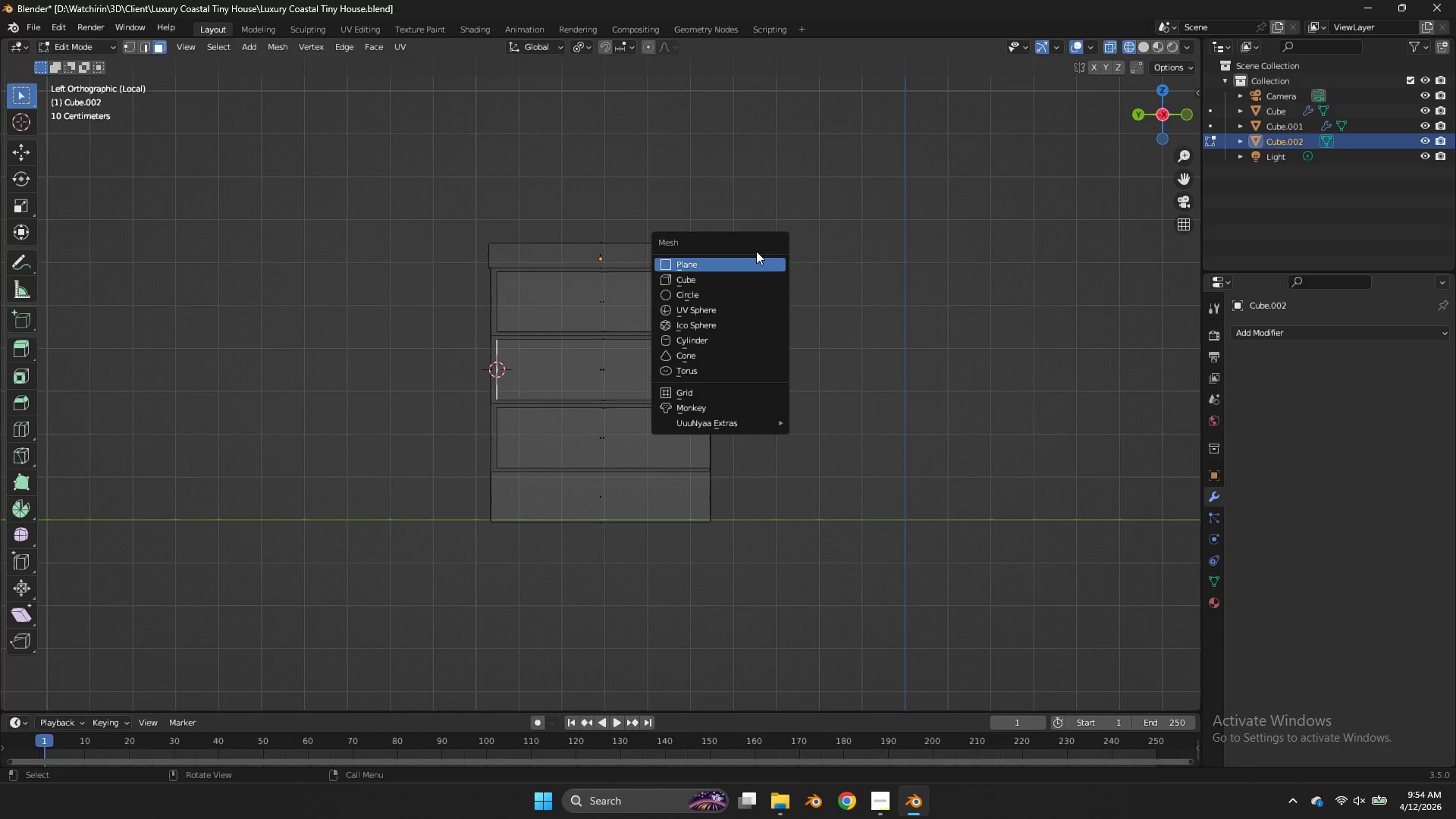 
wait(5.81)
 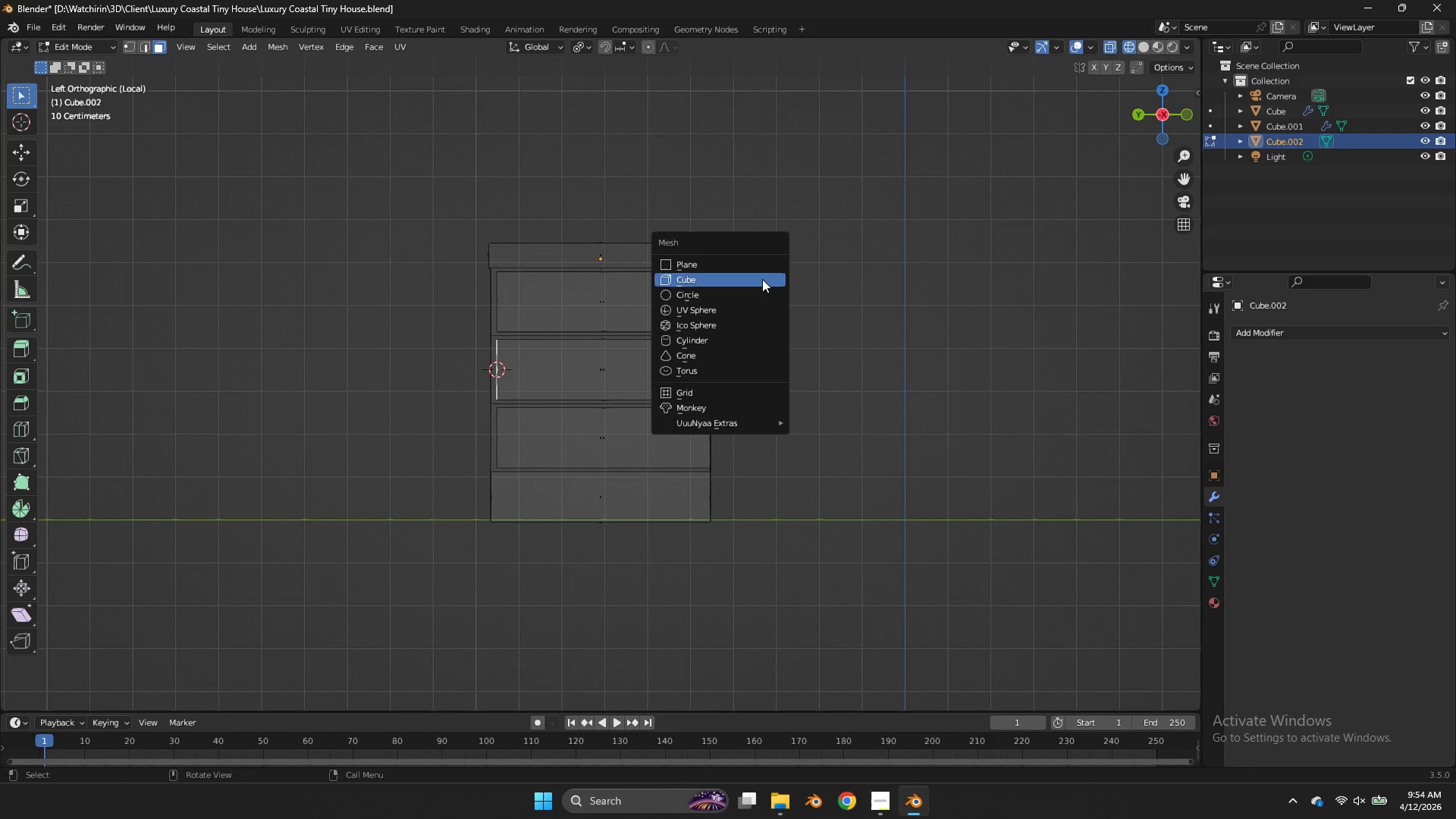 
left_click([760, 278])
 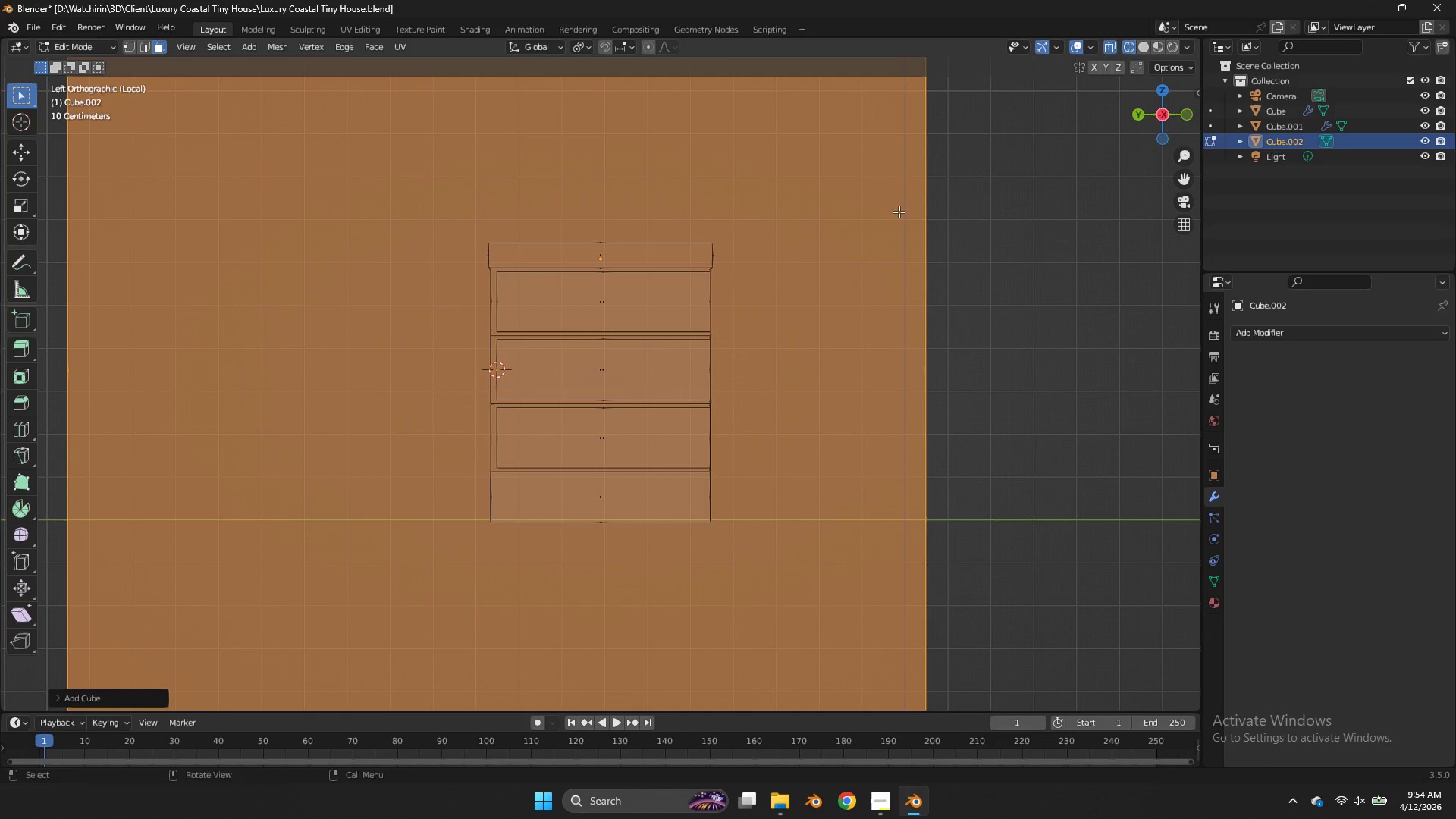 
key(S)
 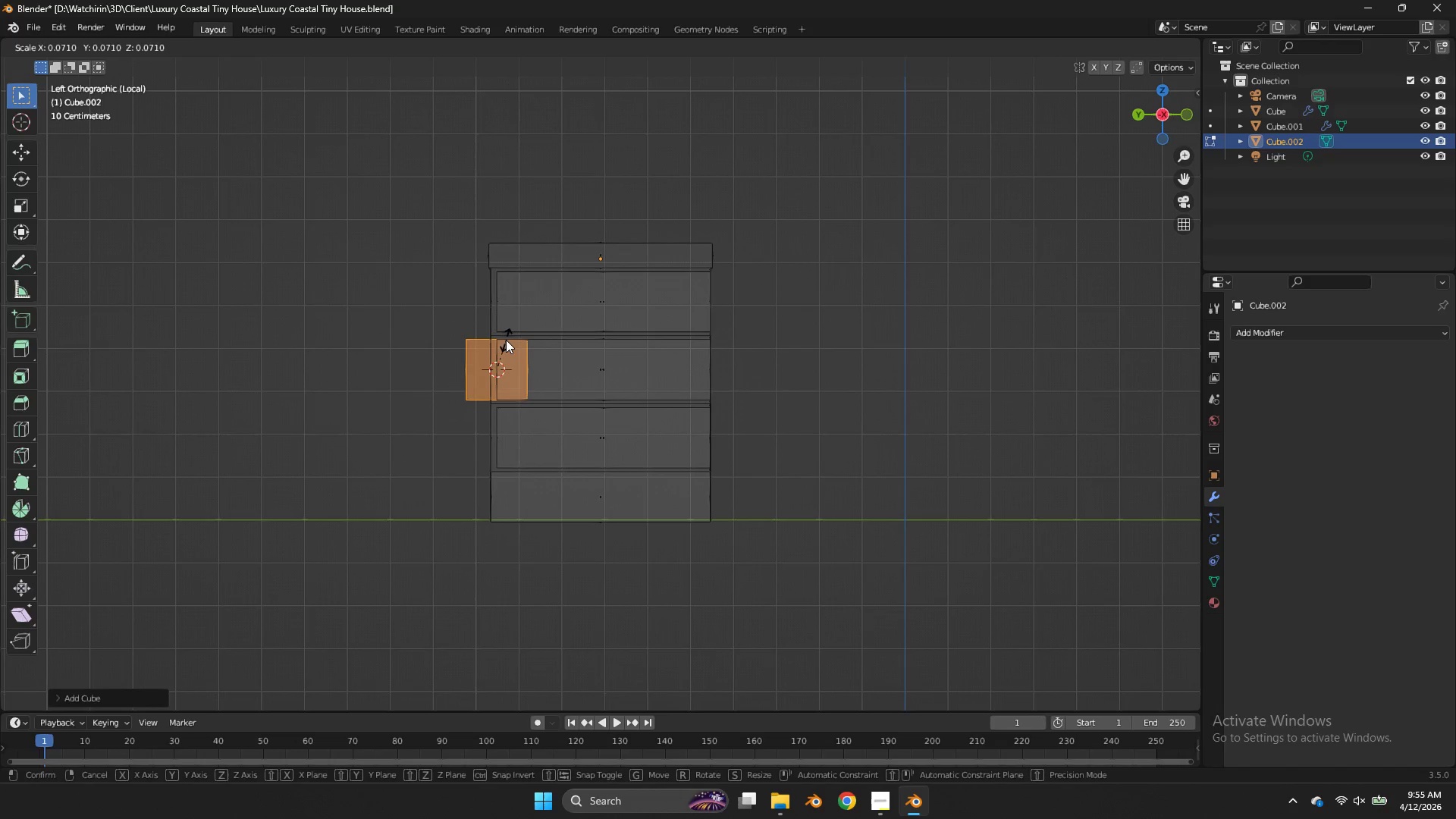 
left_click([506, 340])
 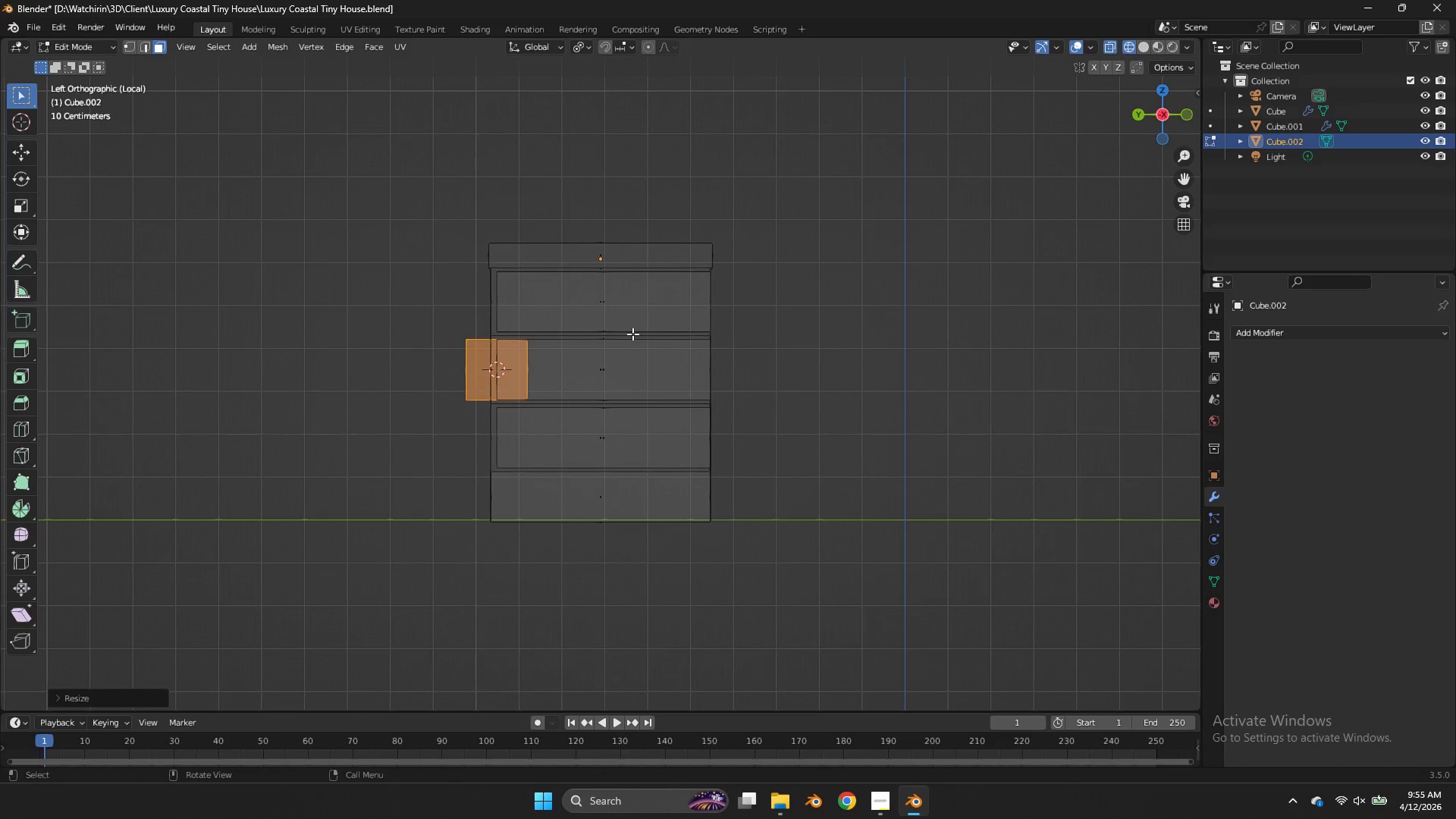 
key(G)
 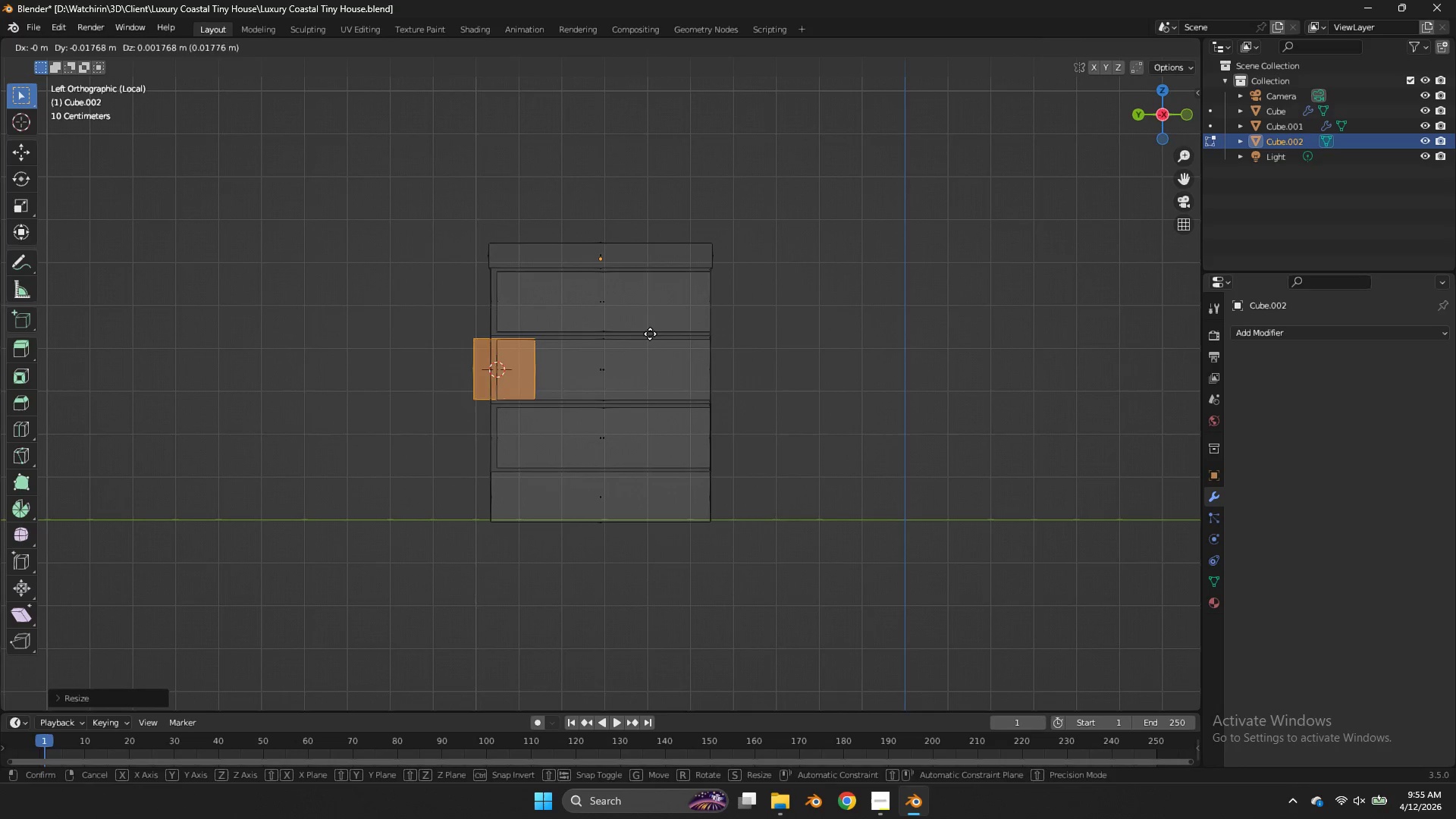 
key(Y)
 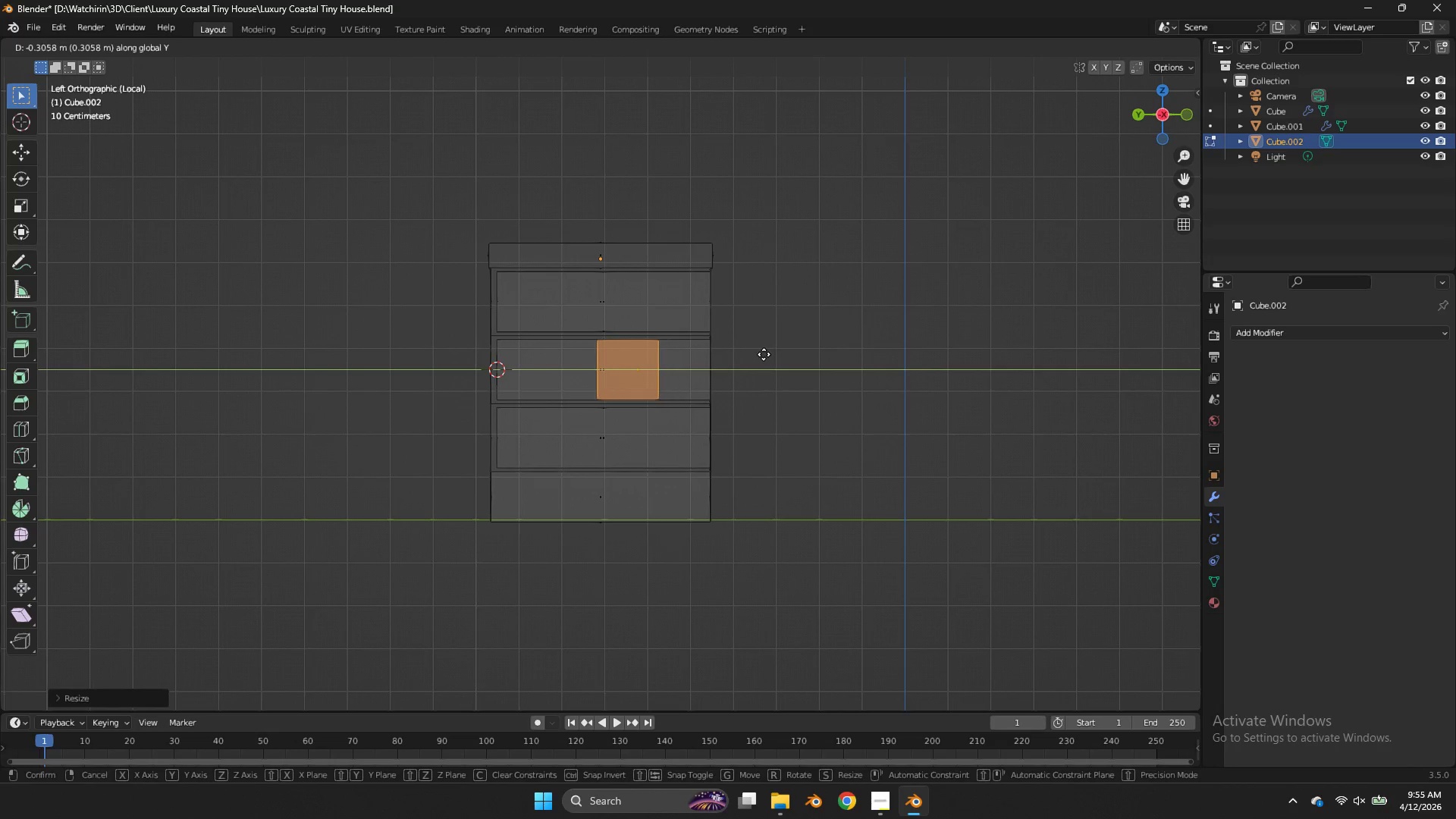 
left_click([764, 354])
 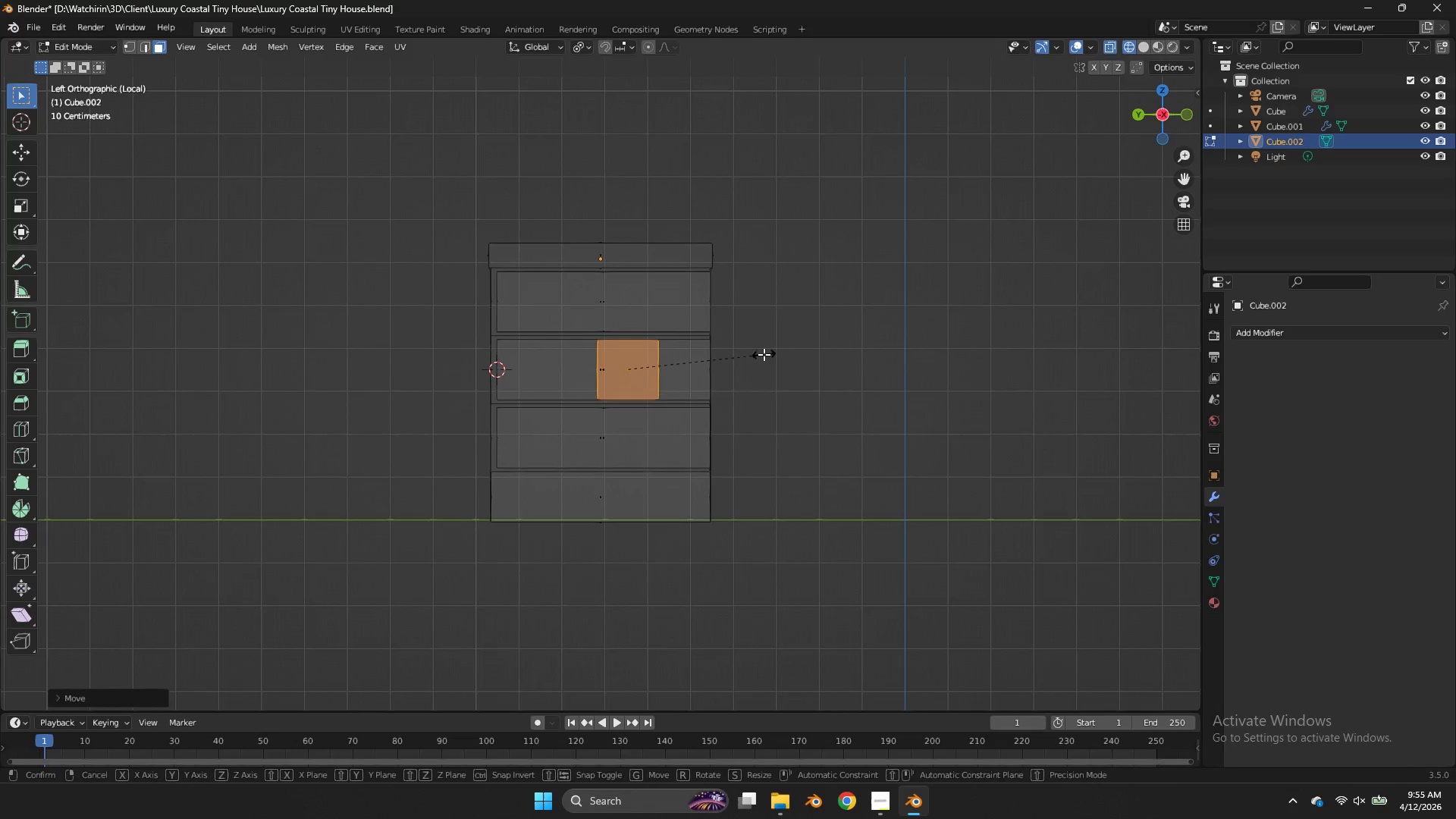 
type(sy)
 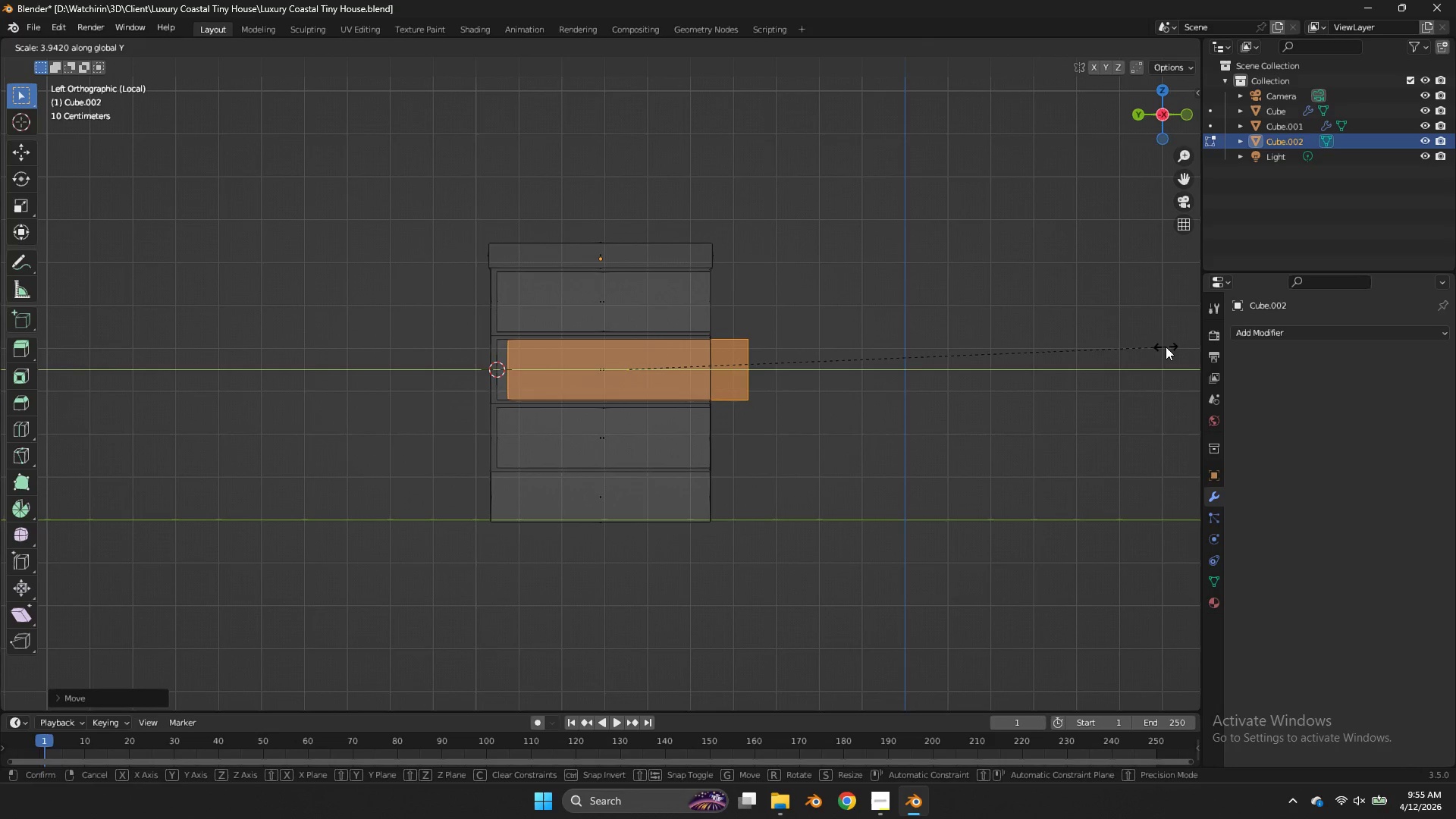 
left_click([1166, 347])
 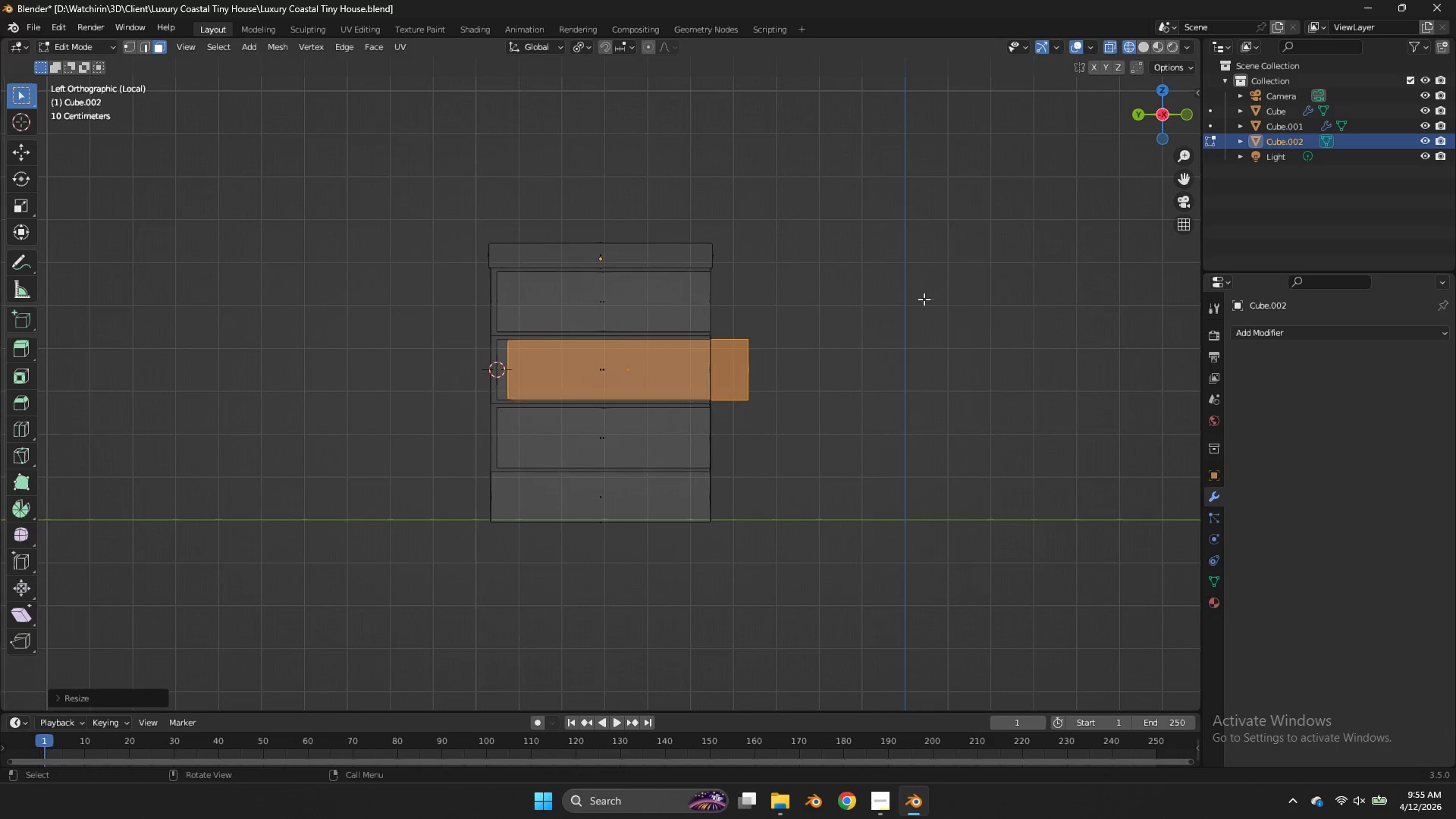 
key(S)
 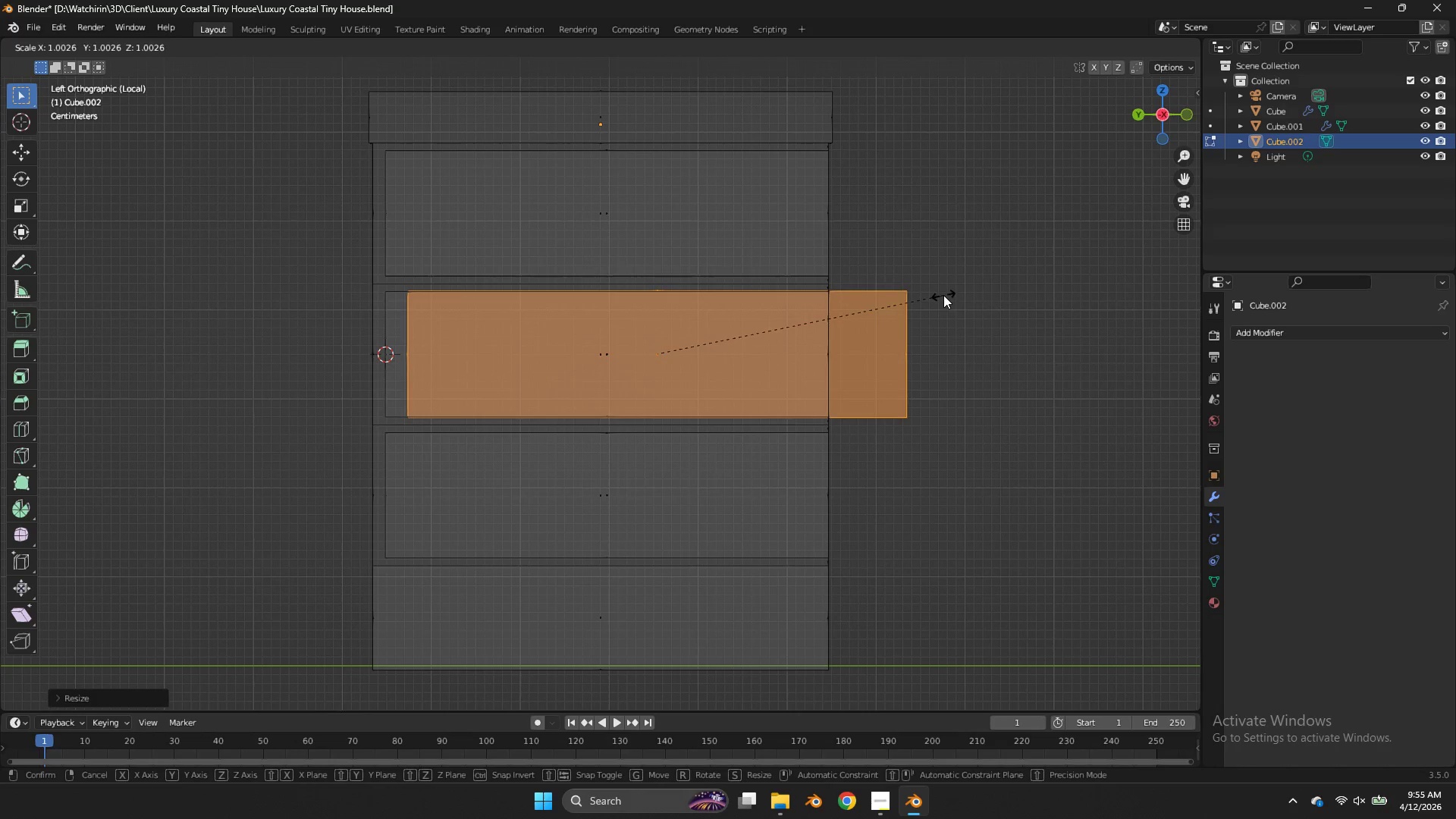 
scroll: coordinate [927, 297], scroll_direction: up, amount: 4.0
 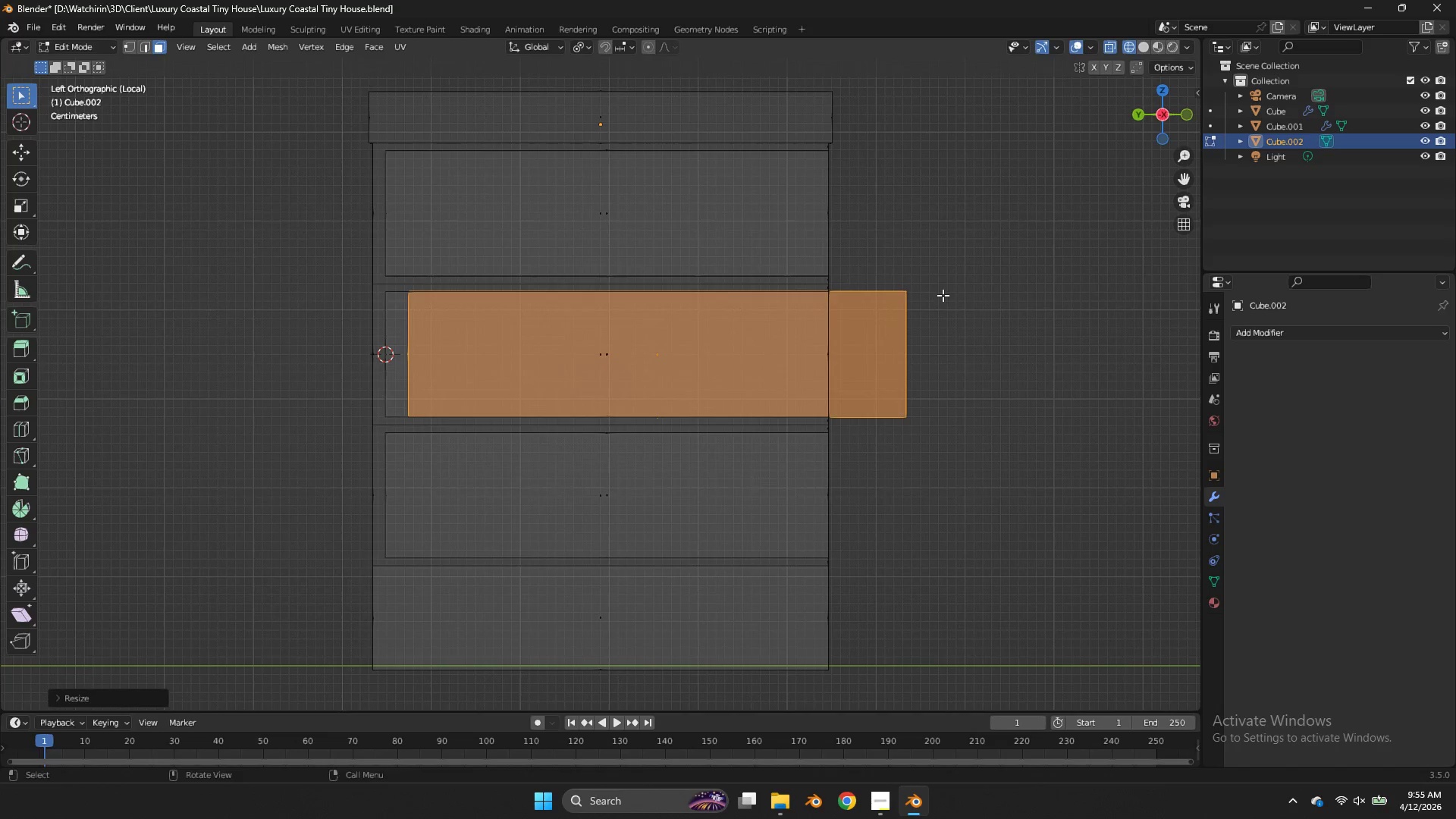 
key(Y)
 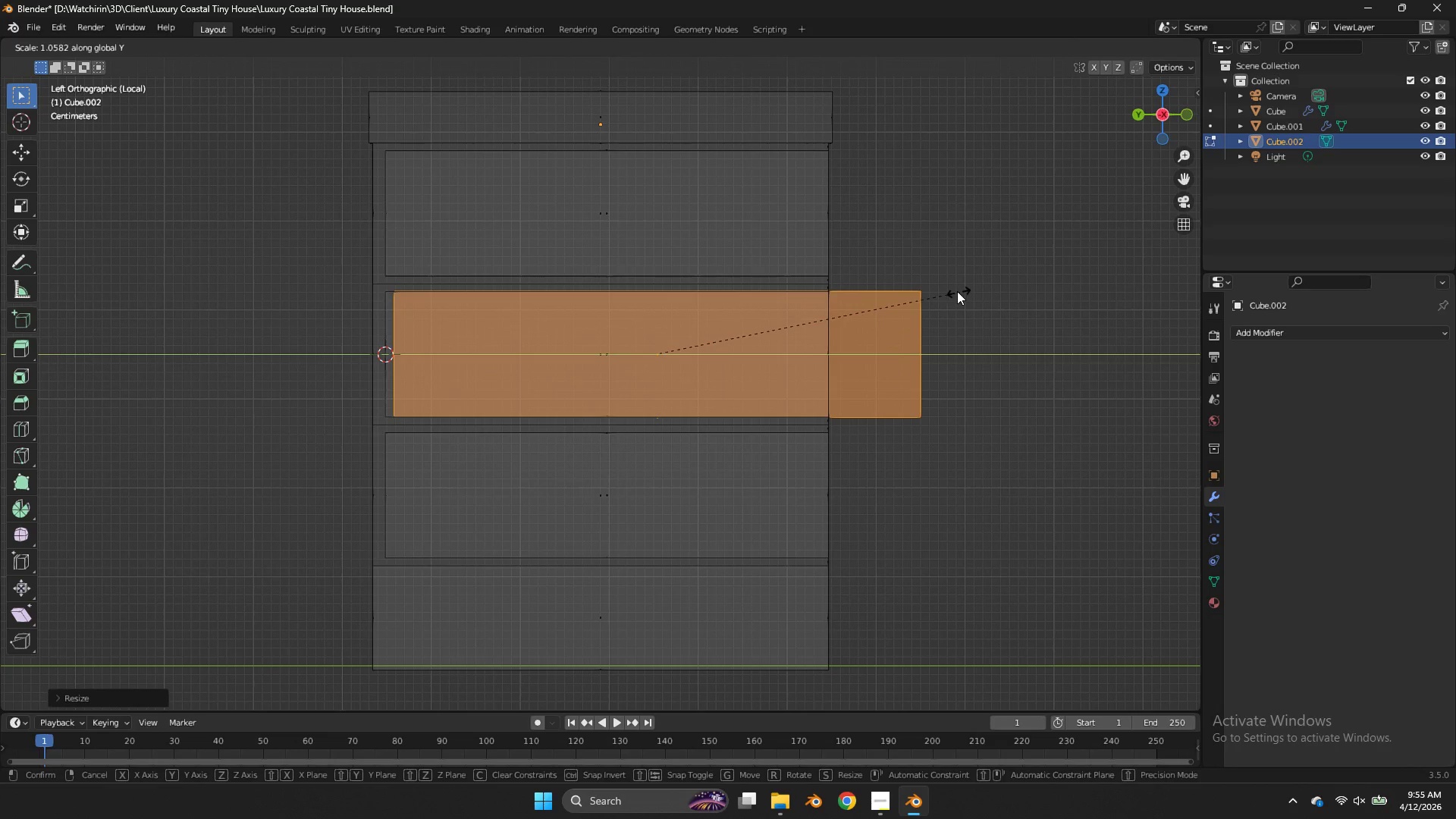 
left_click([945, 288])
 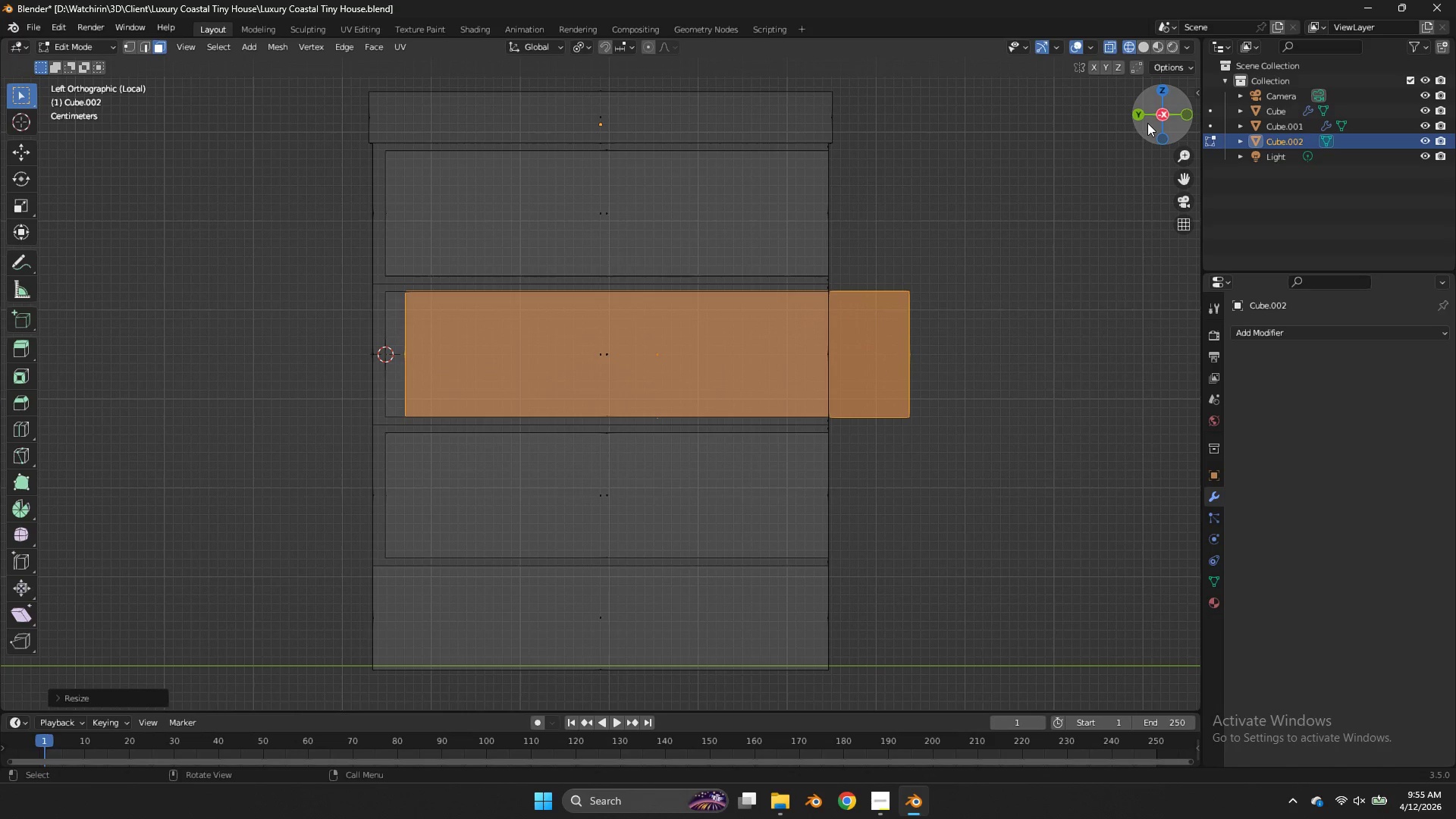 
left_click_drag(start_coordinate=[1154, 120], to_coordinate=[1078, 153])
 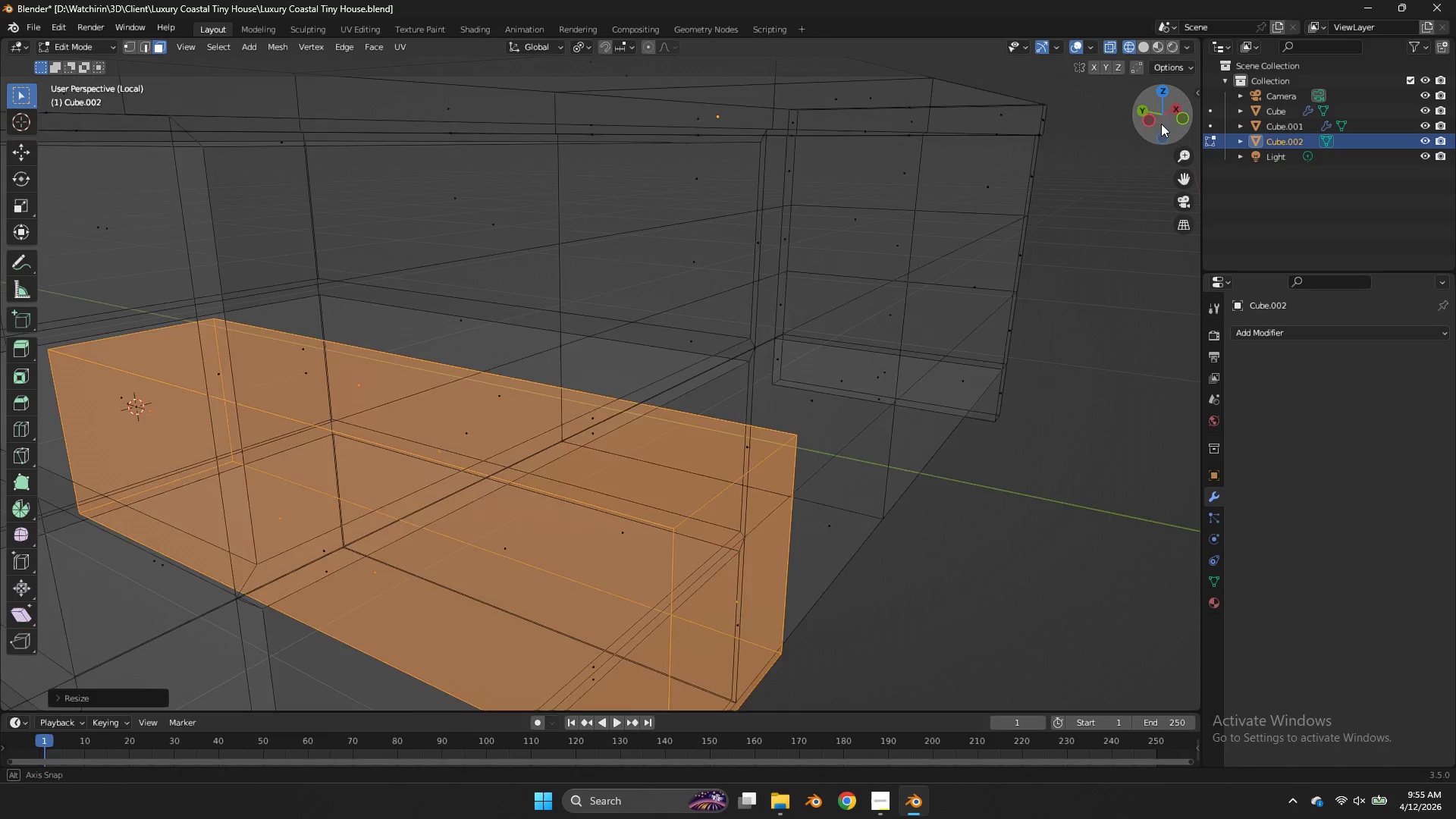 
left_click_drag(start_coordinate=[1149, 124], to_coordinate=[1183, 122])
 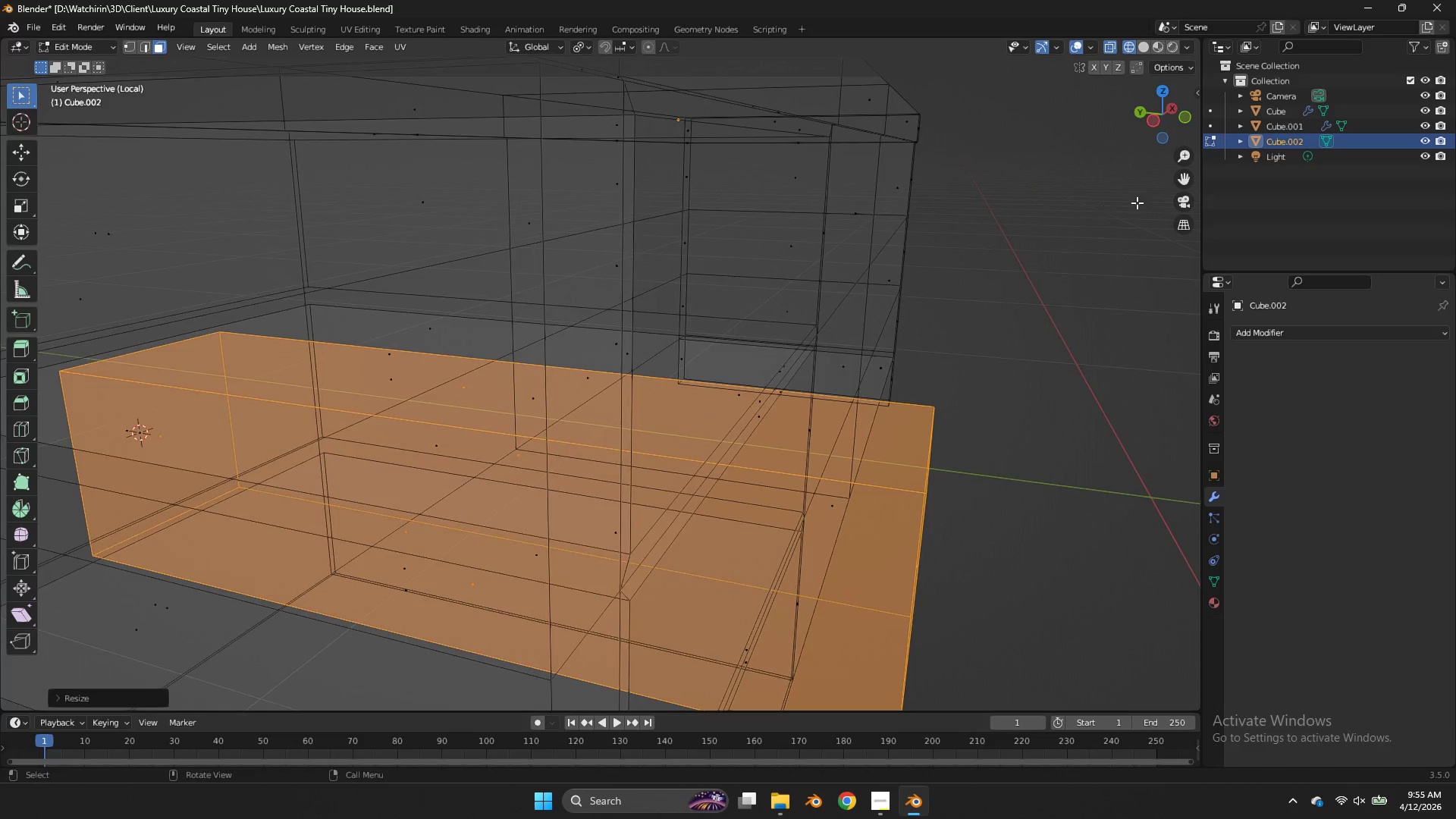 
key(Z)
 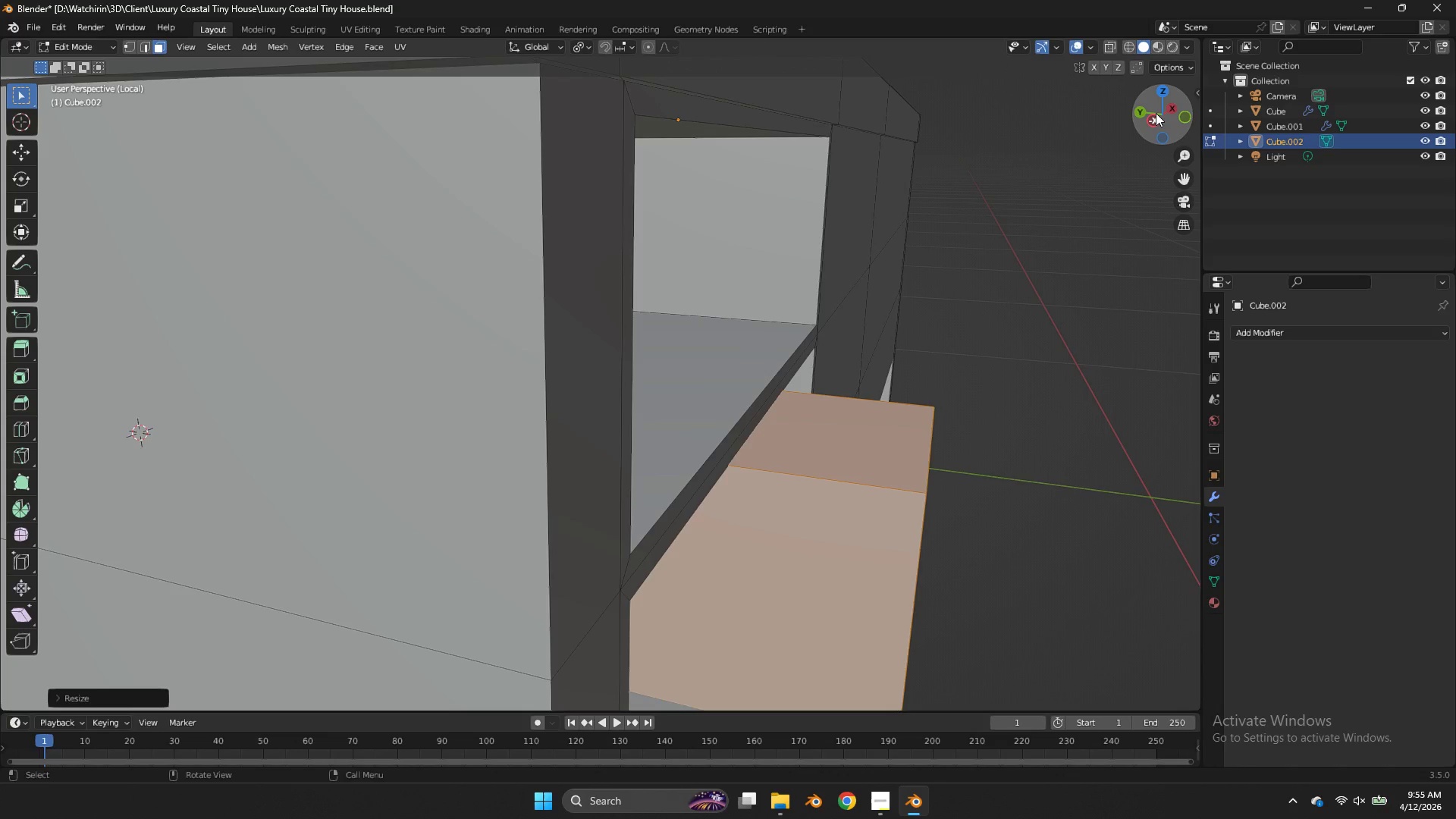 
left_click_drag(start_coordinate=[1156, 113], to_coordinate=[1127, 93])
 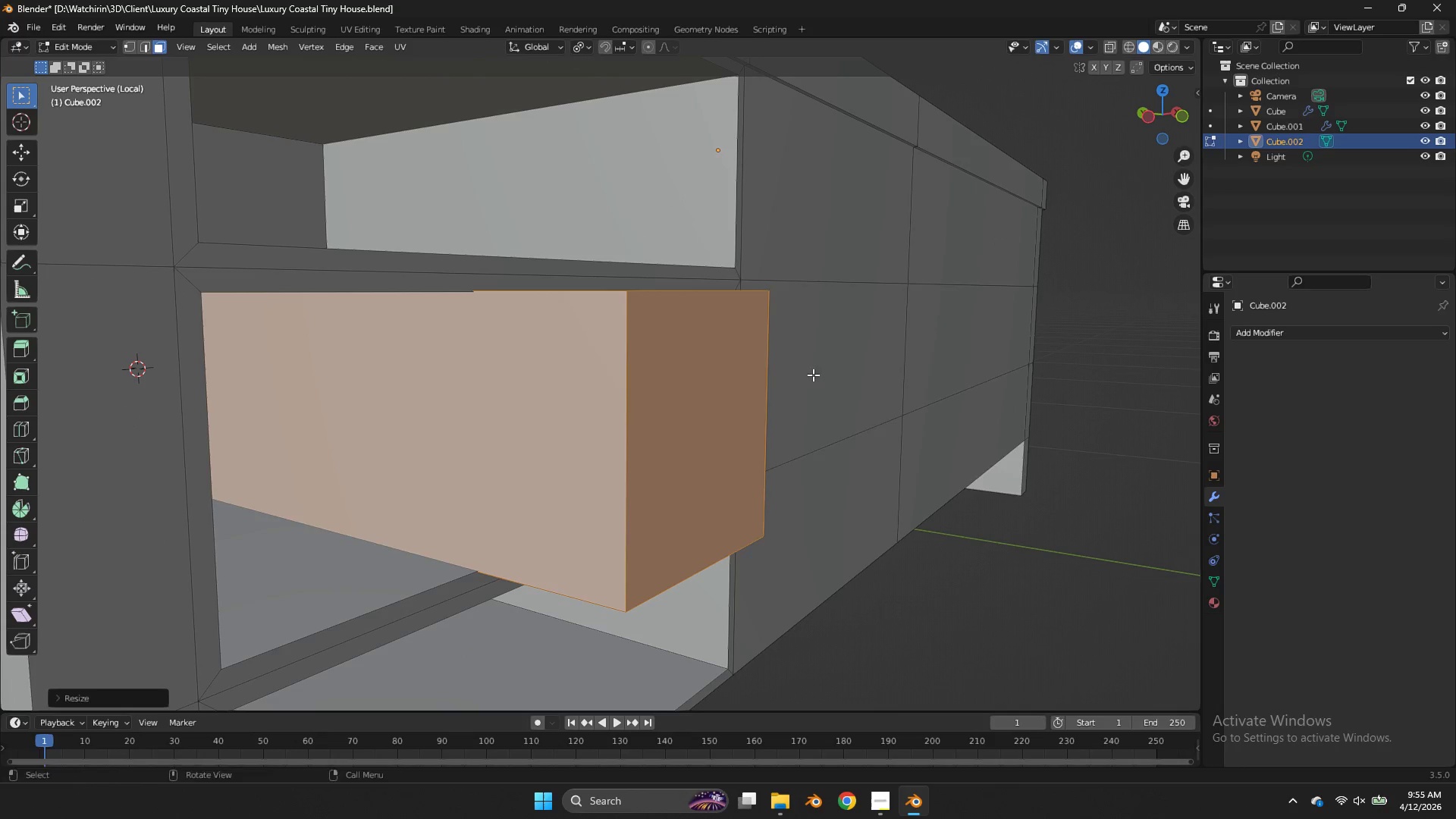 
left_click_drag(start_coordinate=[813, 375], to_coordinate=[807, 376])
 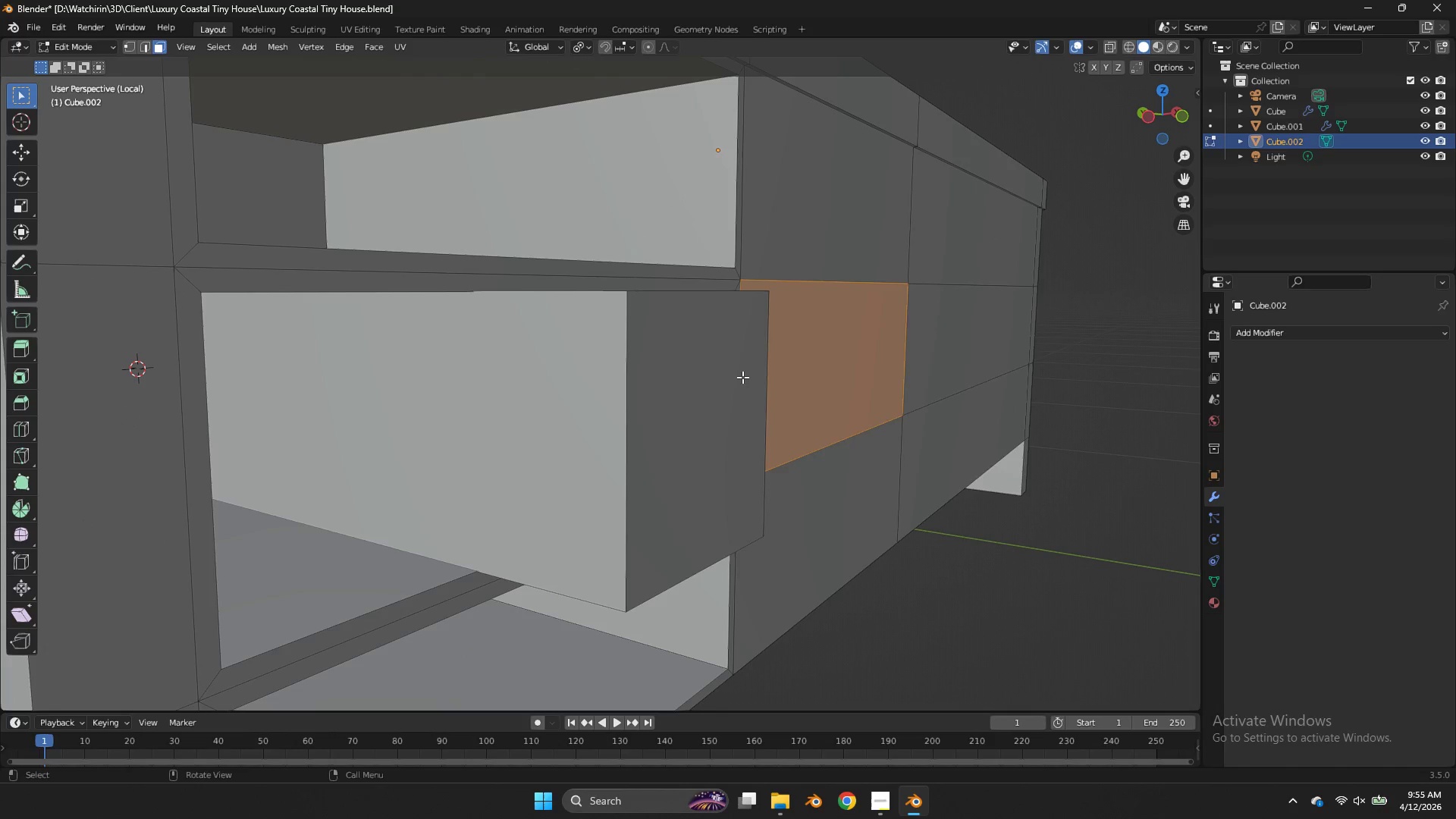 
double_click([742, 377])
 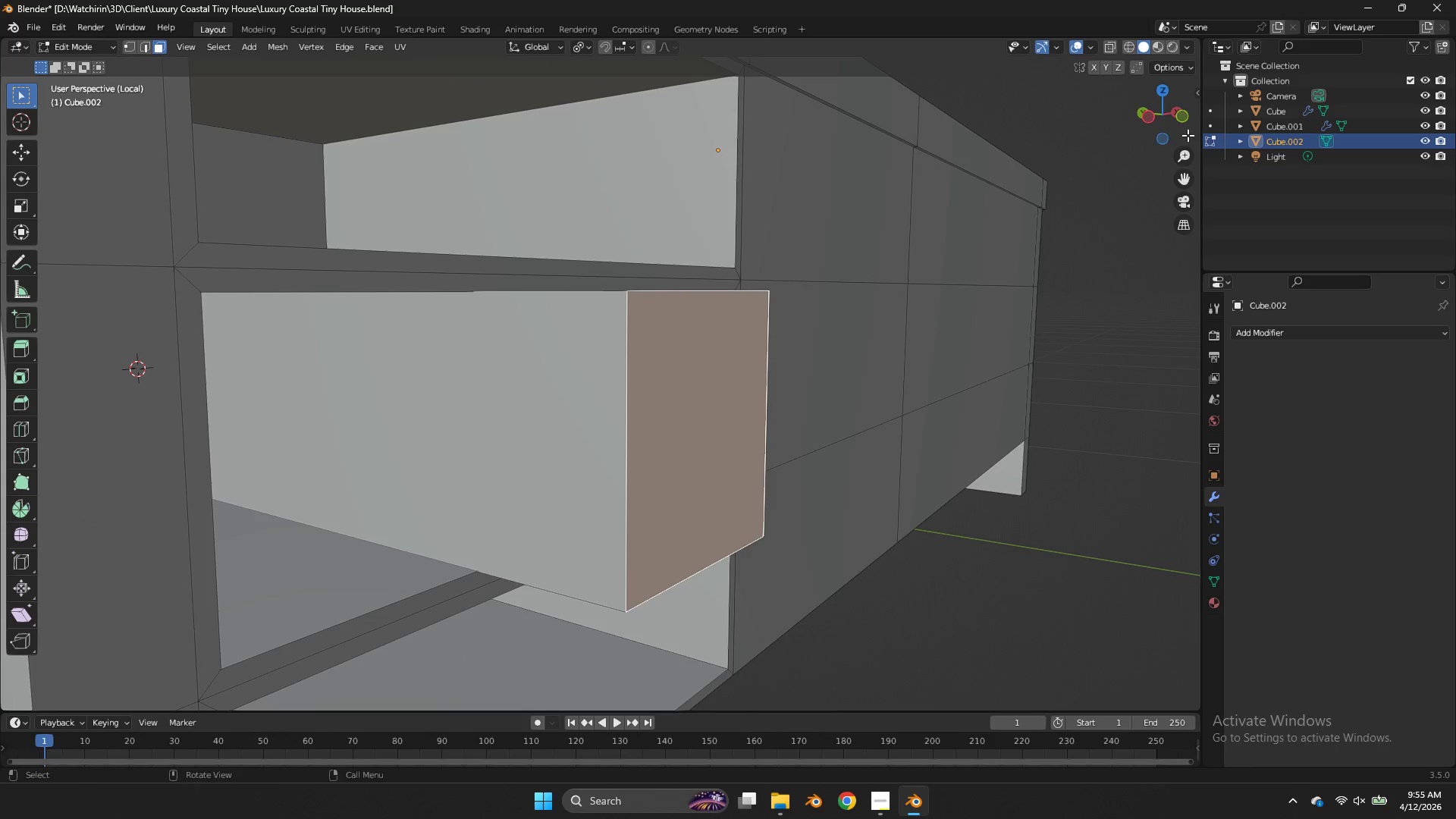 
left_click([1176, 121])
 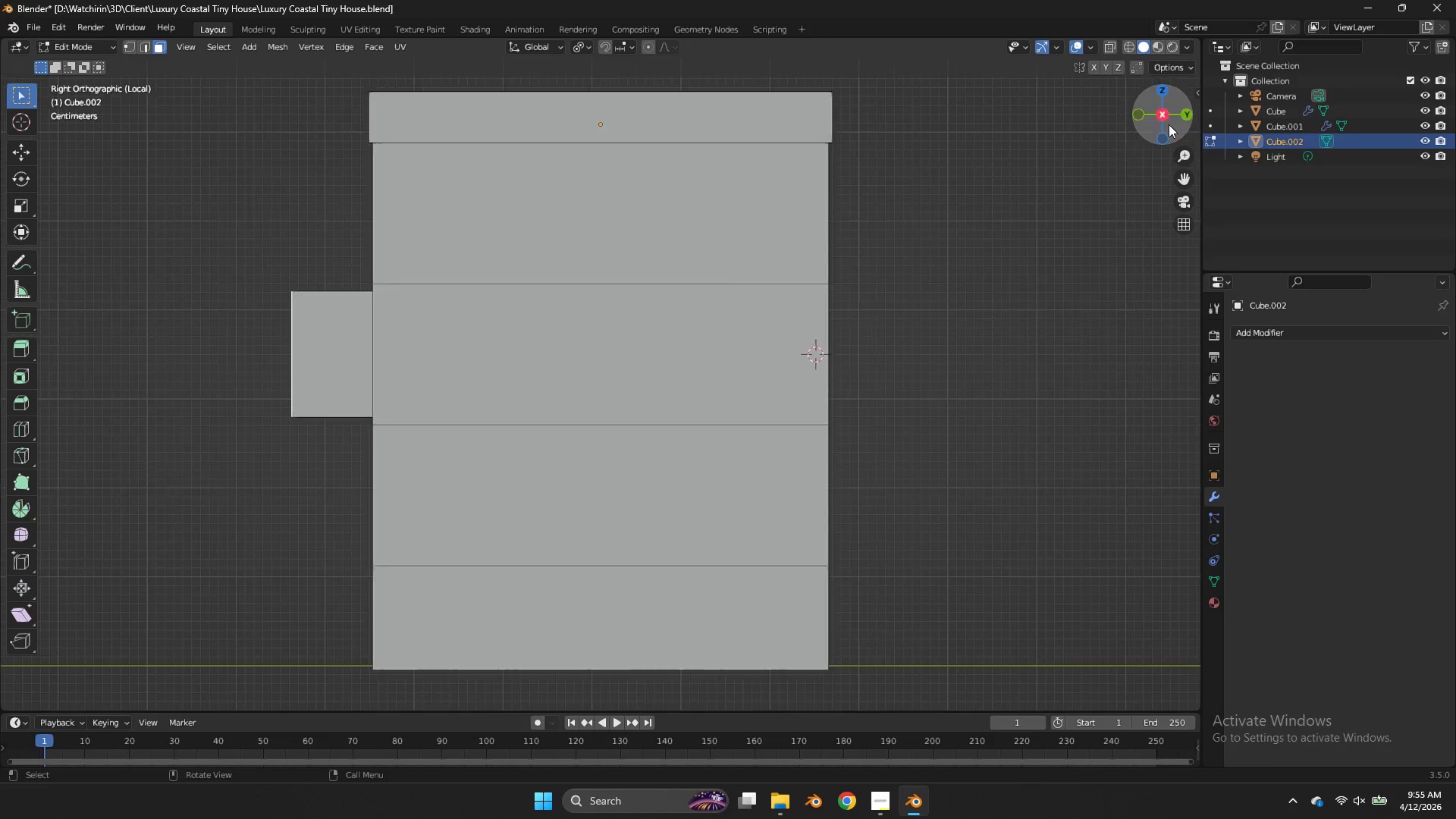 
key(Z)
 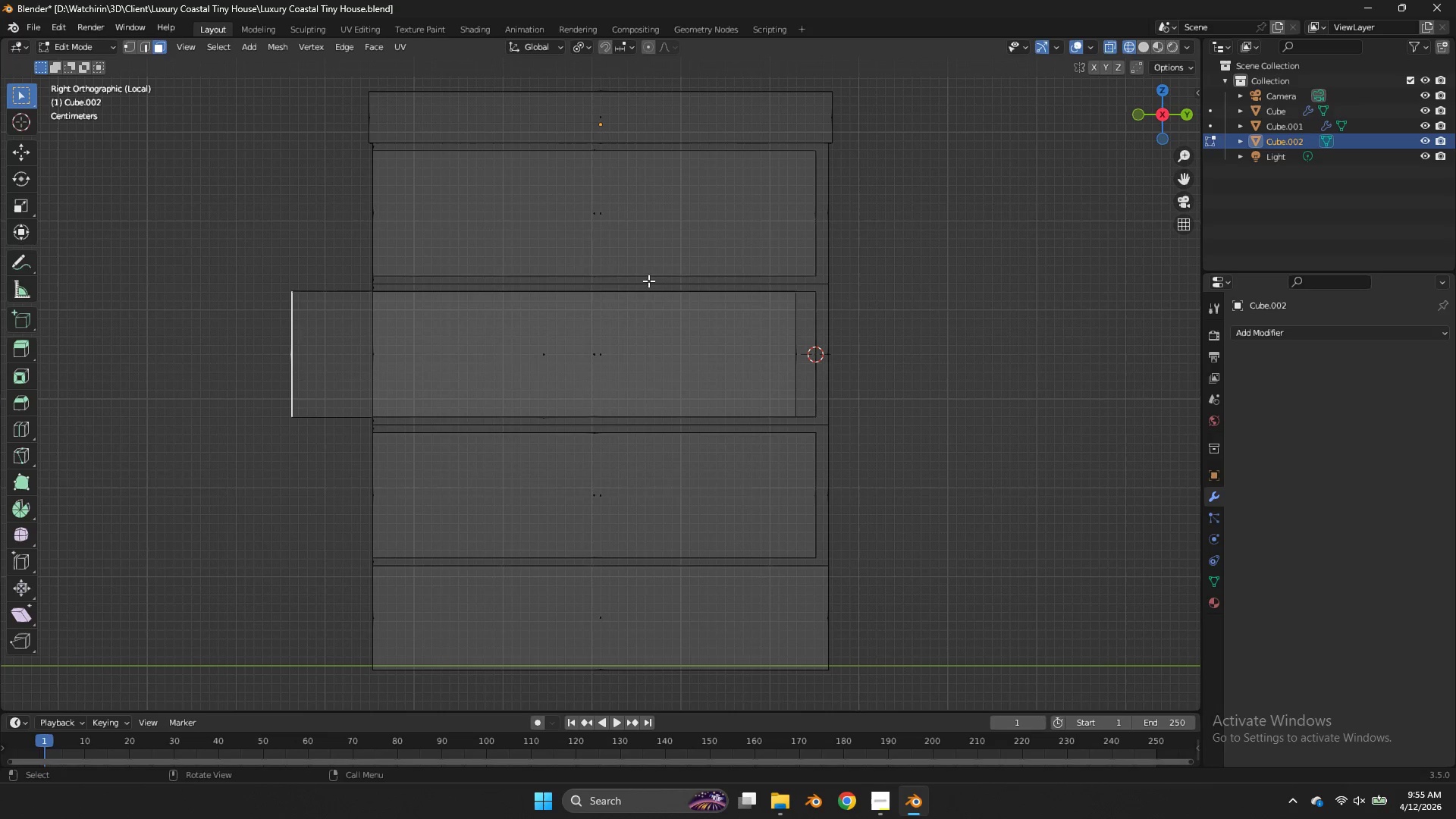 
left_click_drag(start_coordinate=[564, 339], to_coordinate=[511, 386])
 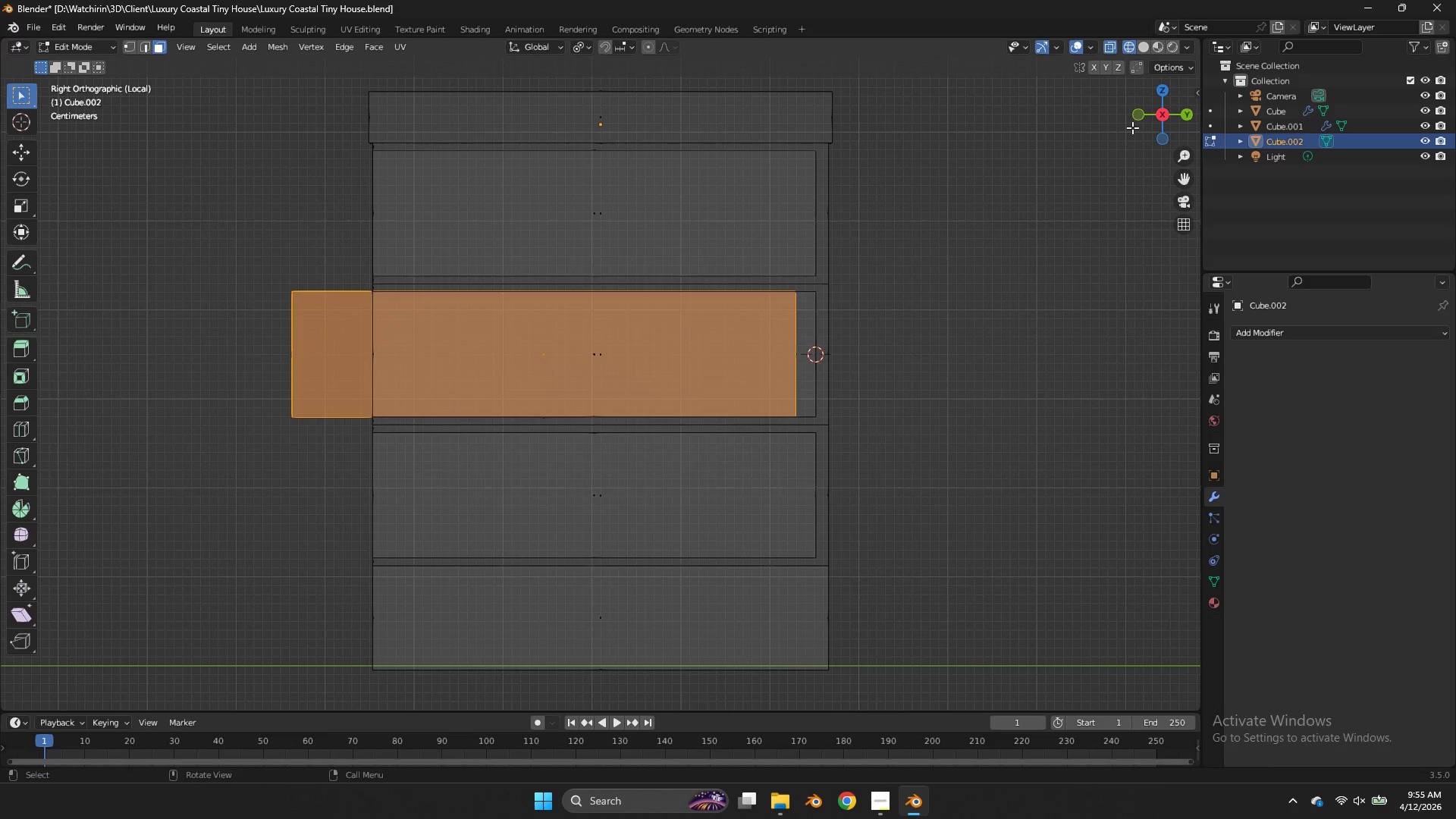 
left_click([1137, 121])
 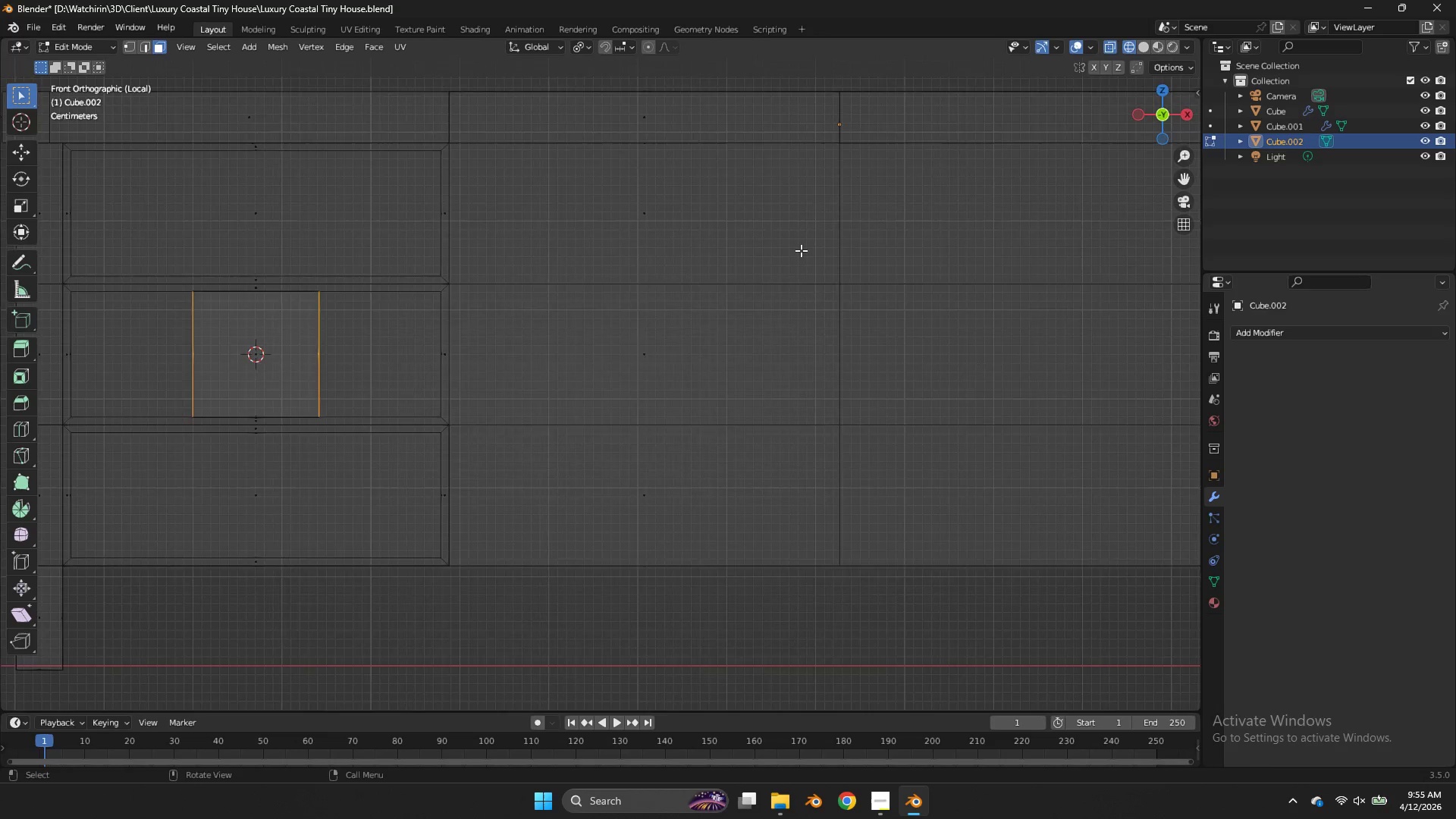 
key(S)
 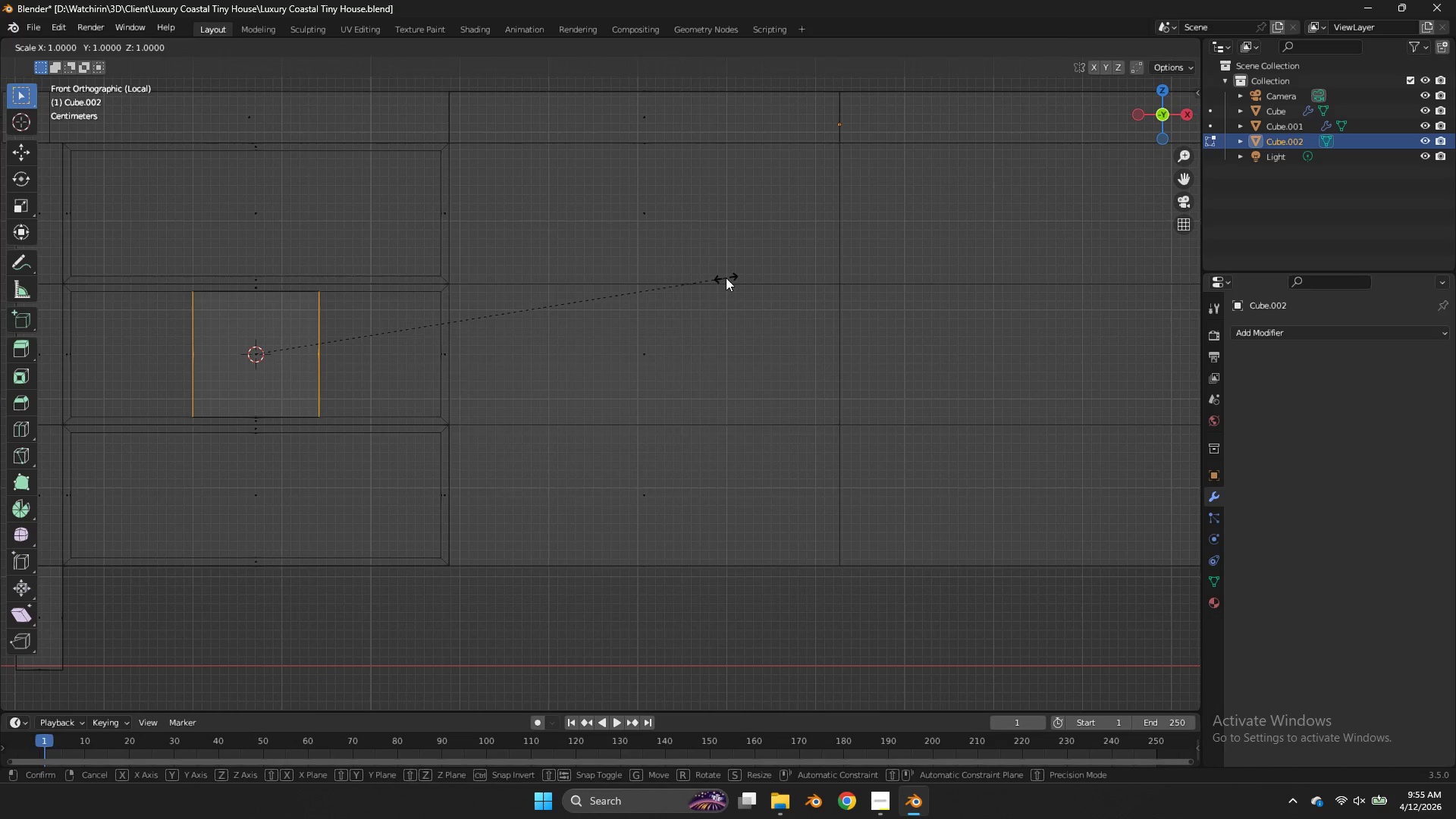 
scroll: coordinate [726, 278], scroll_direction: none, amount: 0.0
 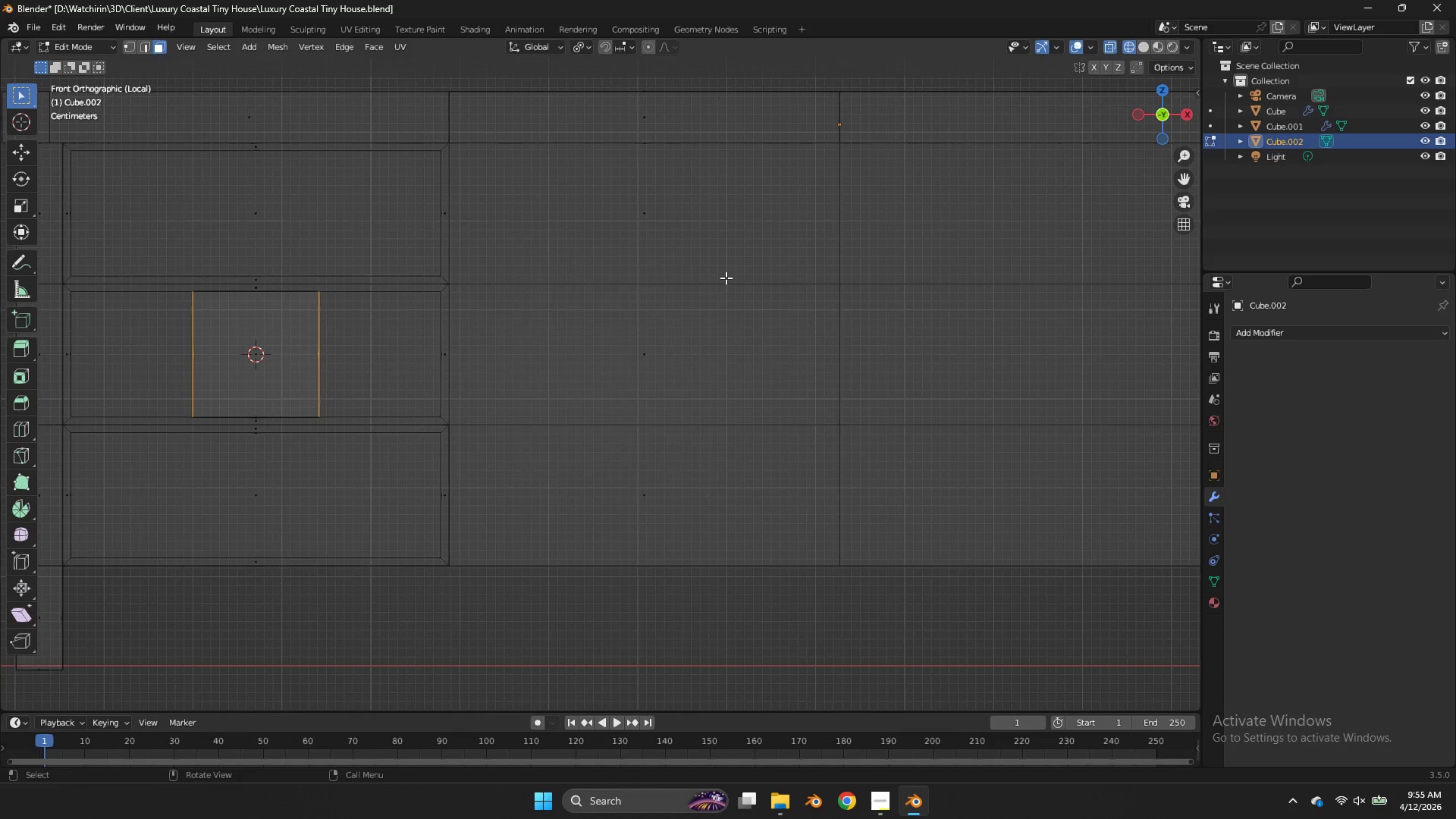 
type(yyx)
 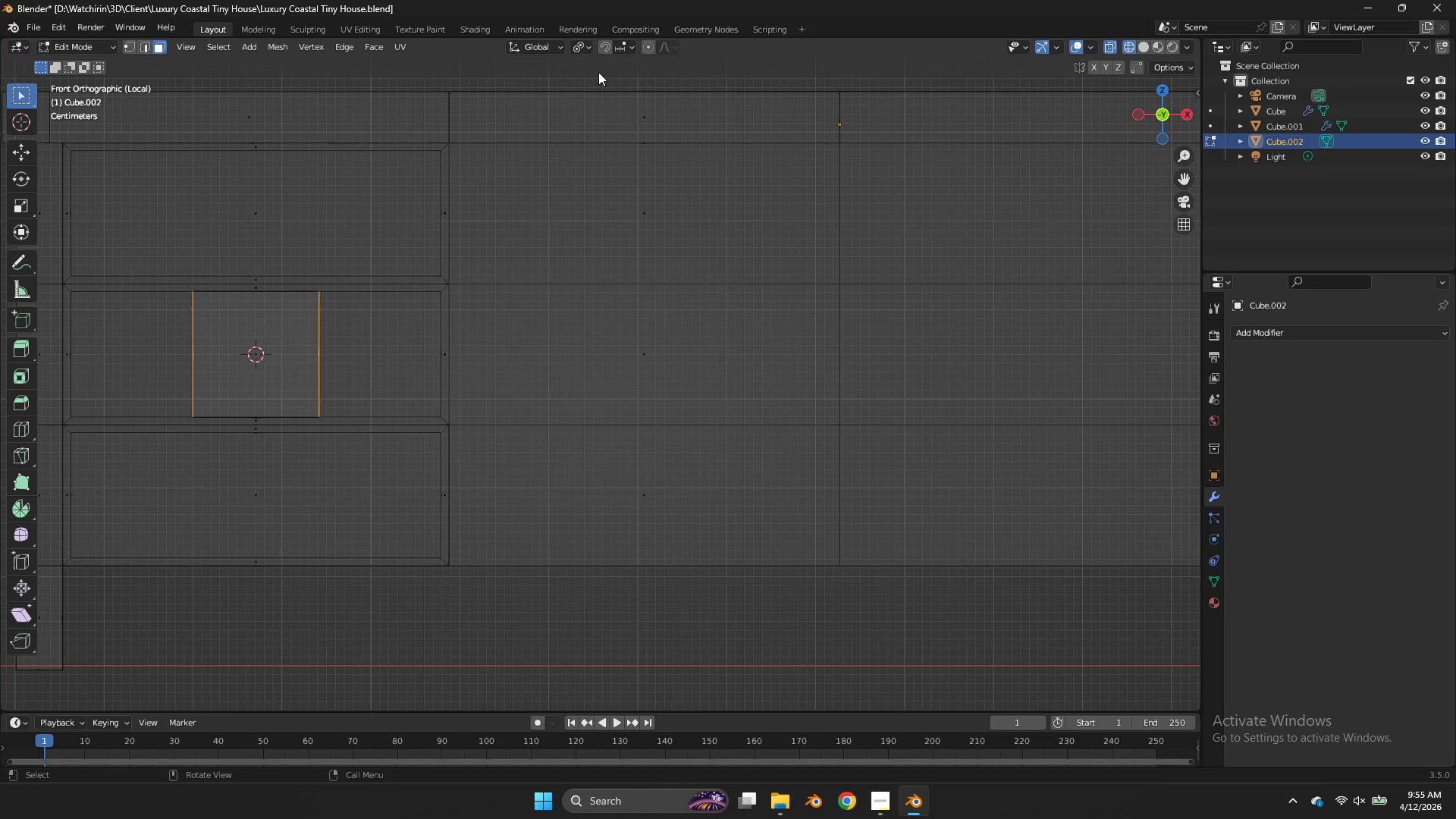 
left_click([578, 40])
 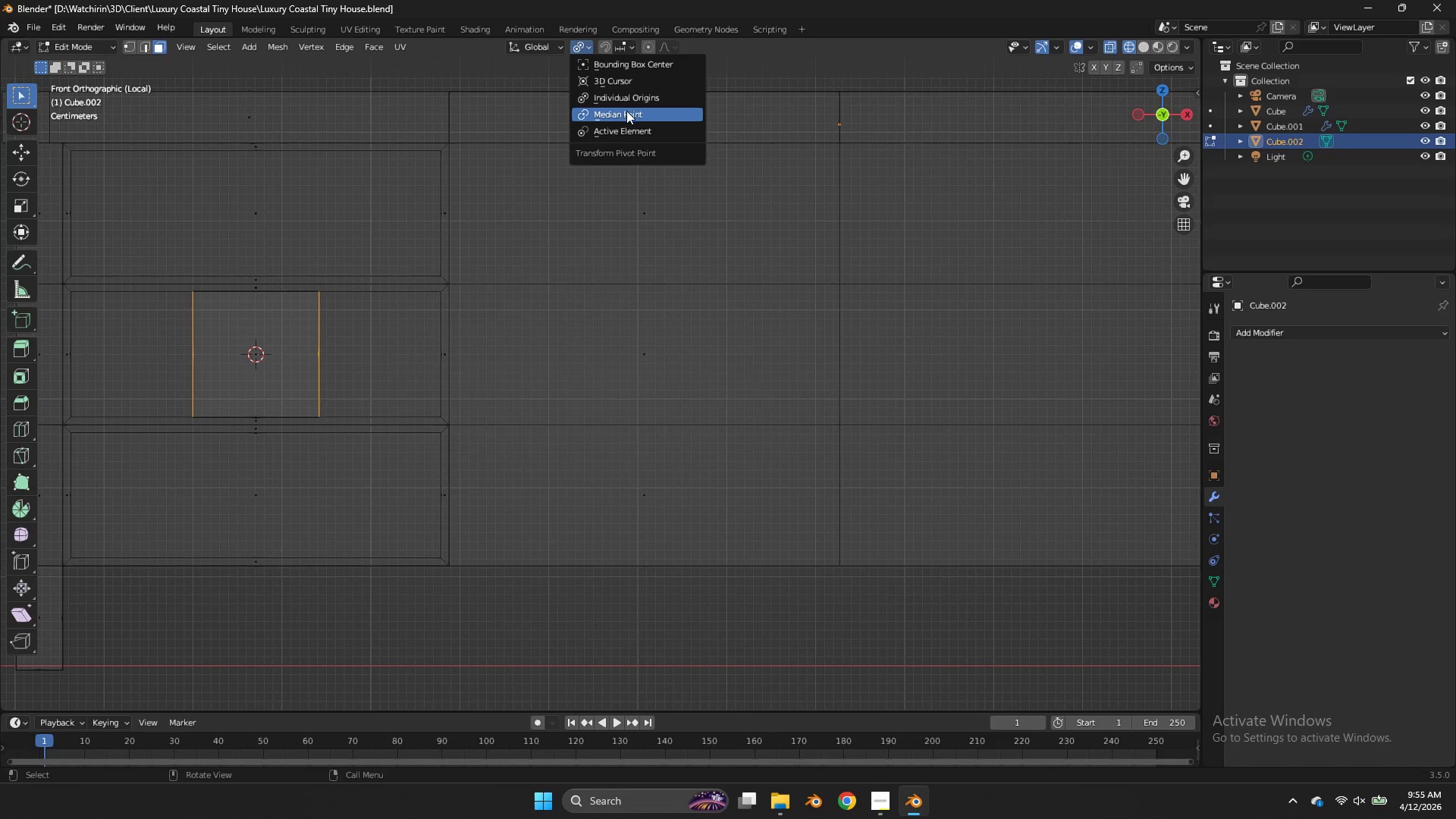 
left_click([626, 111])
 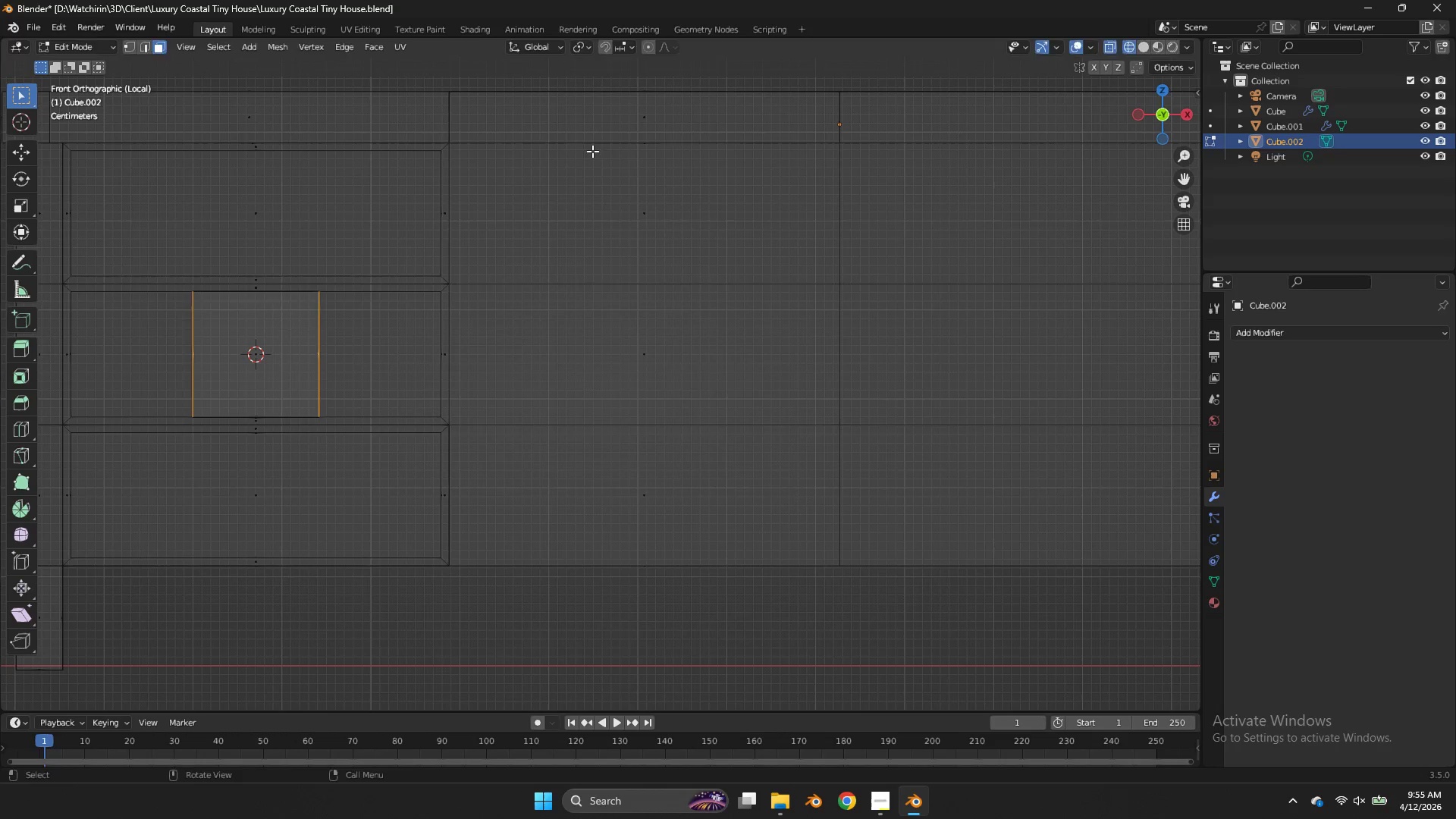 
type(sx)
 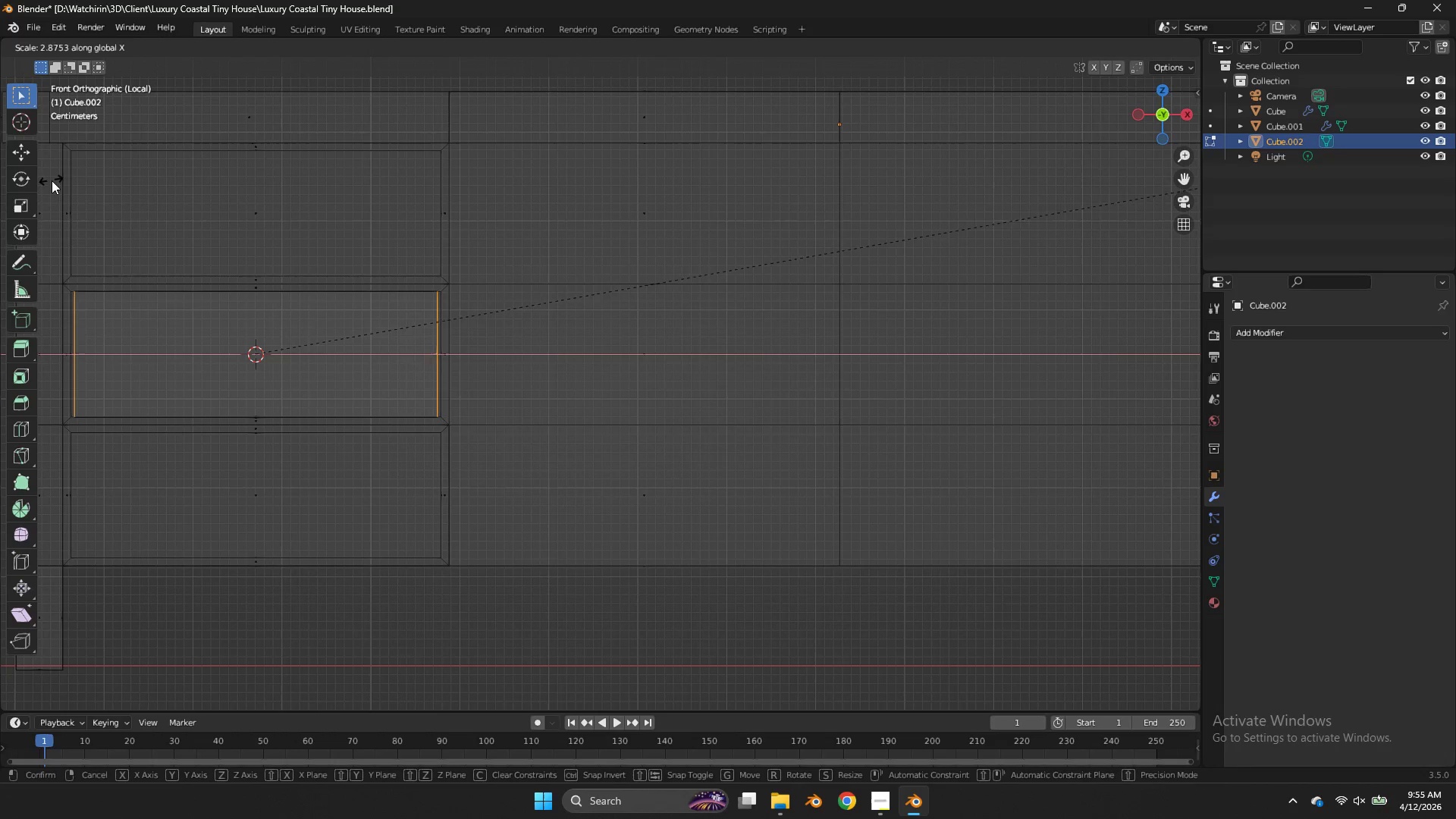 
left_click([61, 180])
 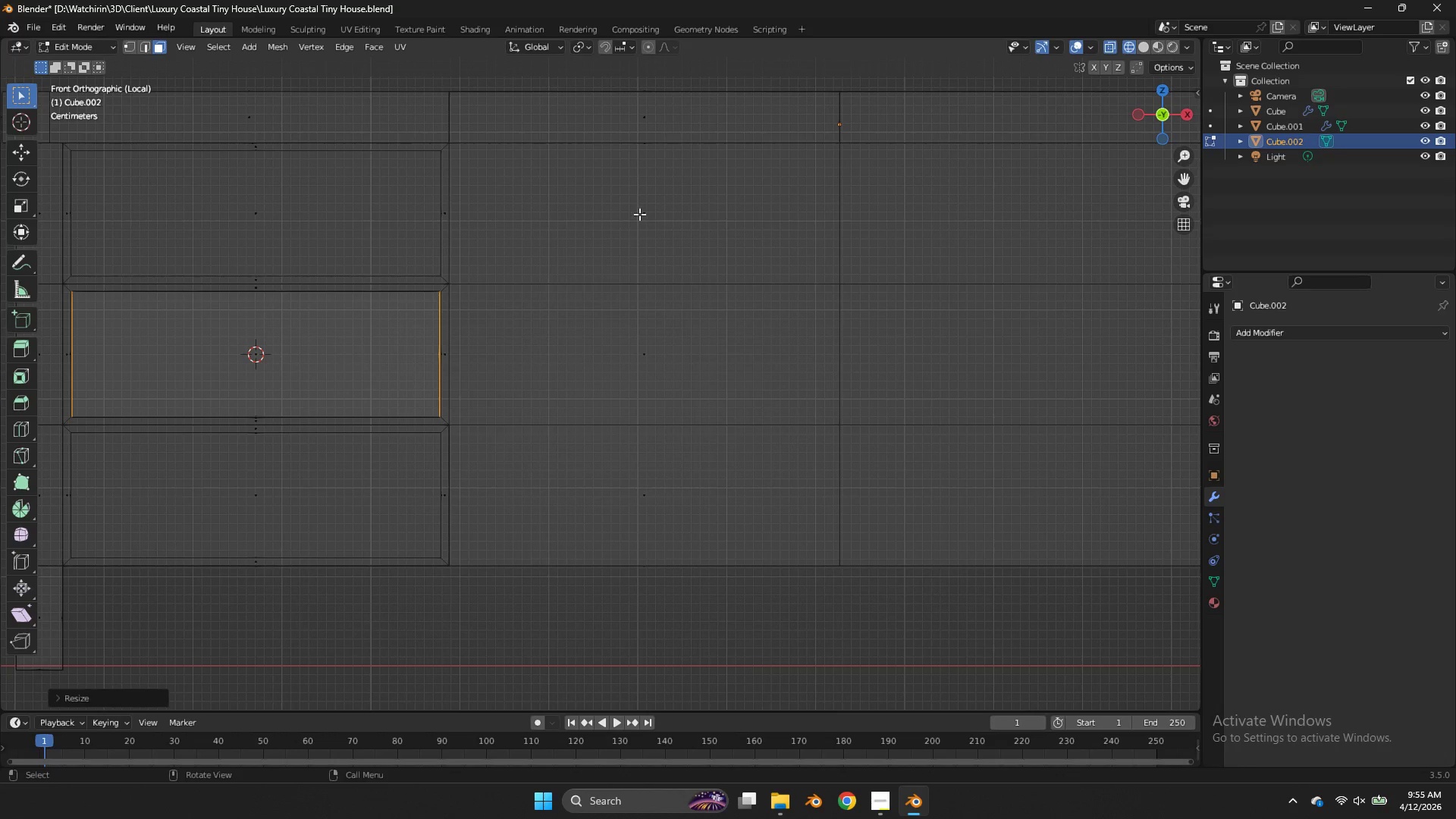 
type(zz)
 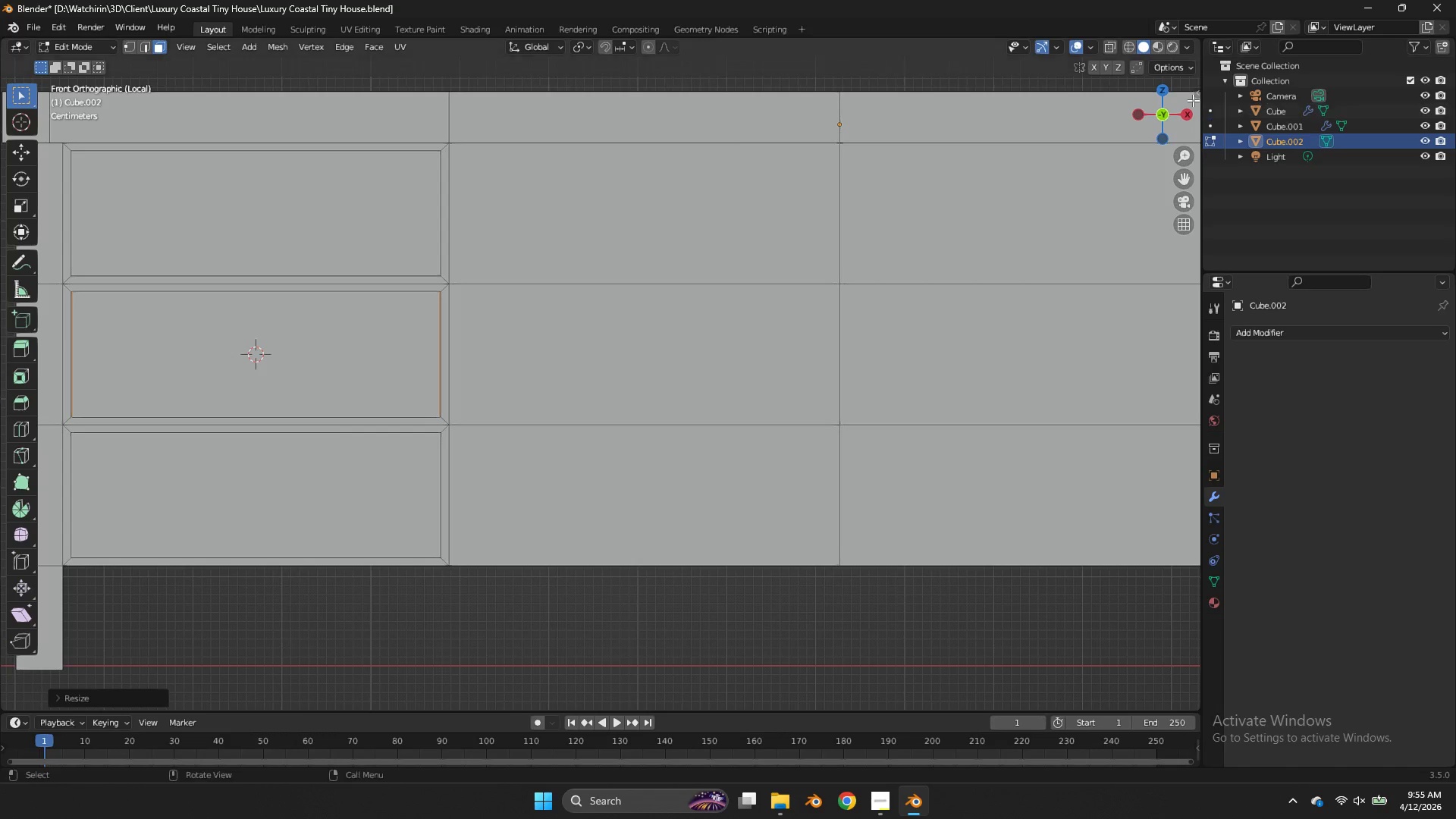 
left_click_drag(start_coordinate=[1193, 100], to_coordinate=[1200, 105])
 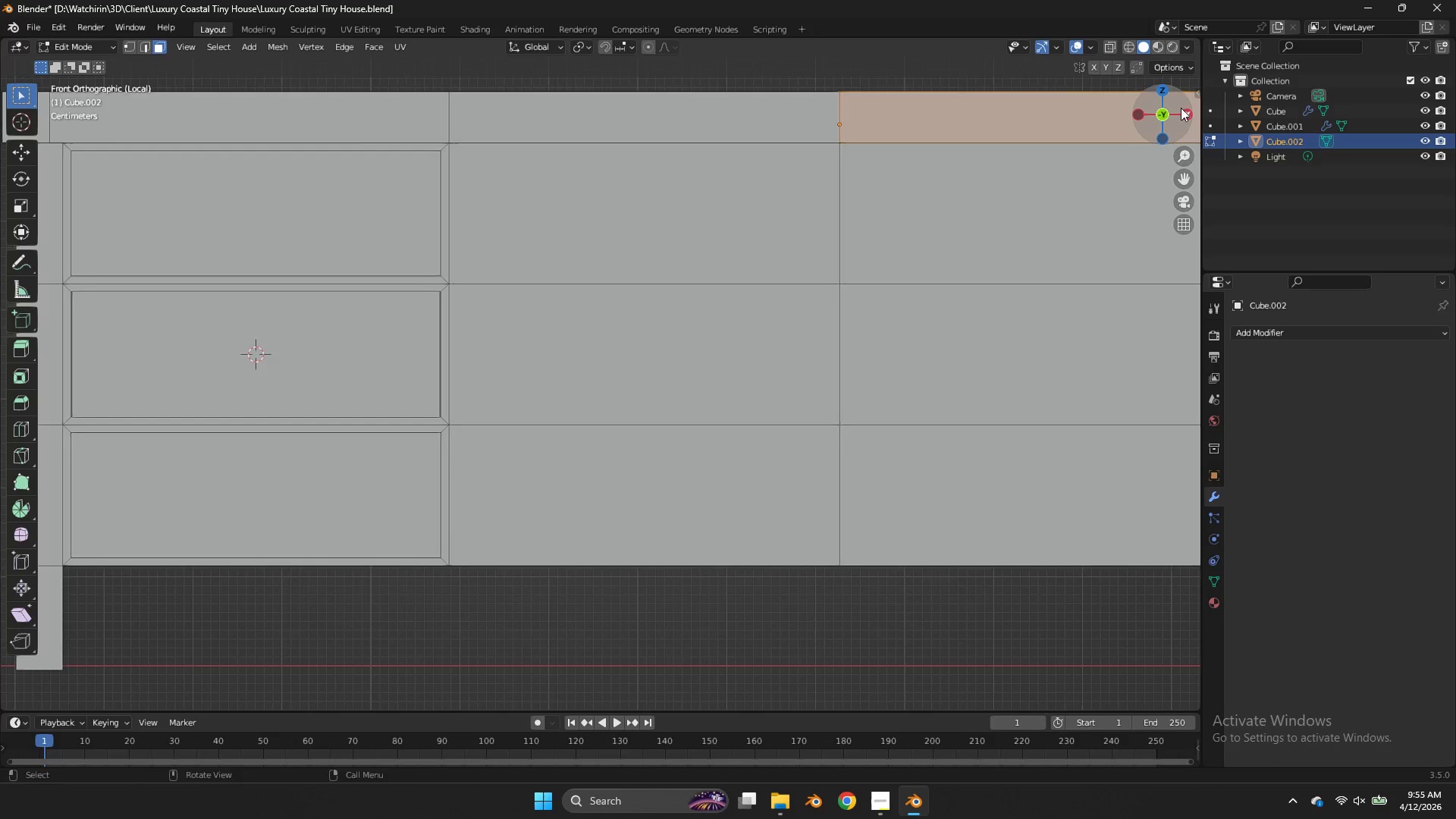 
left_click_drag(start_coordinate=[1179, 108], to_coordinate=[102, 136])
 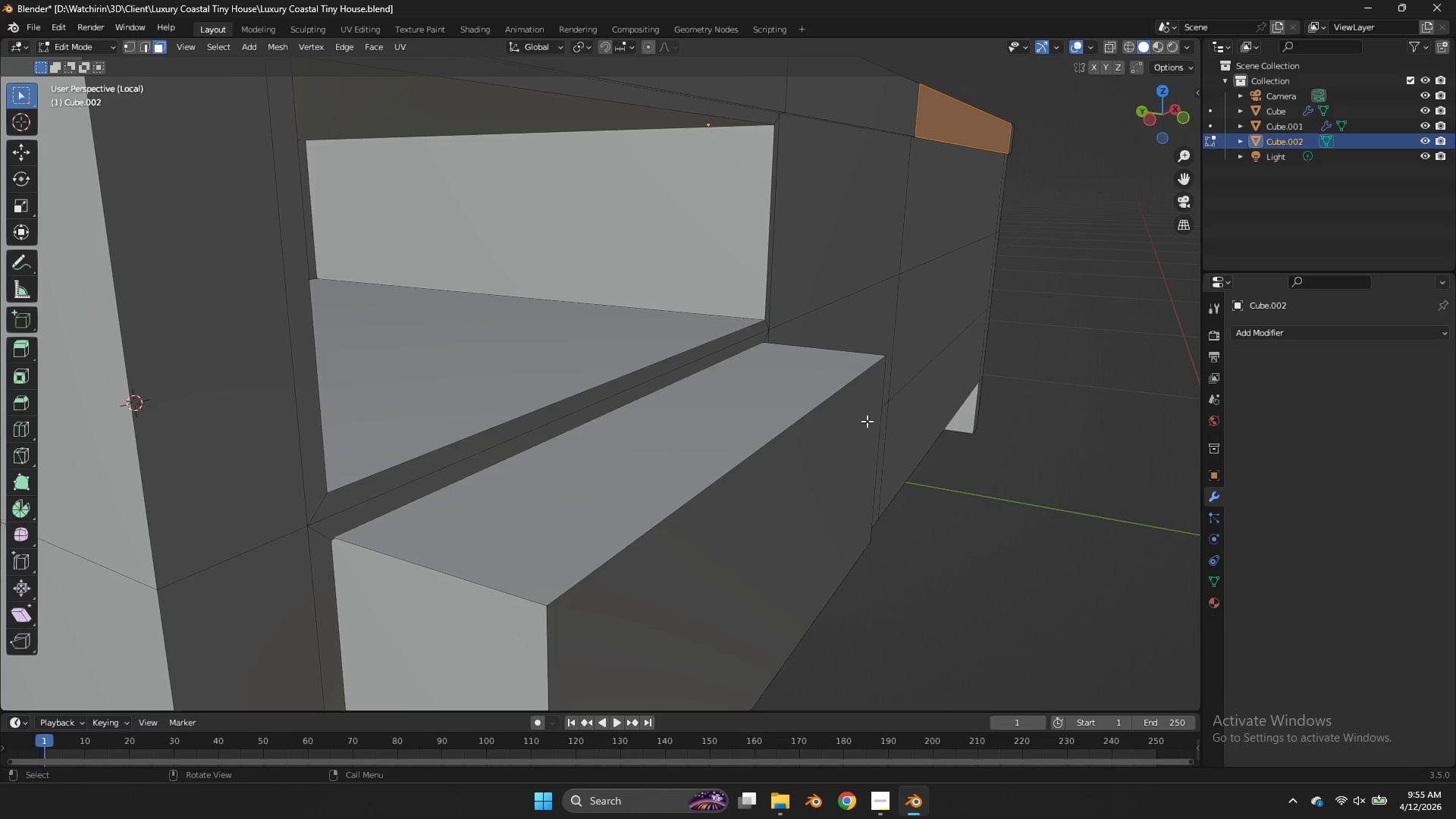 
left_click([861, 425])
 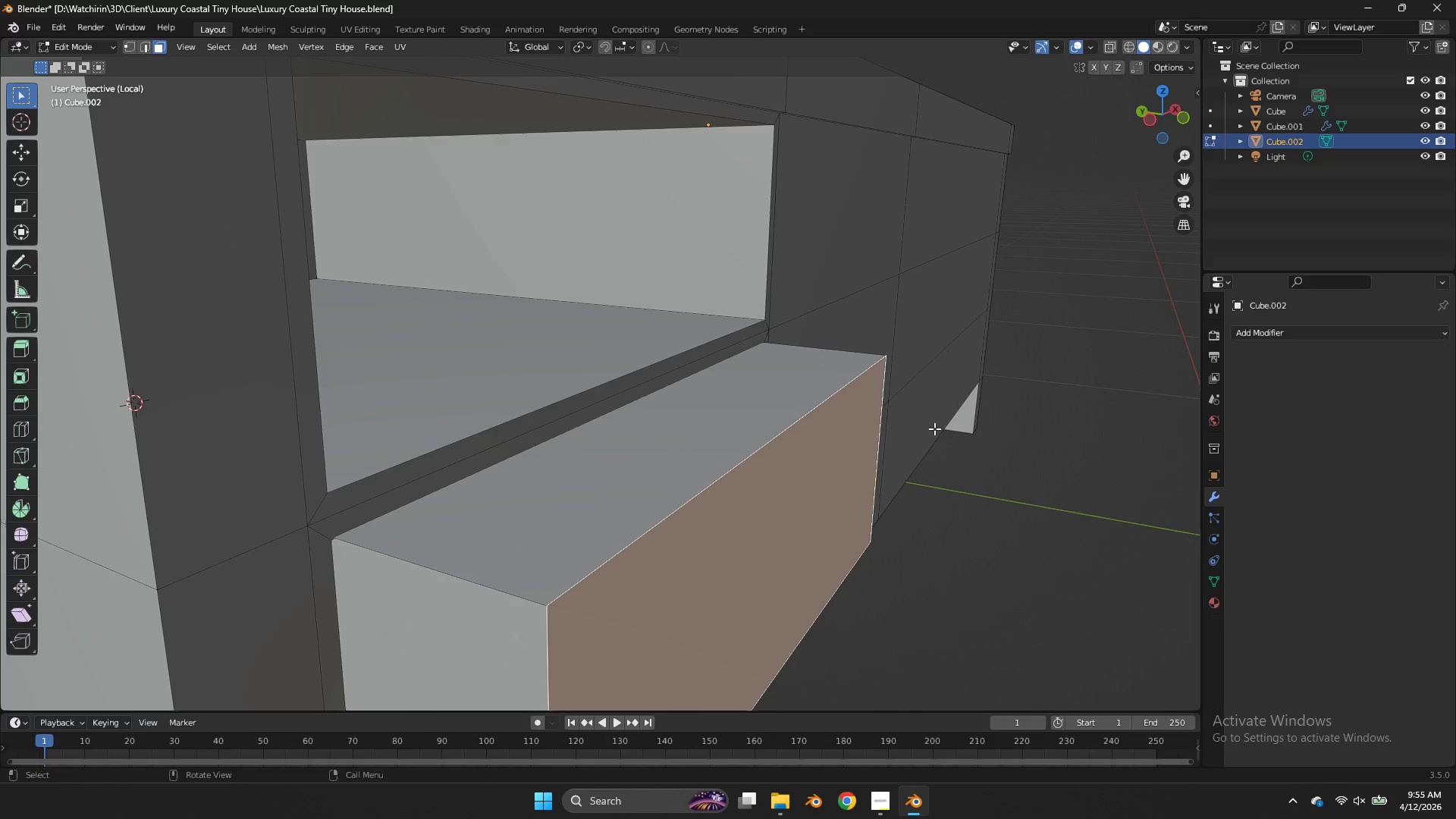 
type(gy)
 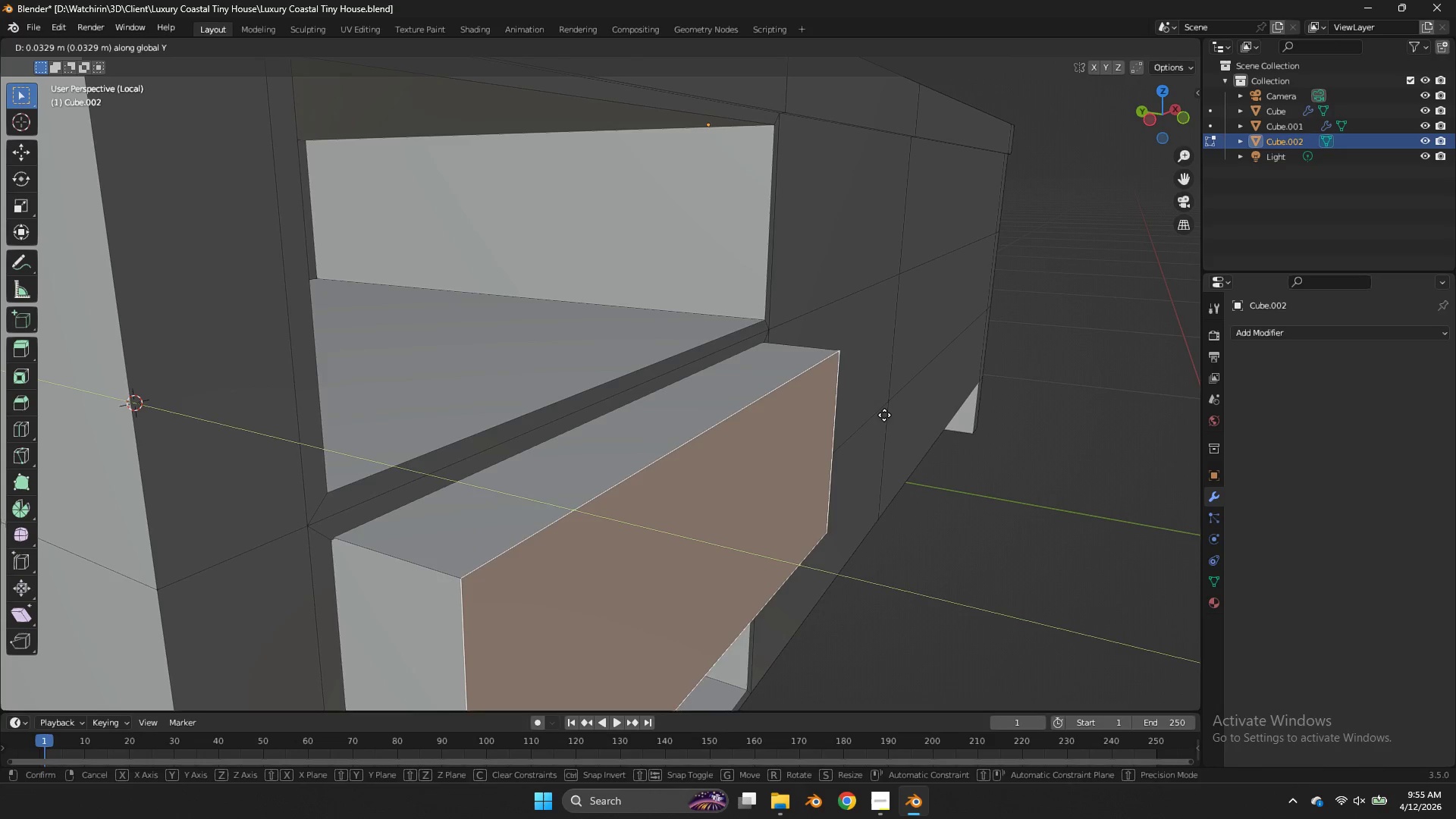 
left_click([924, 416])
 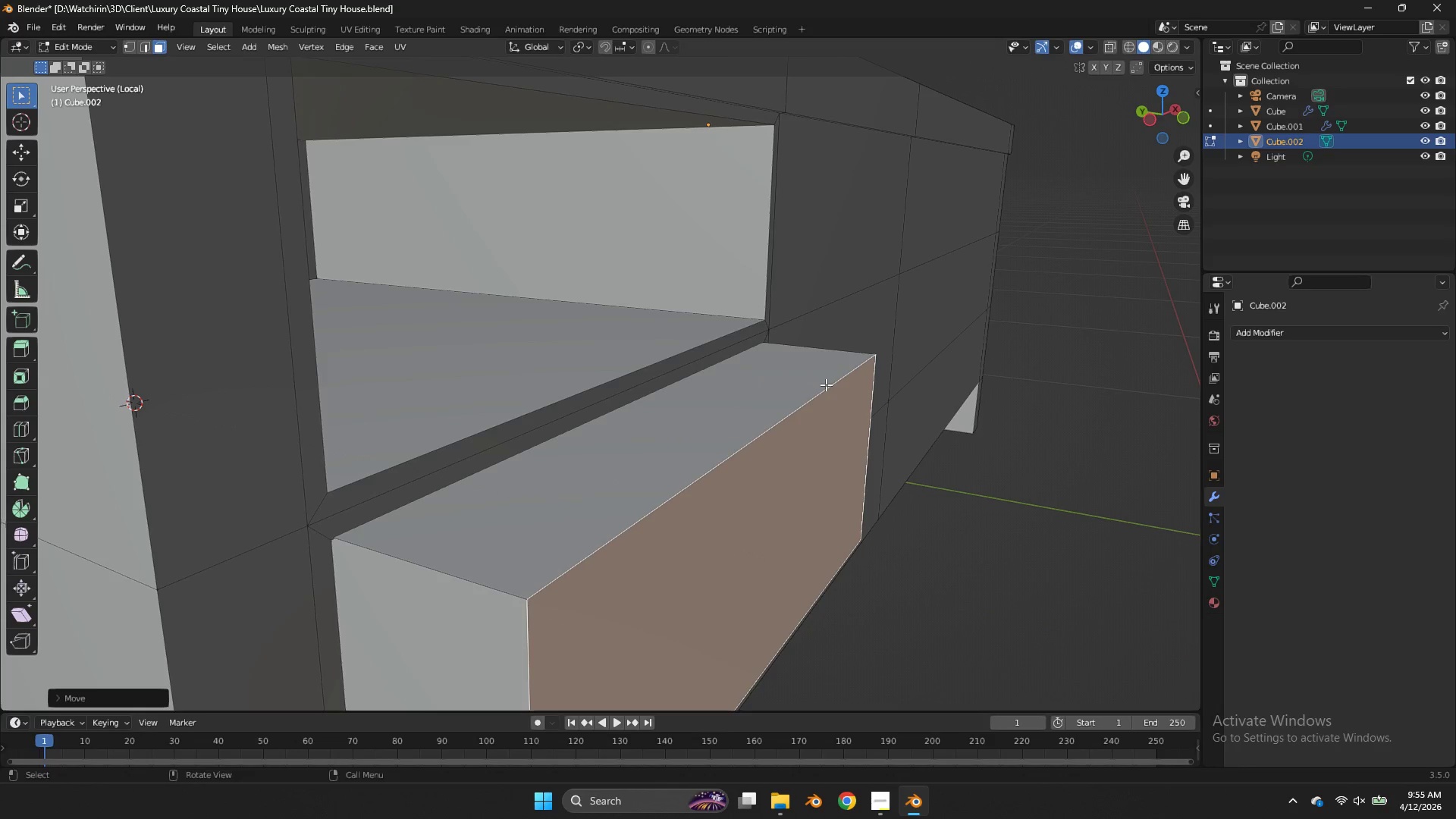 
key(Z)
 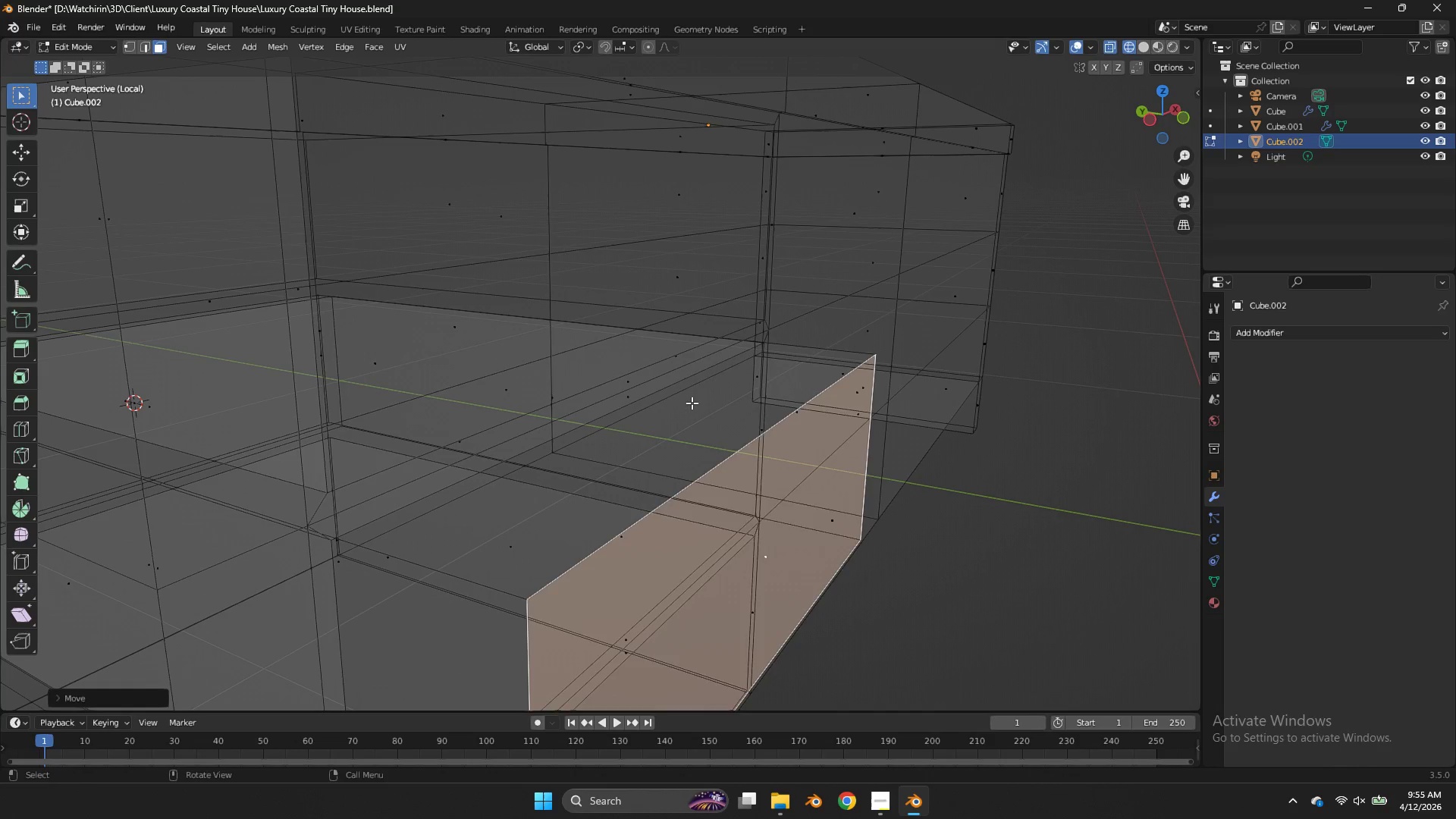 
left_click([692, 403])
 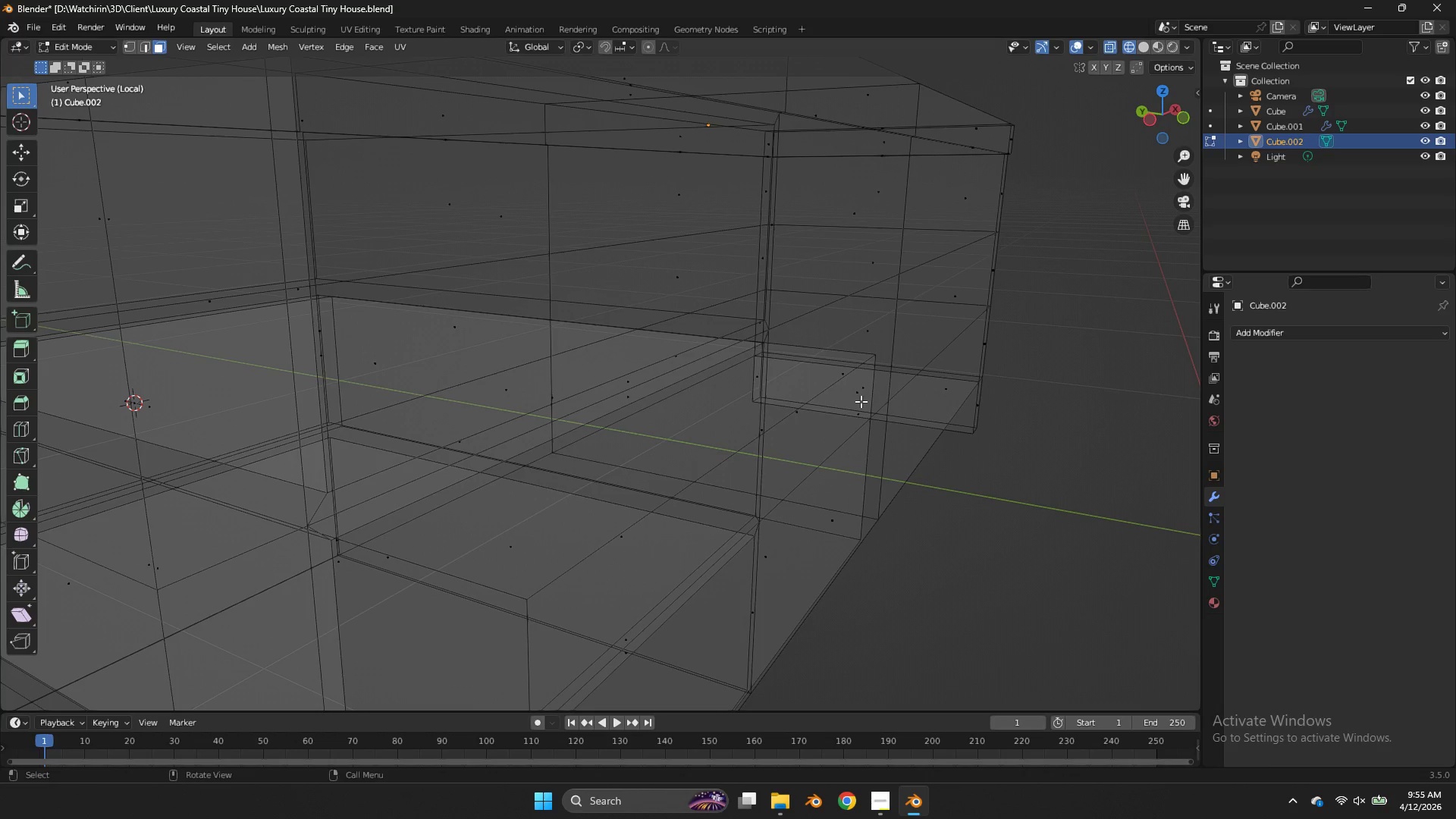 
key(Z)
 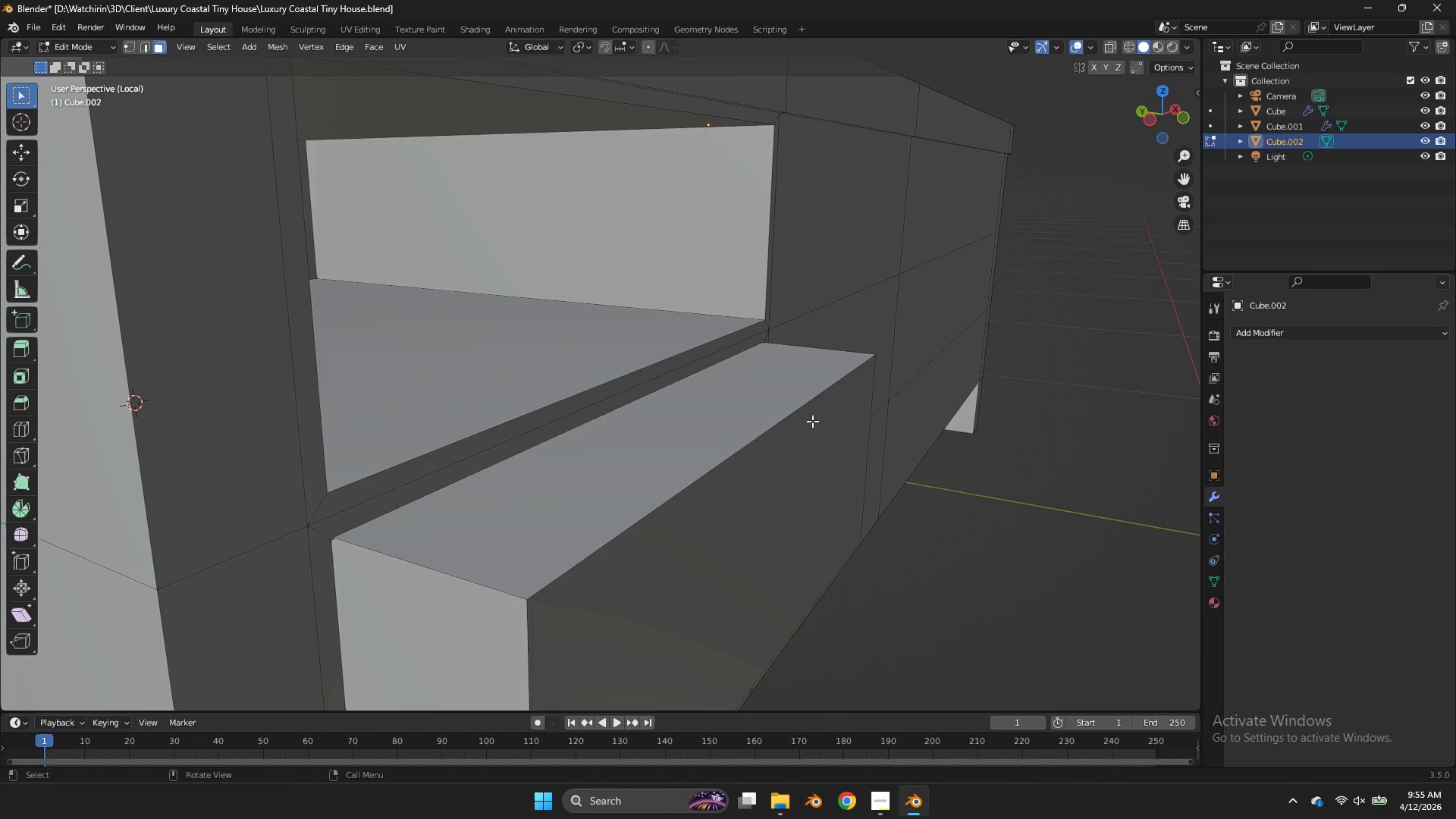 
left_click([826, 444])
 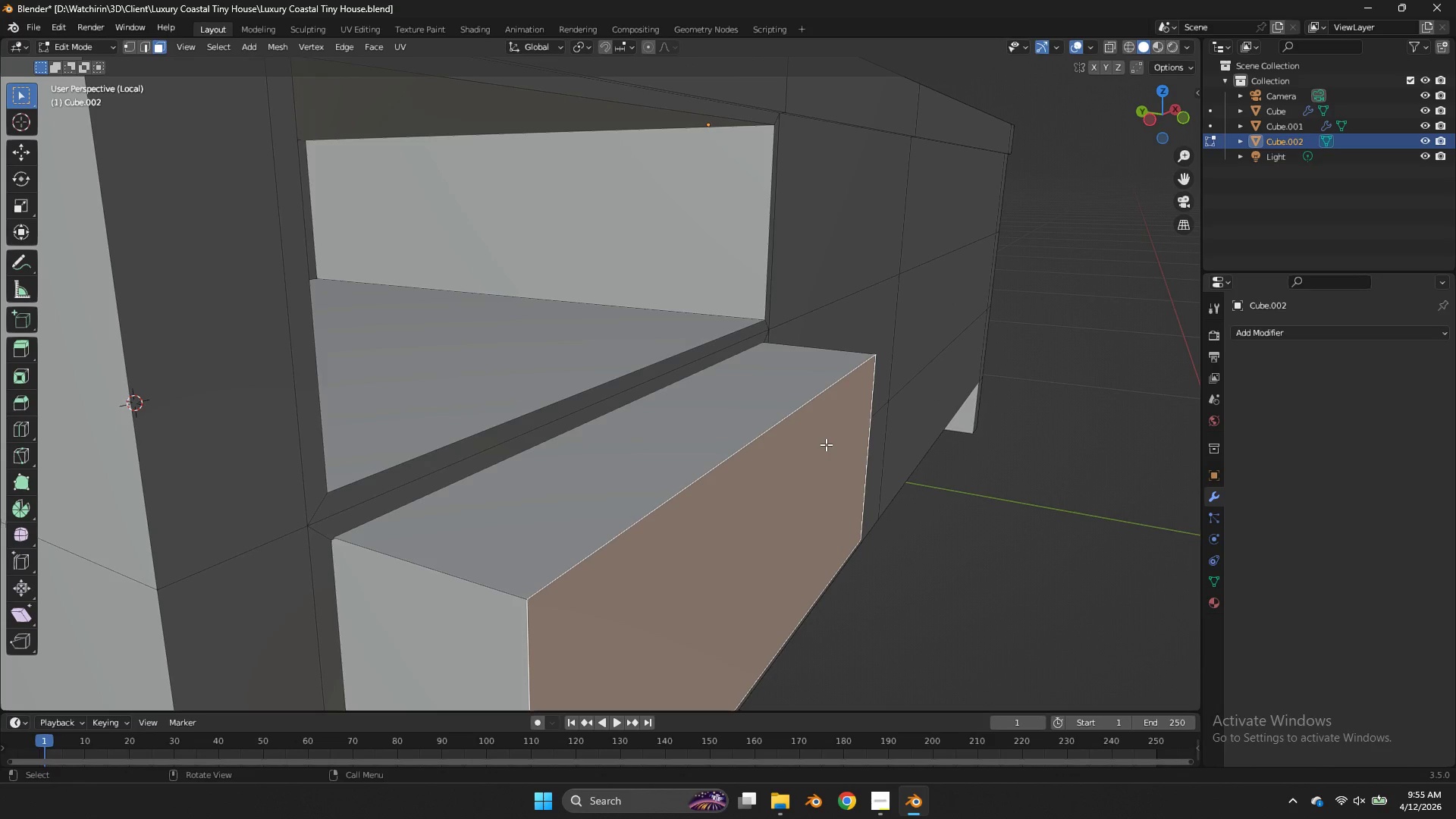 
key(L)
 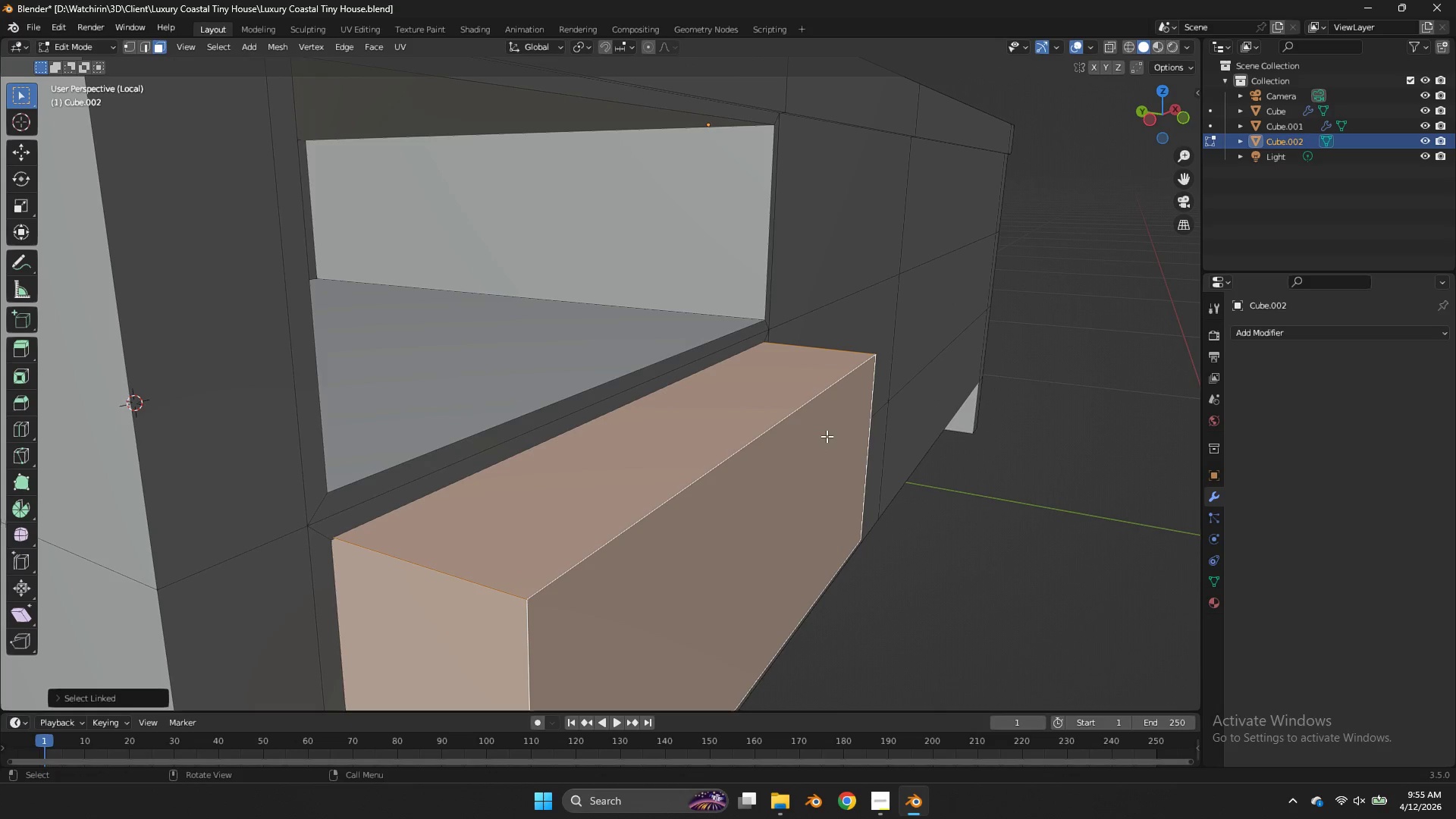 
key(Control+I)
 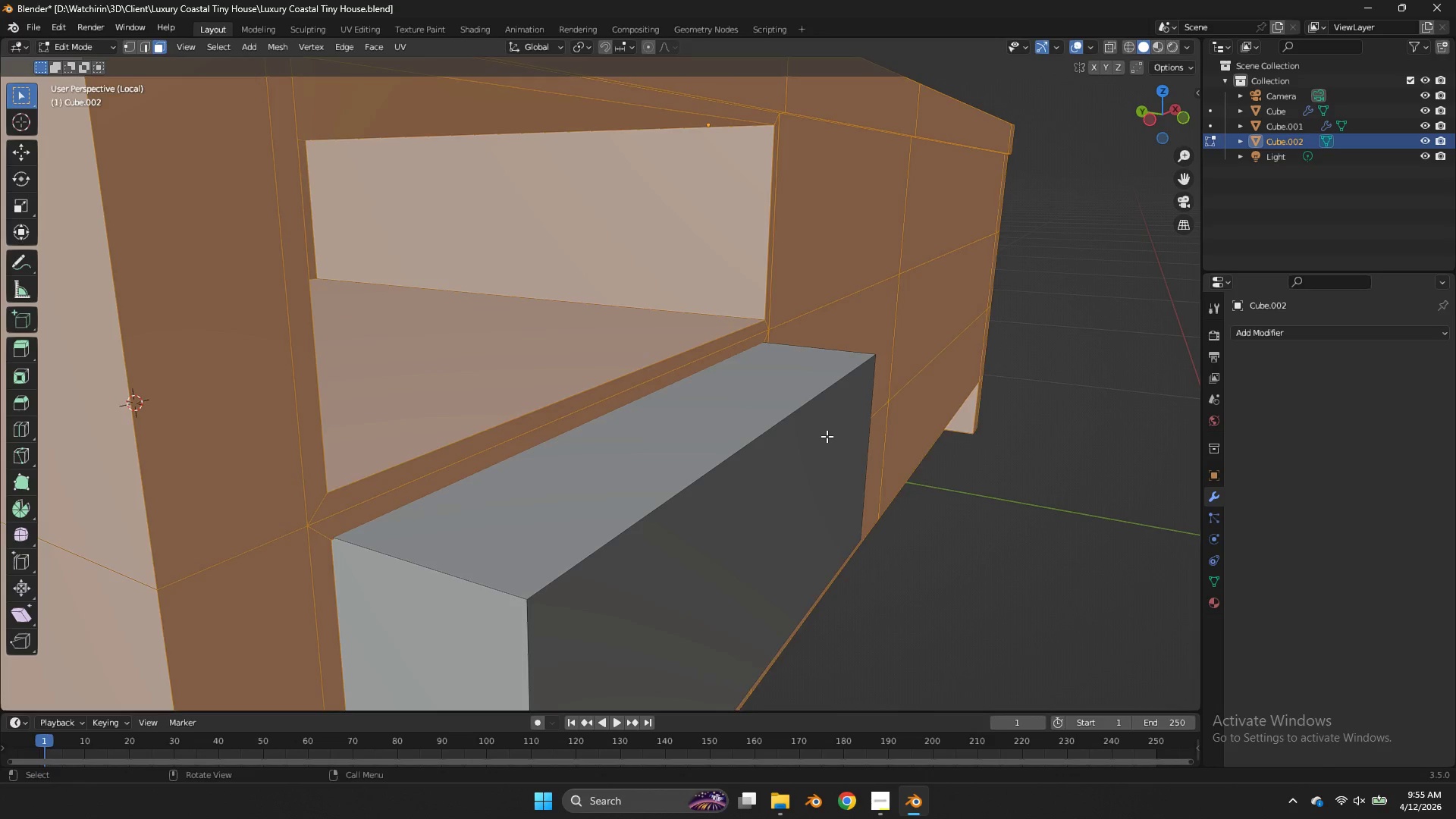 
key(H)
 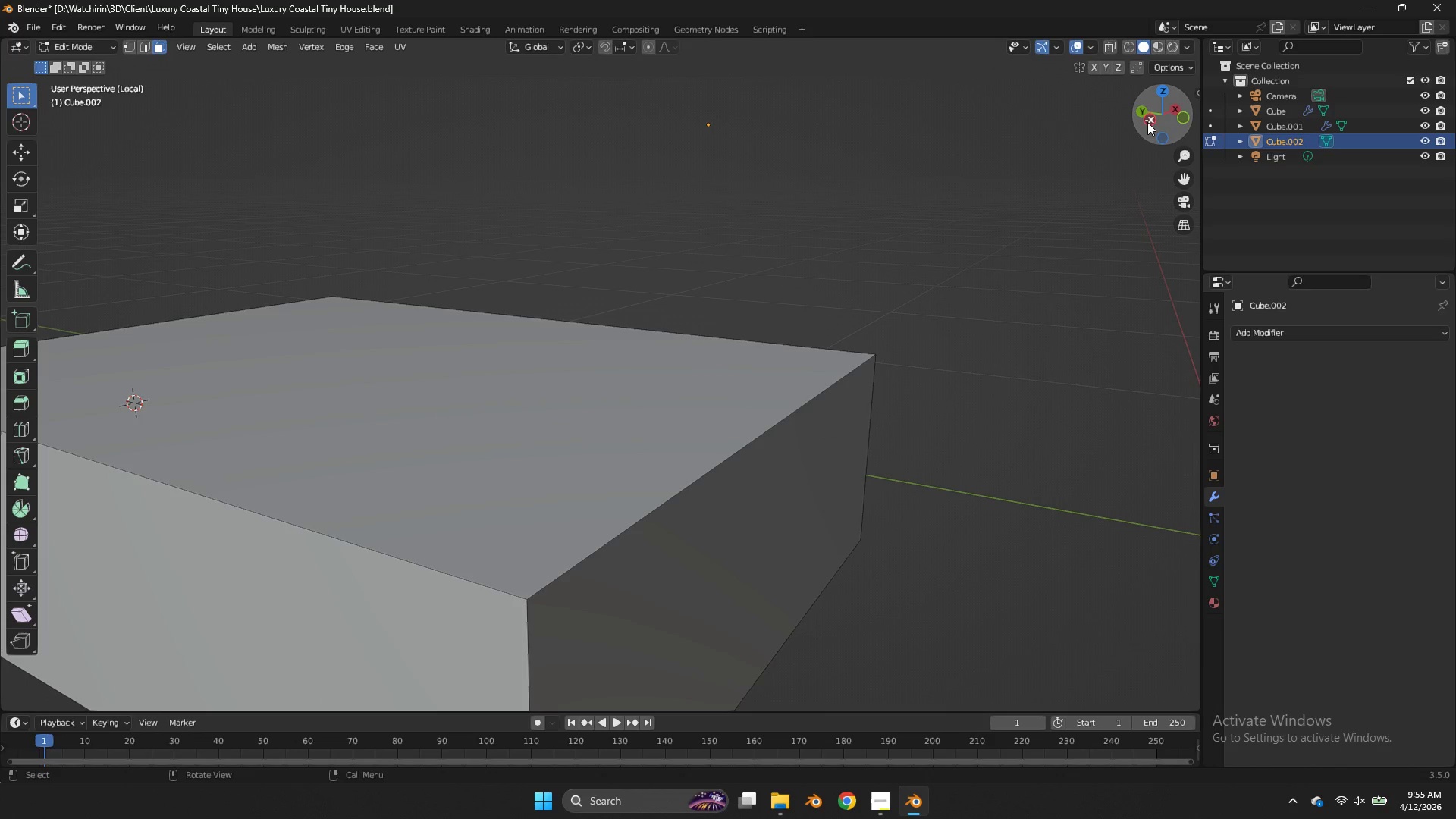 
left_click([1169, 90])
 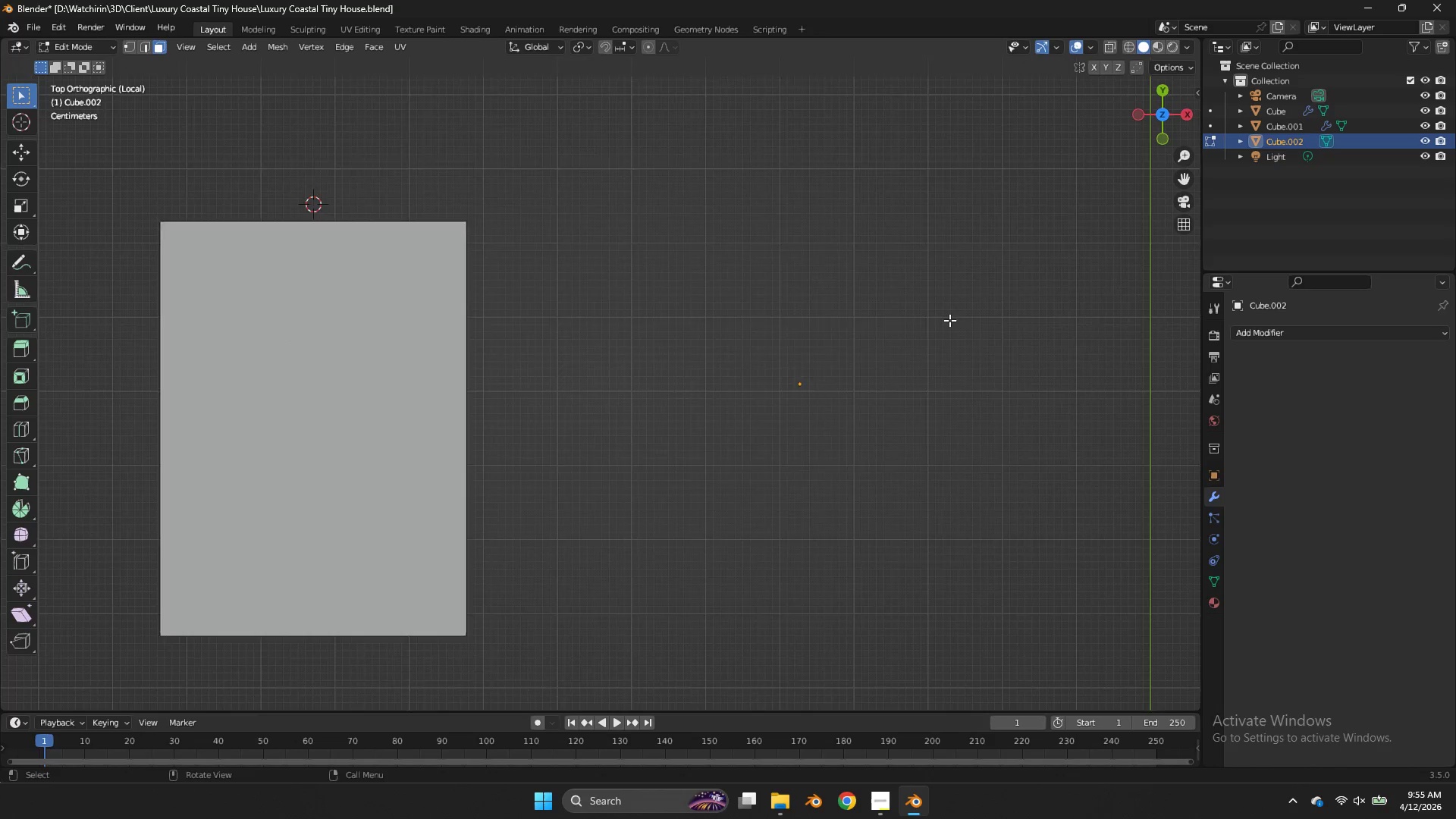 
left_click([482, 334])
 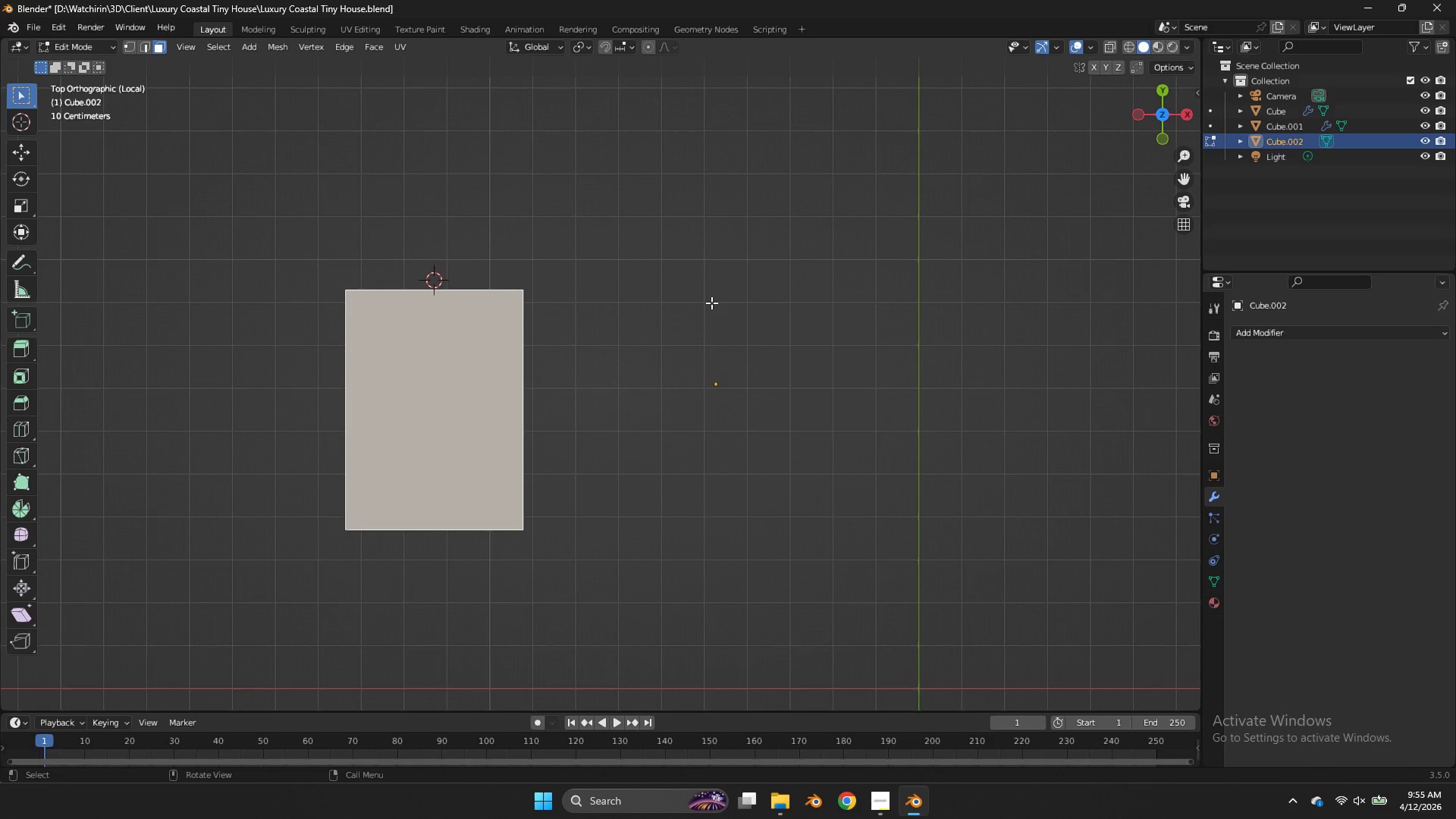 
scroll: coordinate [936, 334], scroll_direction: down, amount: 4.0
 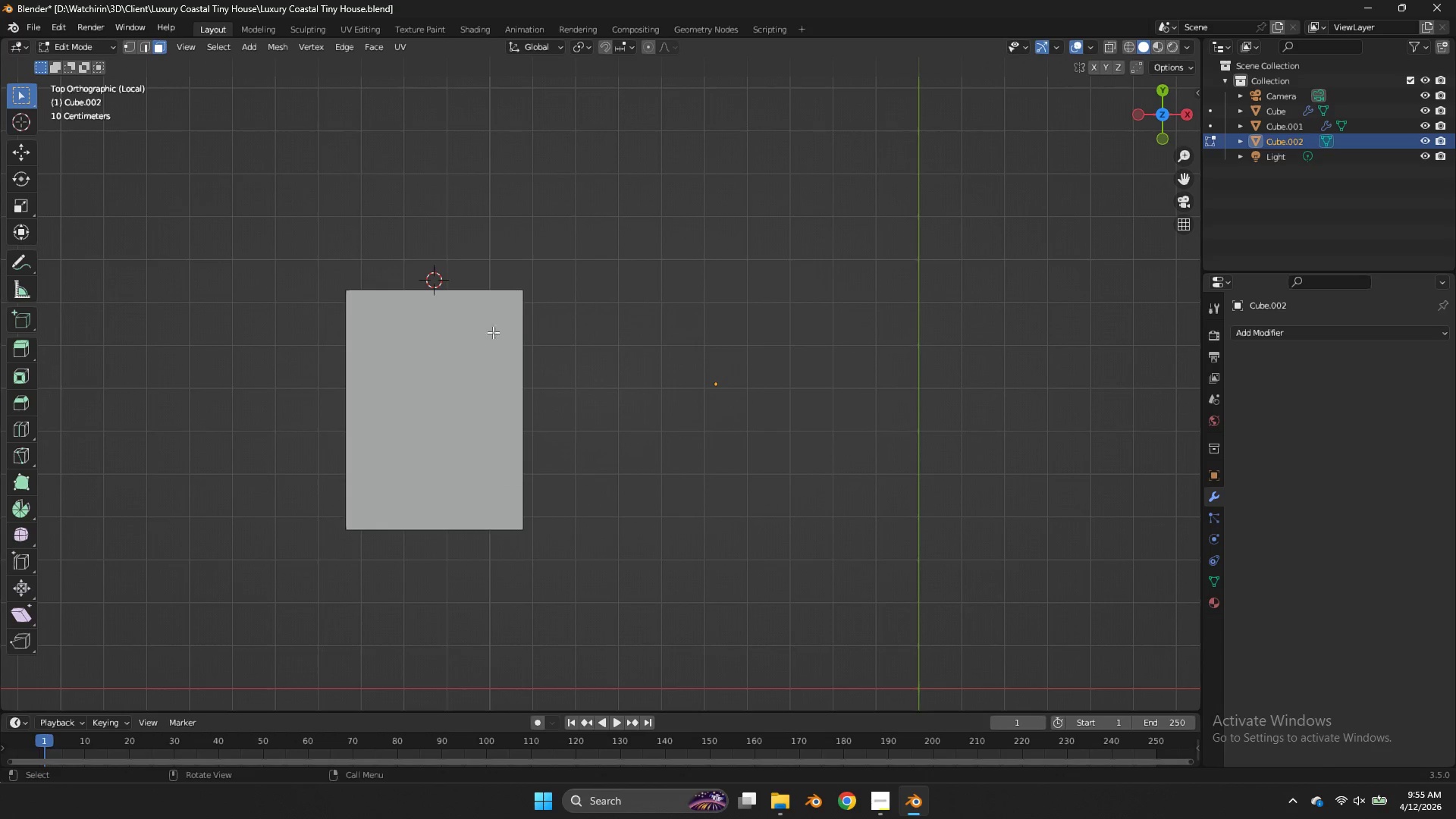 
key(I)
 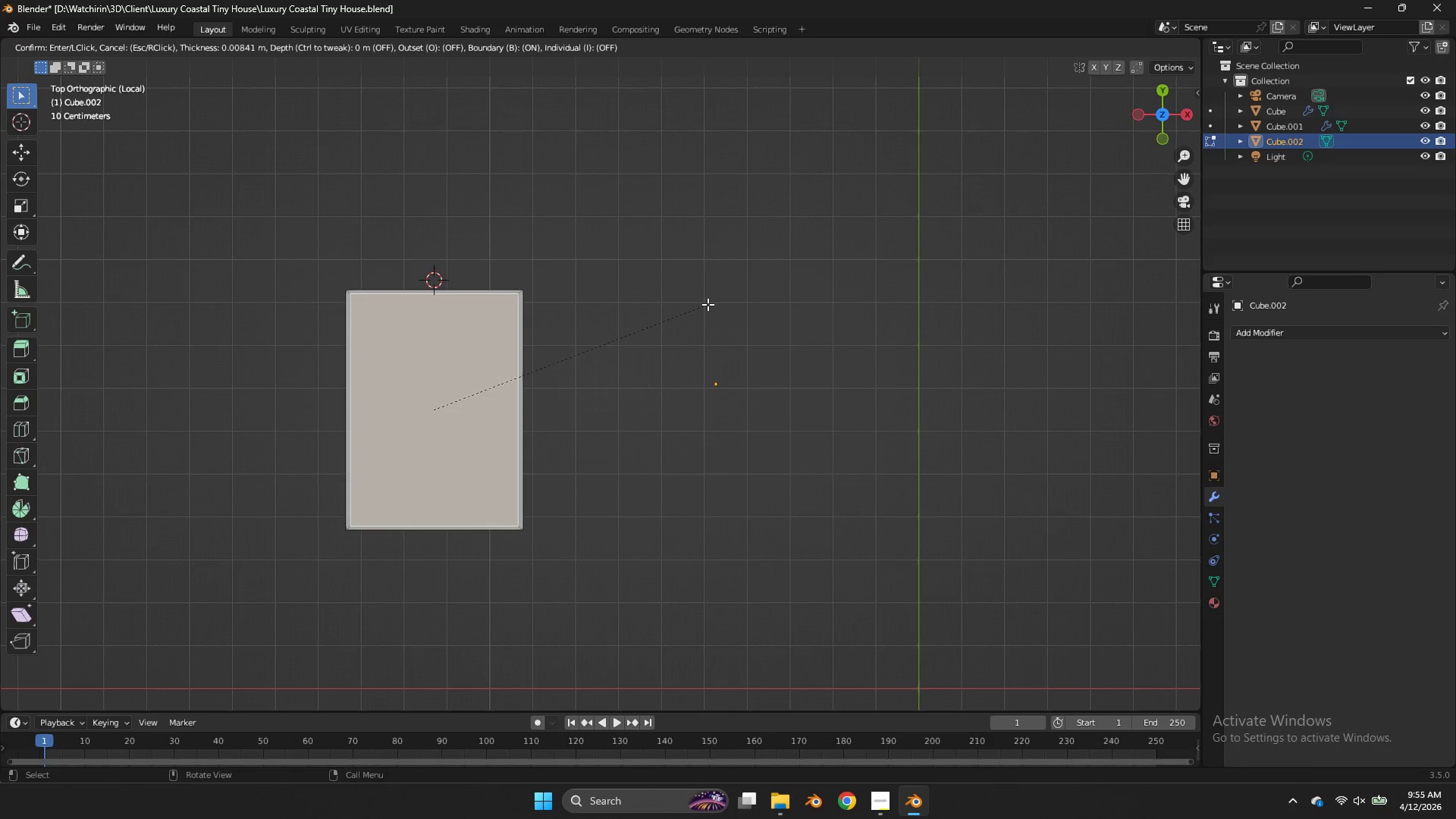 
left_click([706, 306])
 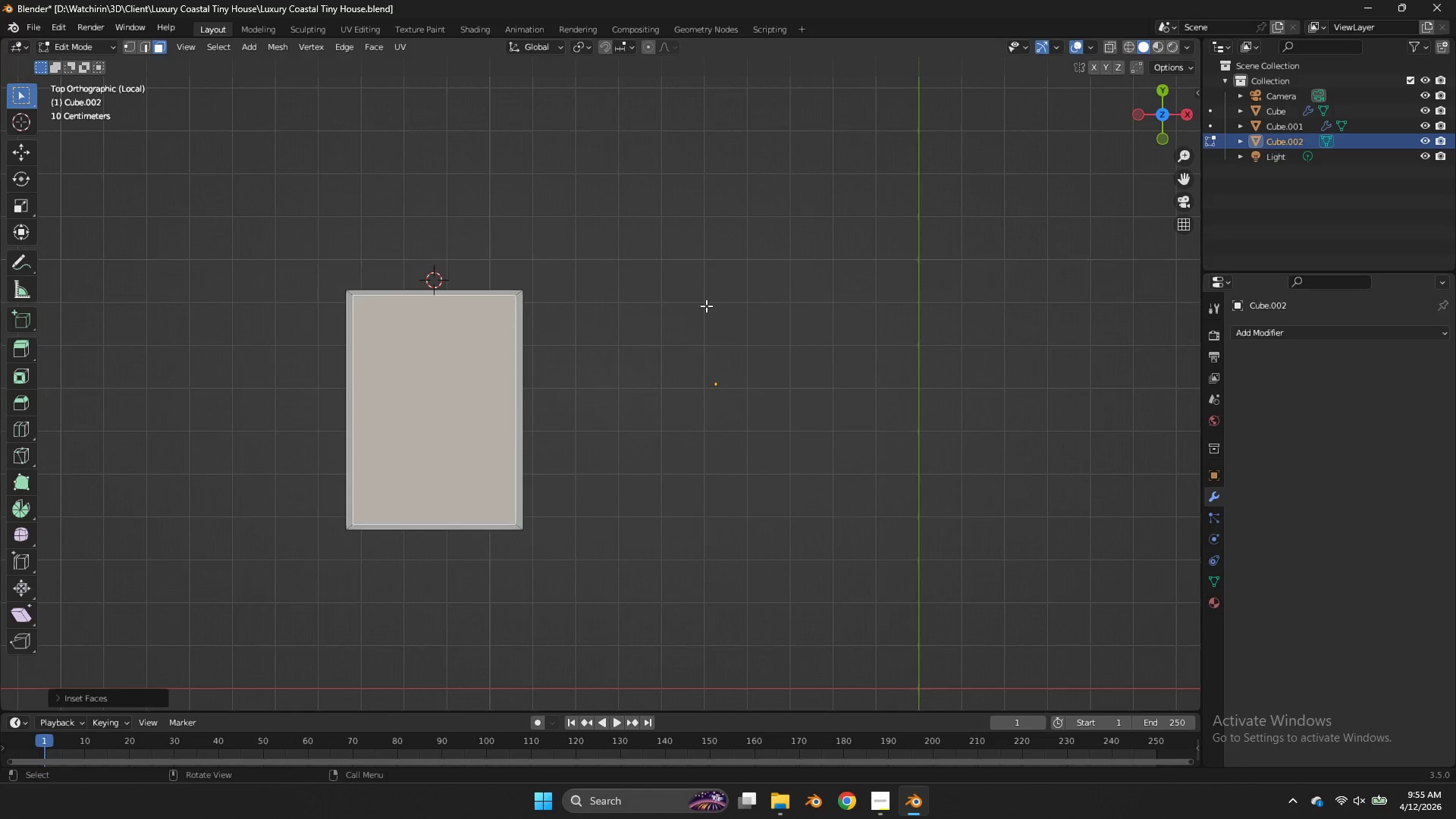 
key(Z)
 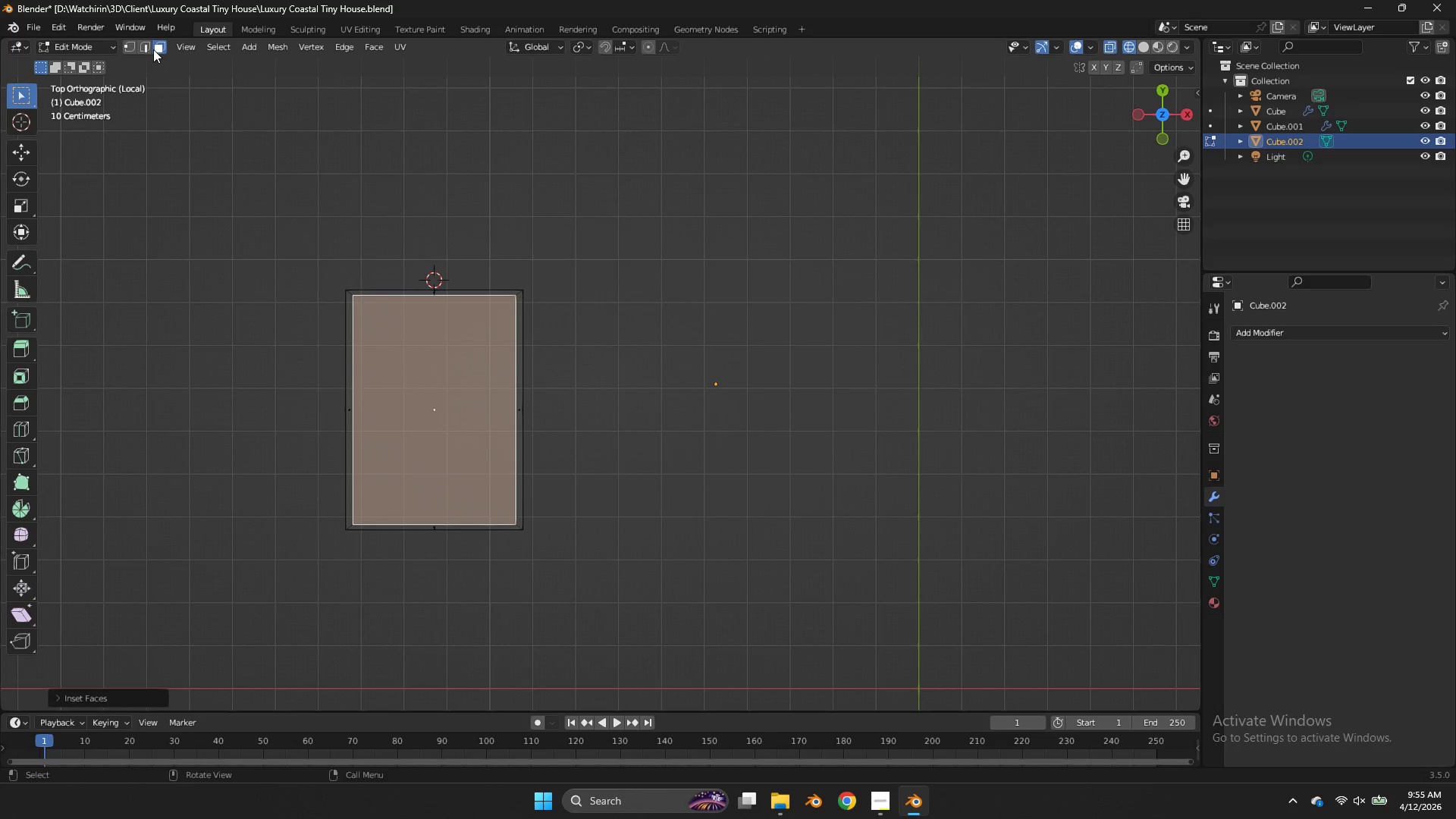 
left_click([148, 49])
 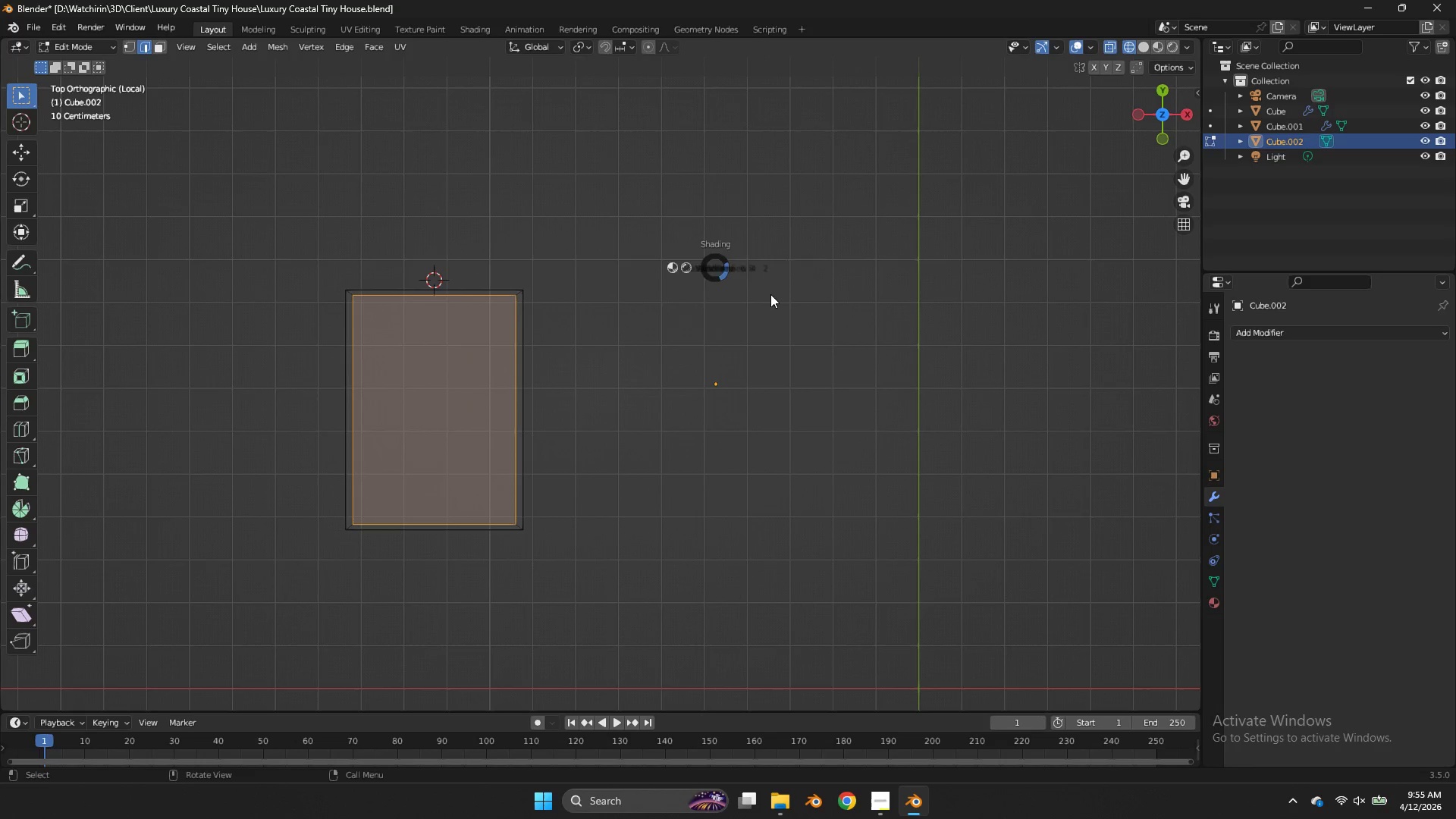 
type(zz)
 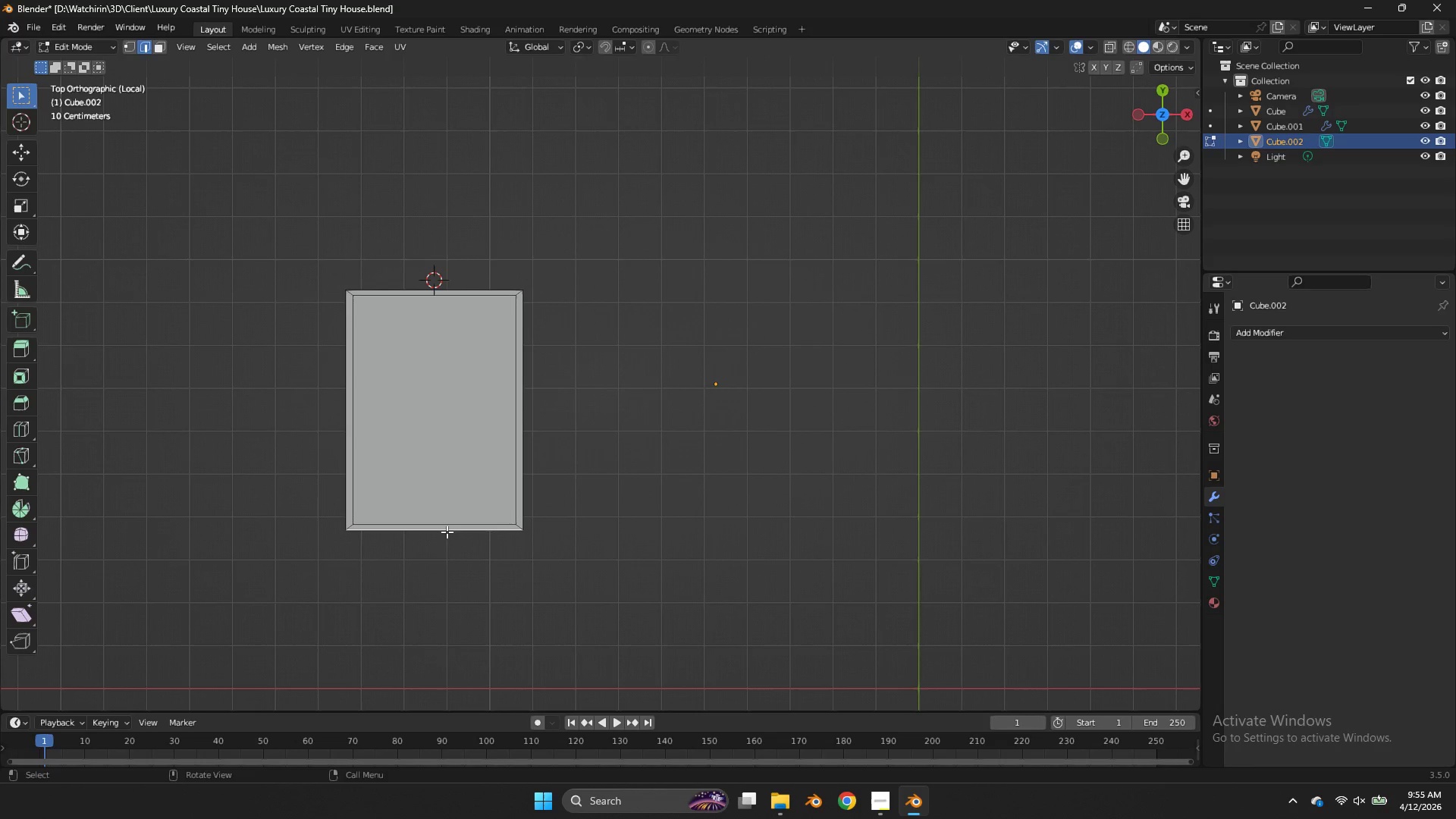 
double_click([441, 521])
 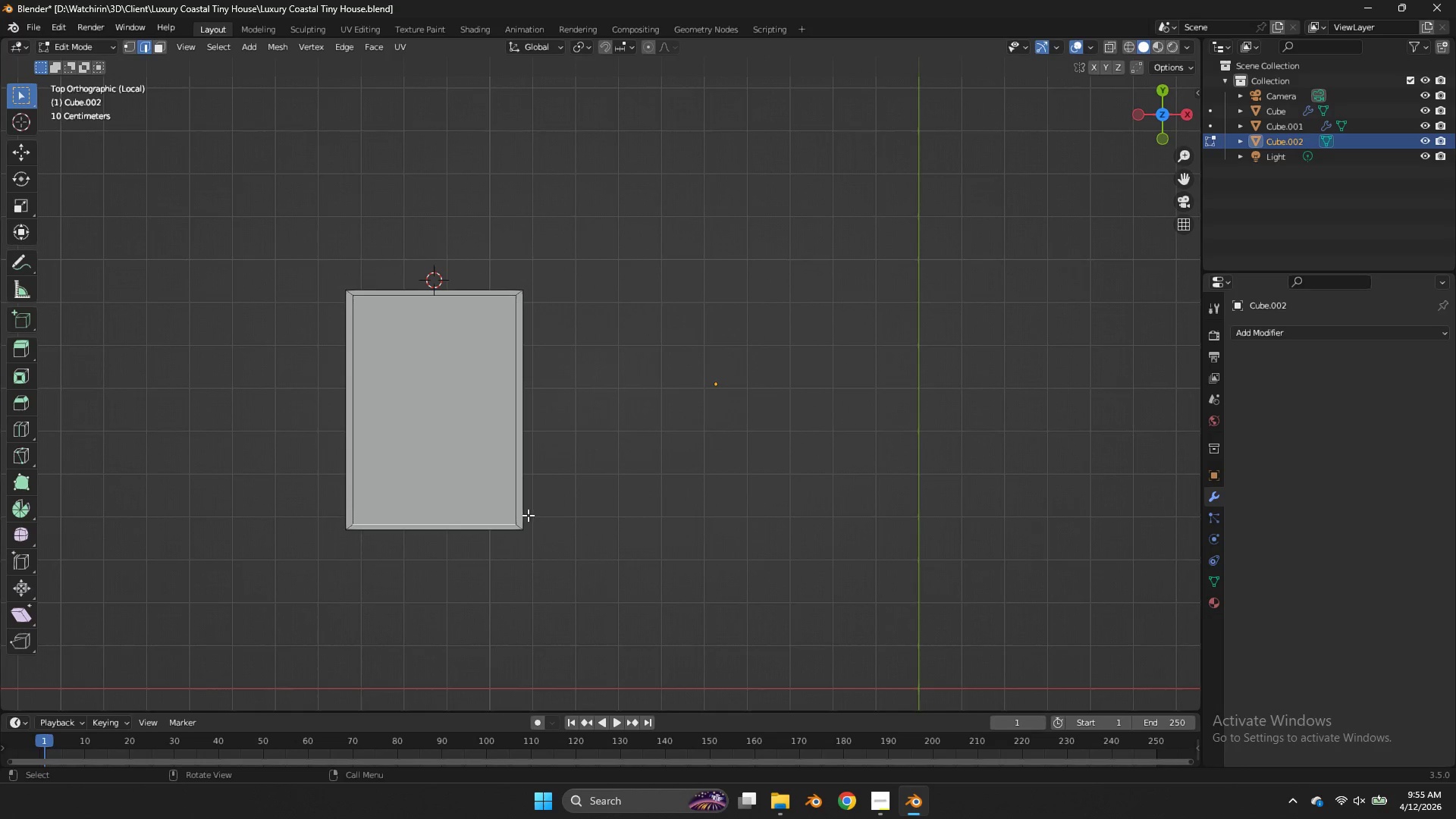 
type(gy)
 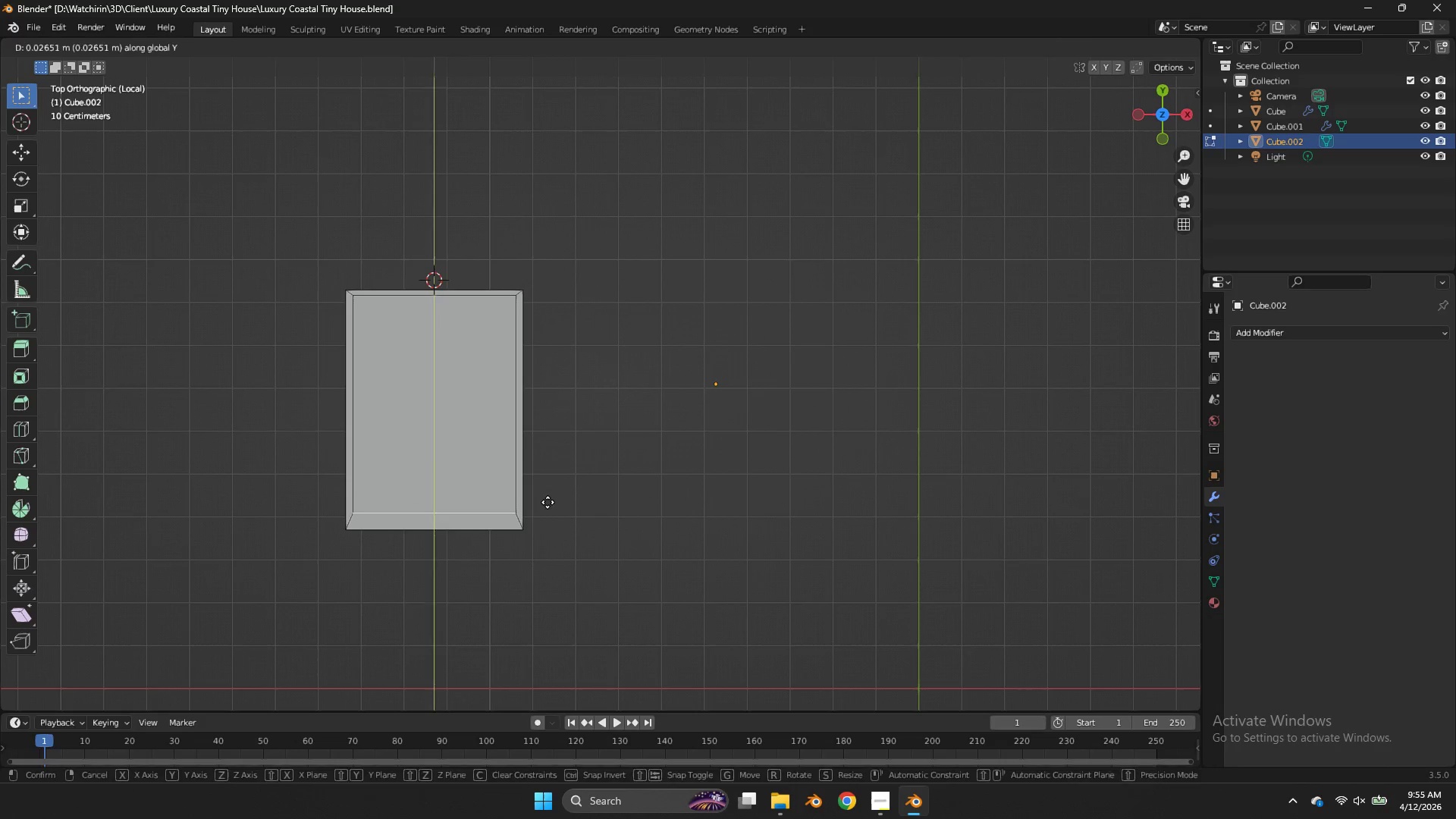 
left_click_drag(start_coordinate=[1155, 118], to_coordinate=[91, 659])
 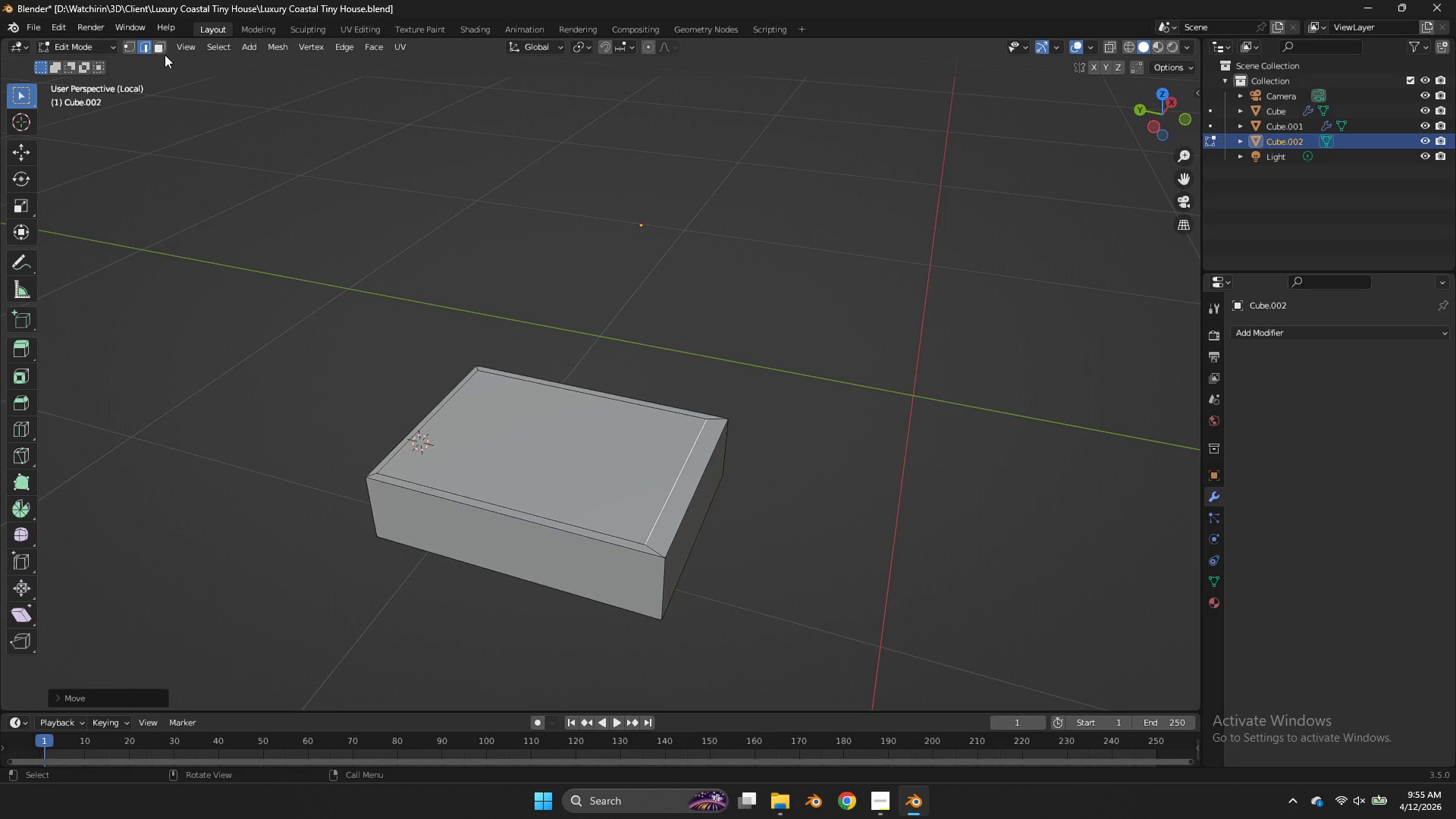 
double_click([162, 50])
 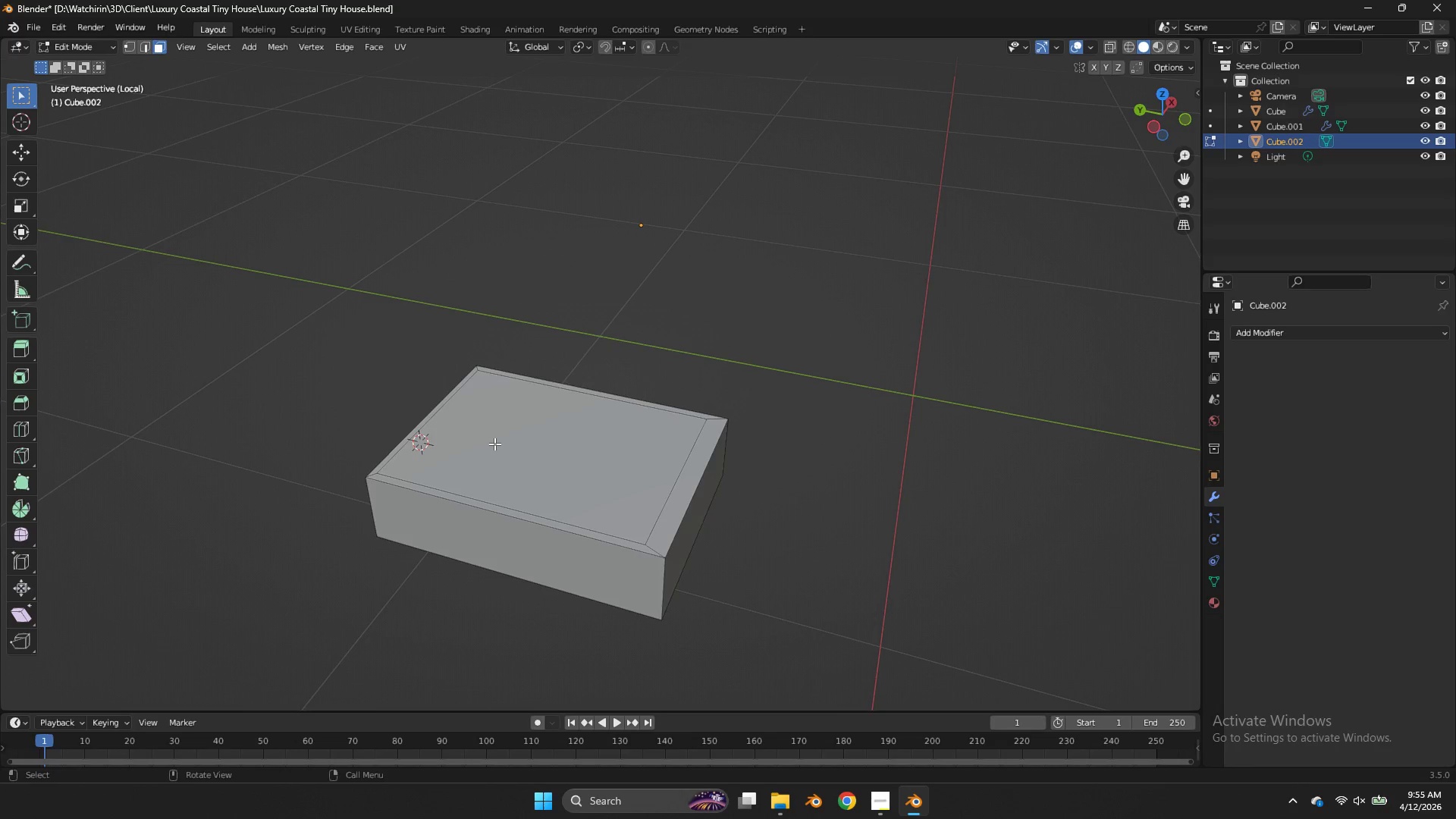 
triple_click([513, 457])
 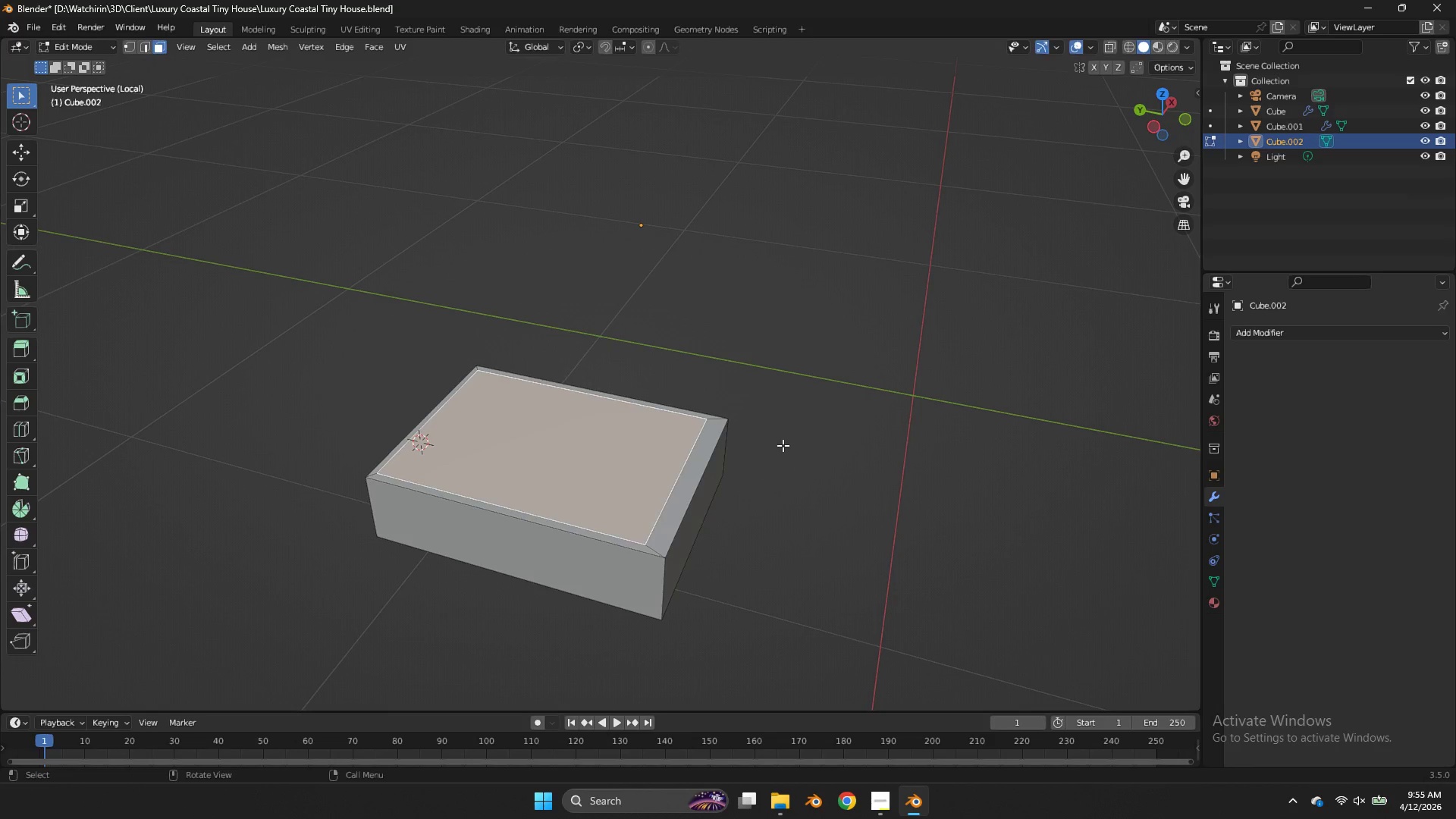 
key(E)
 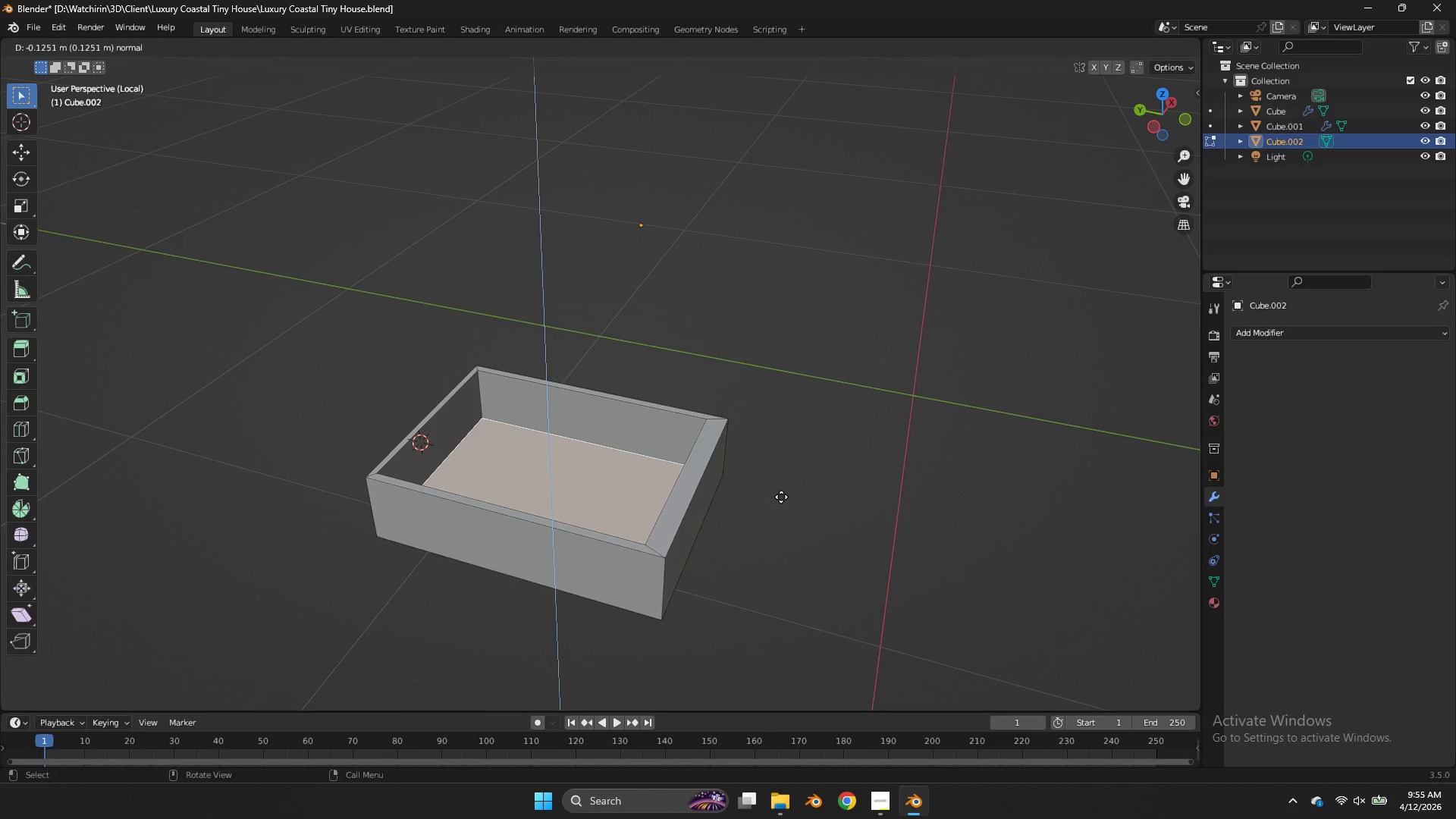 
left_click([783, 497])
 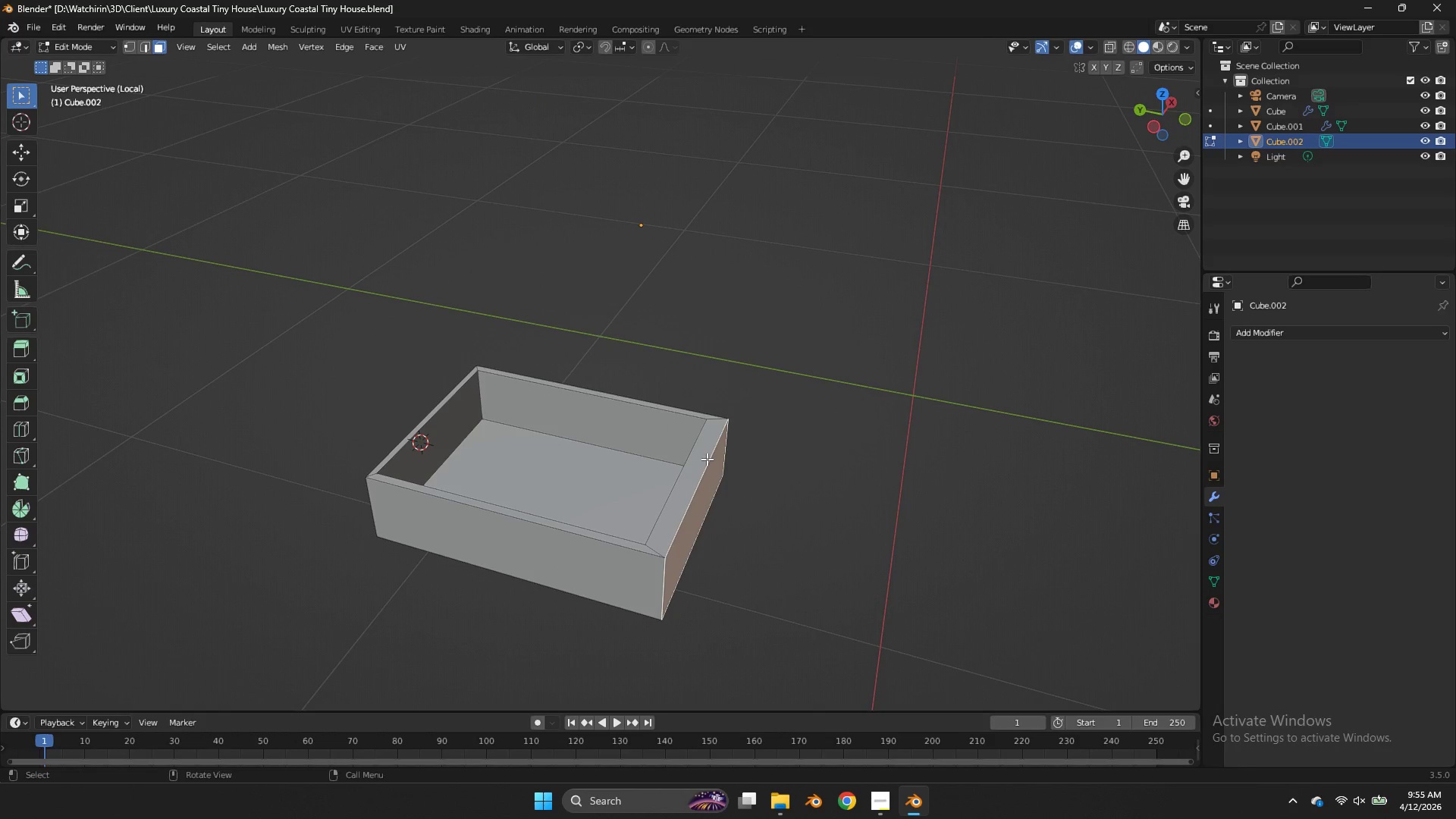 
triple_click([707, 459])
 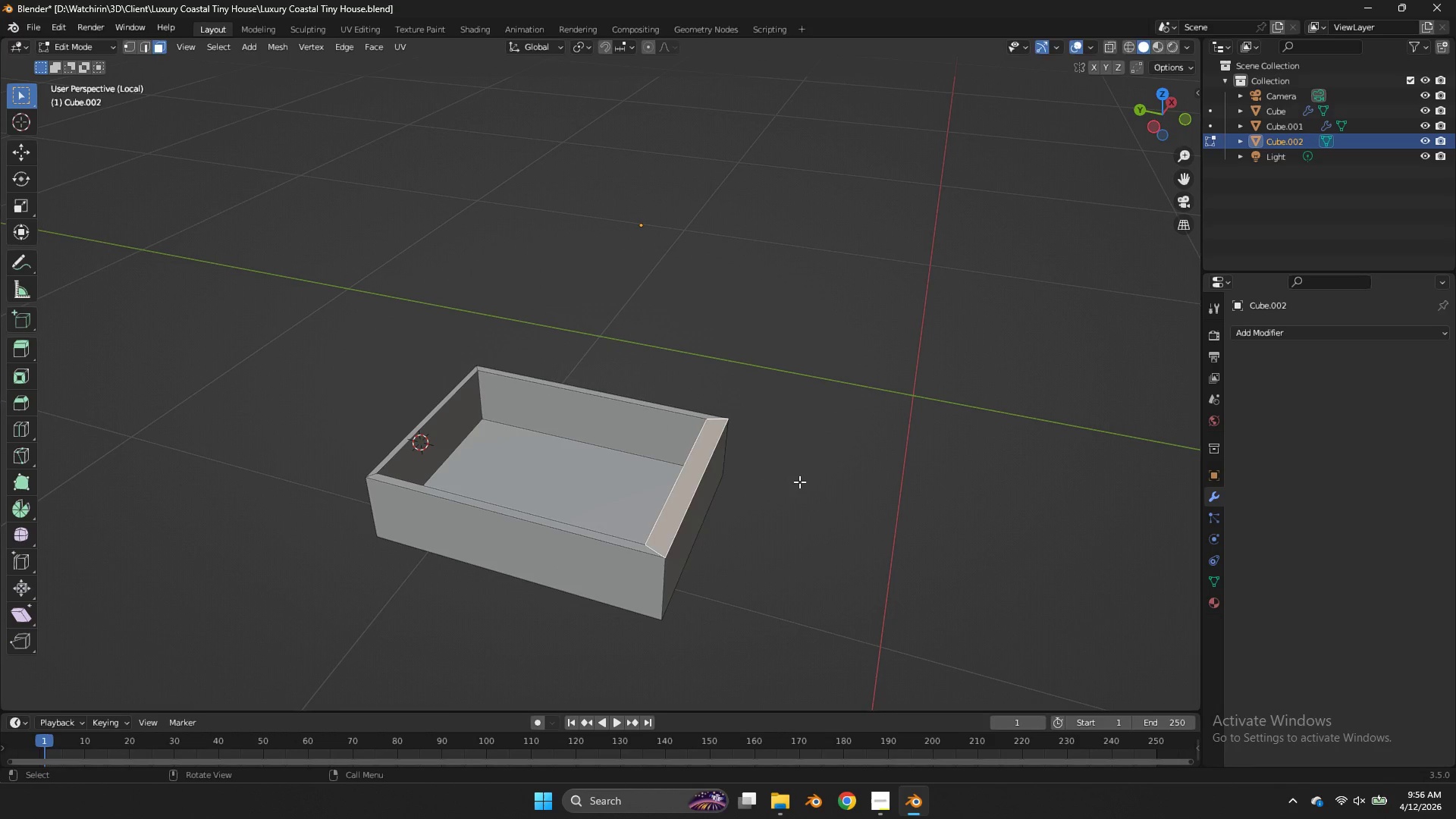 
key(E)
 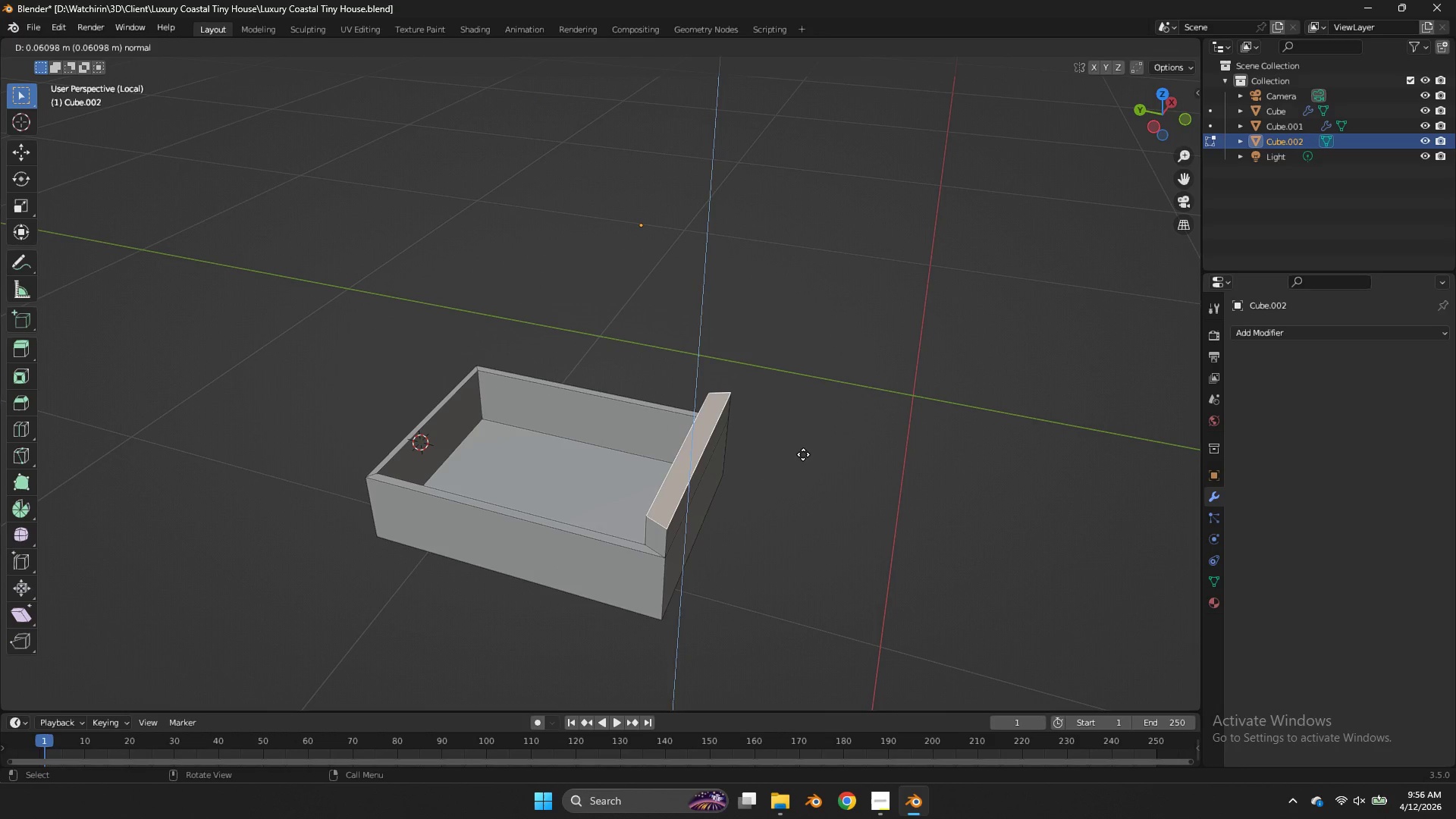 
left_click([803, 454])
 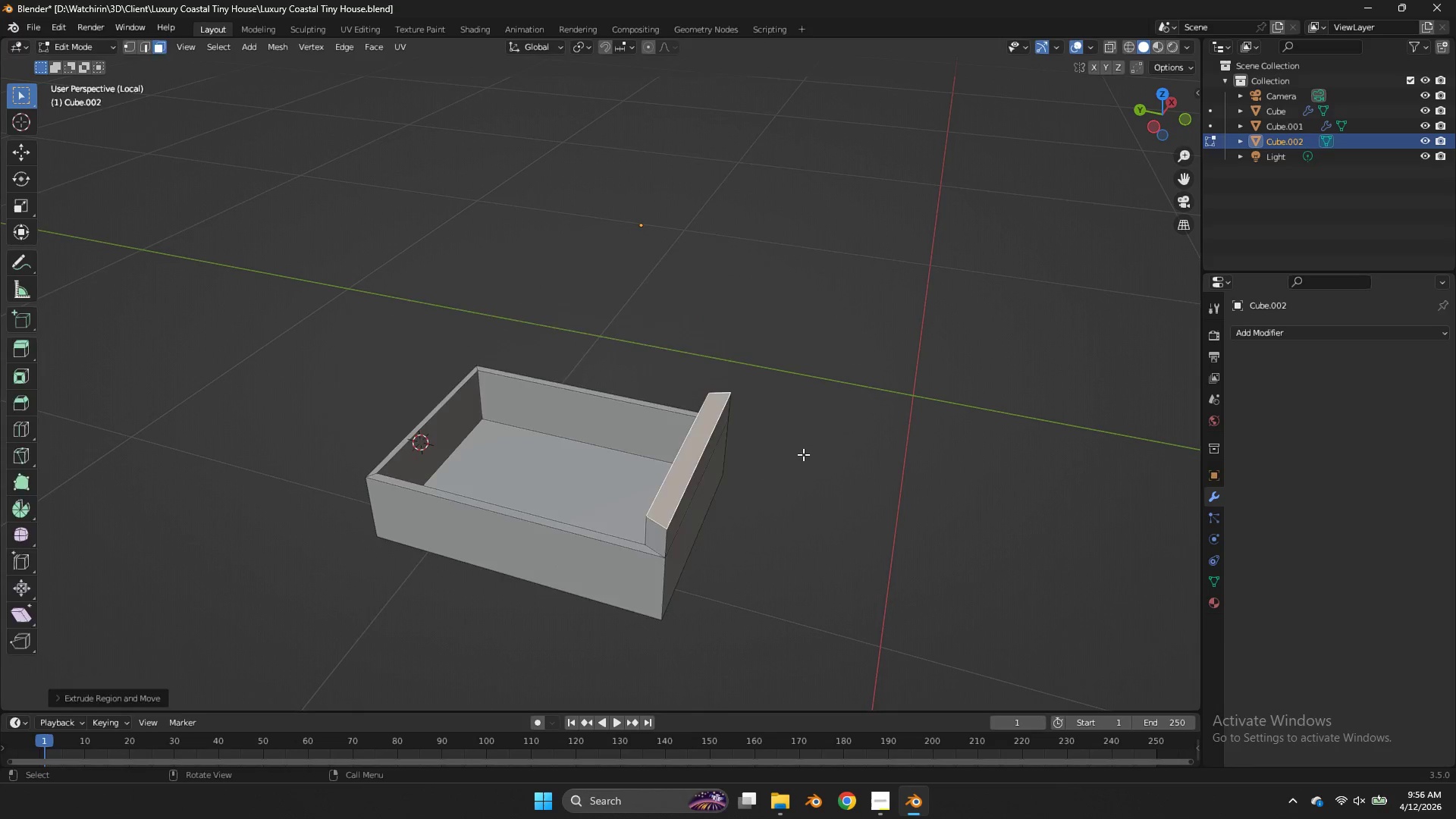 
key(Tab)
 